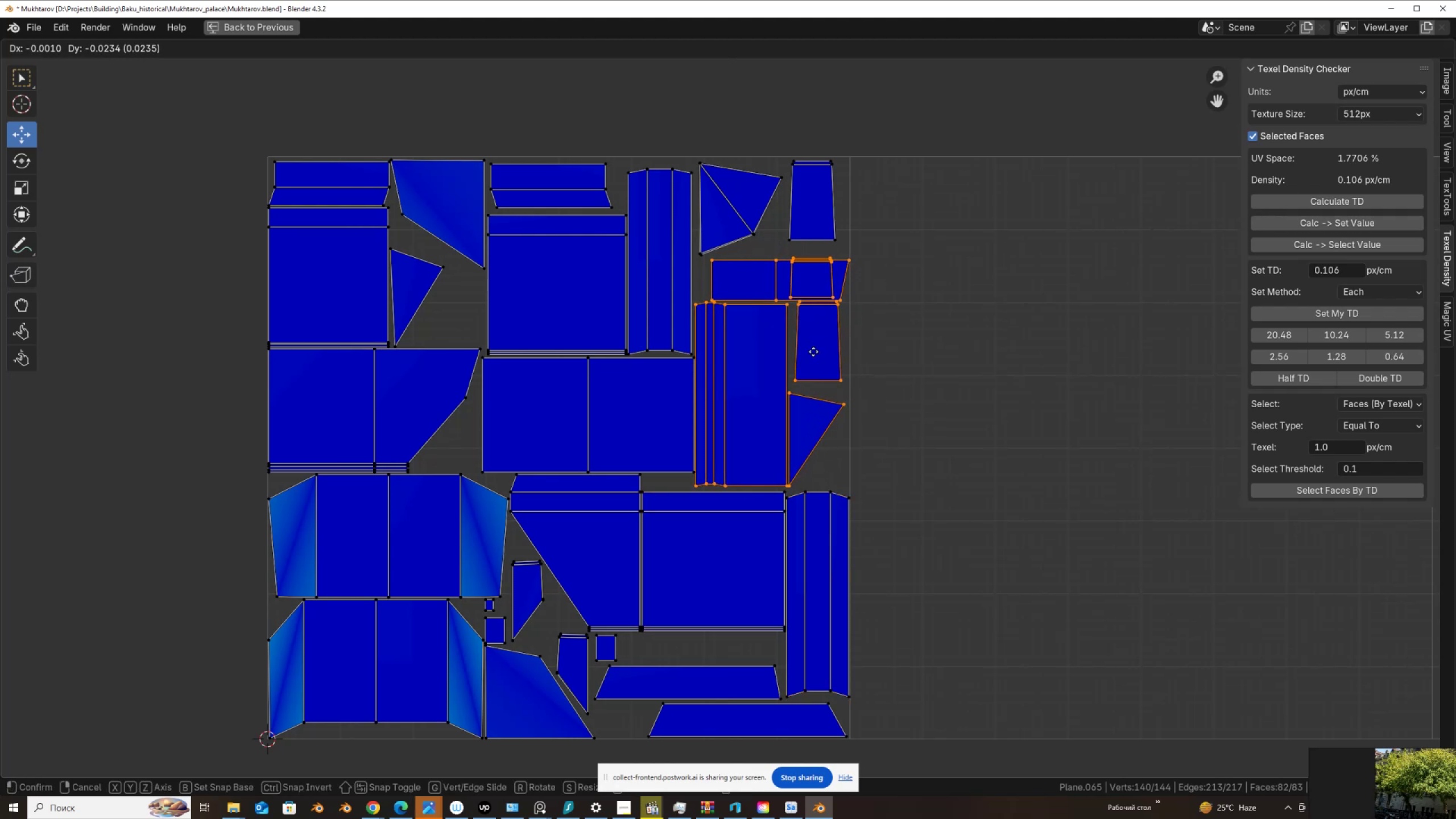 
right_click([813, 351])
 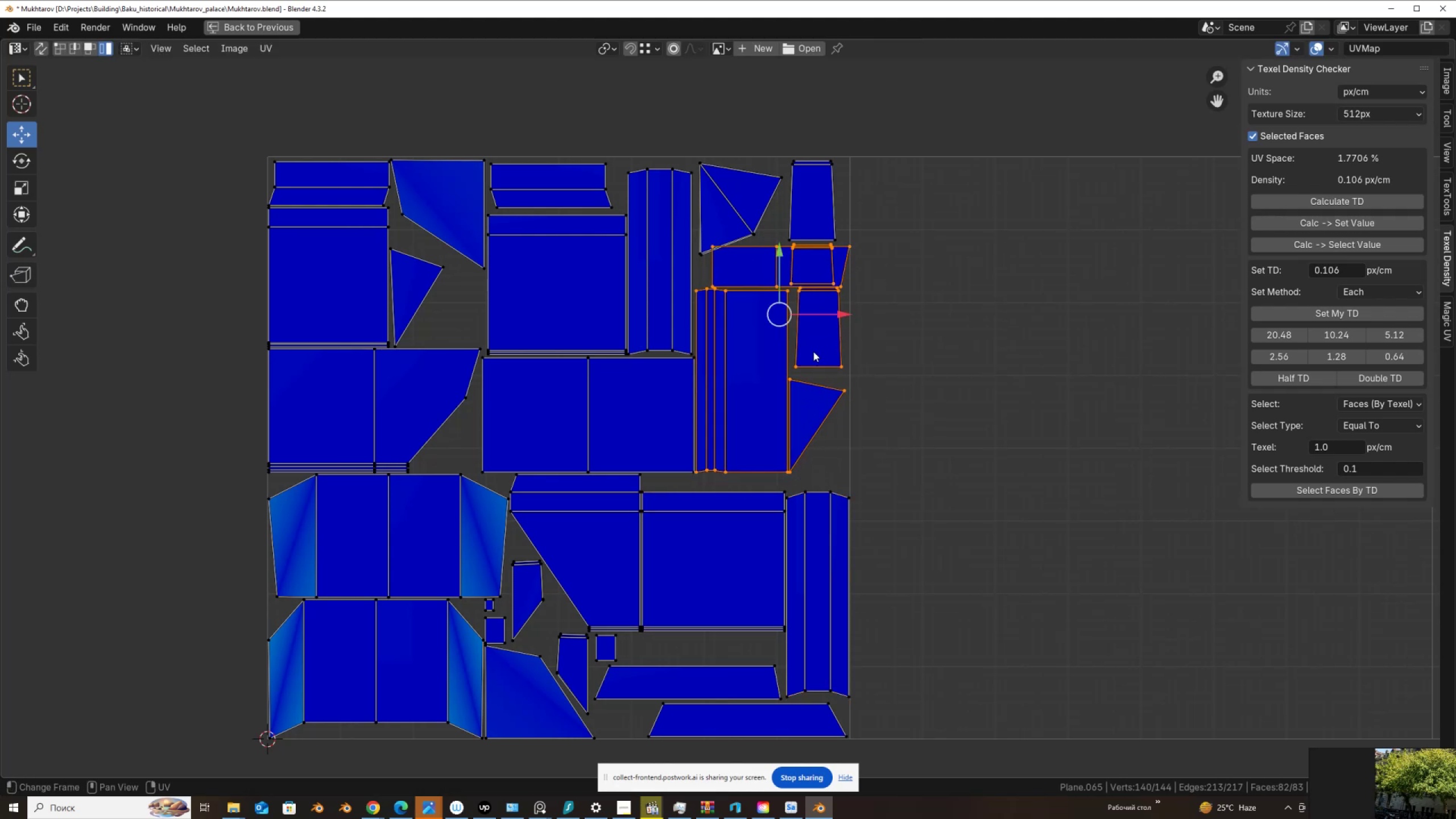 
type(gy)
 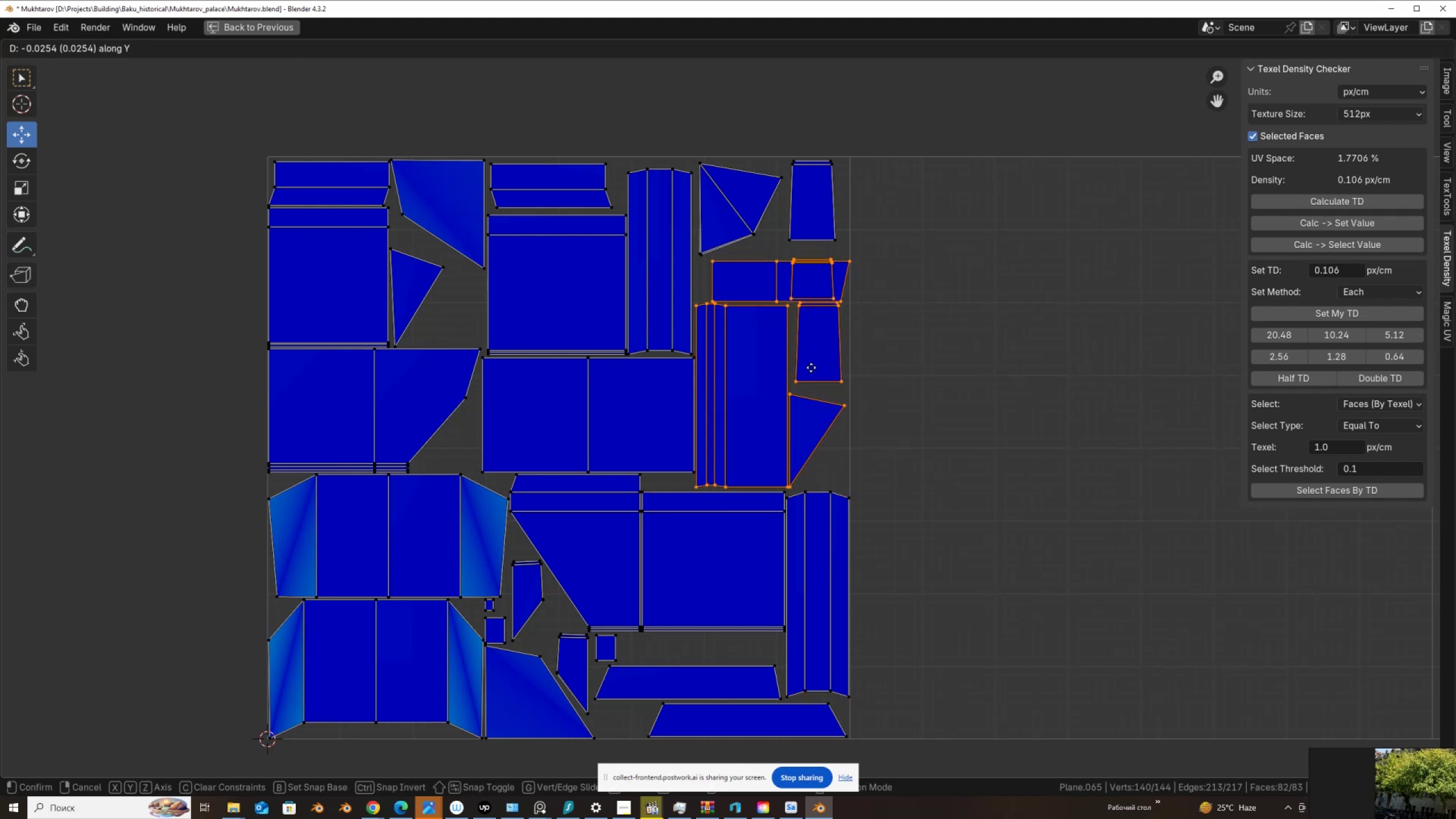 
left_click([811, 368])
 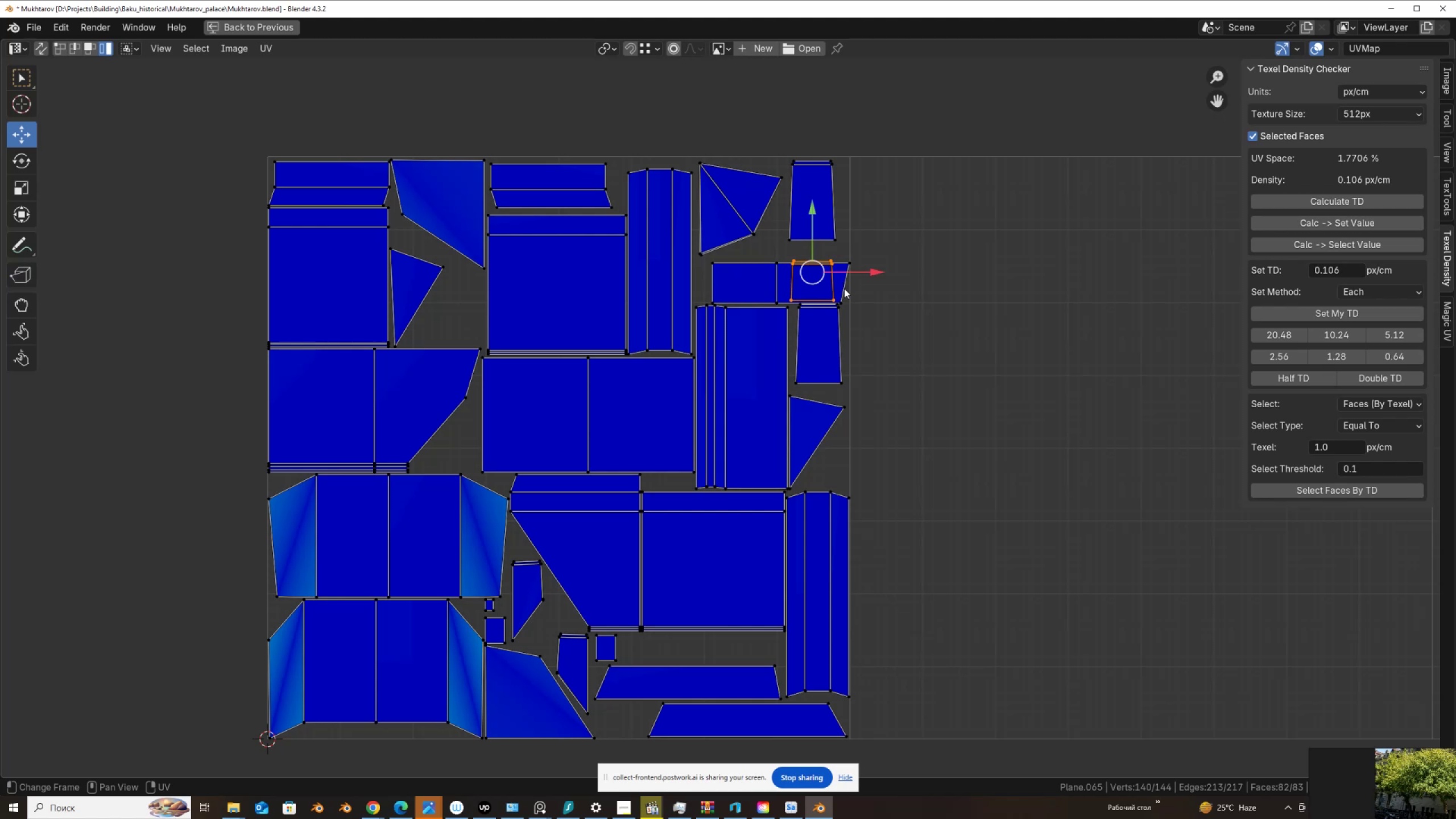 
key(G)
 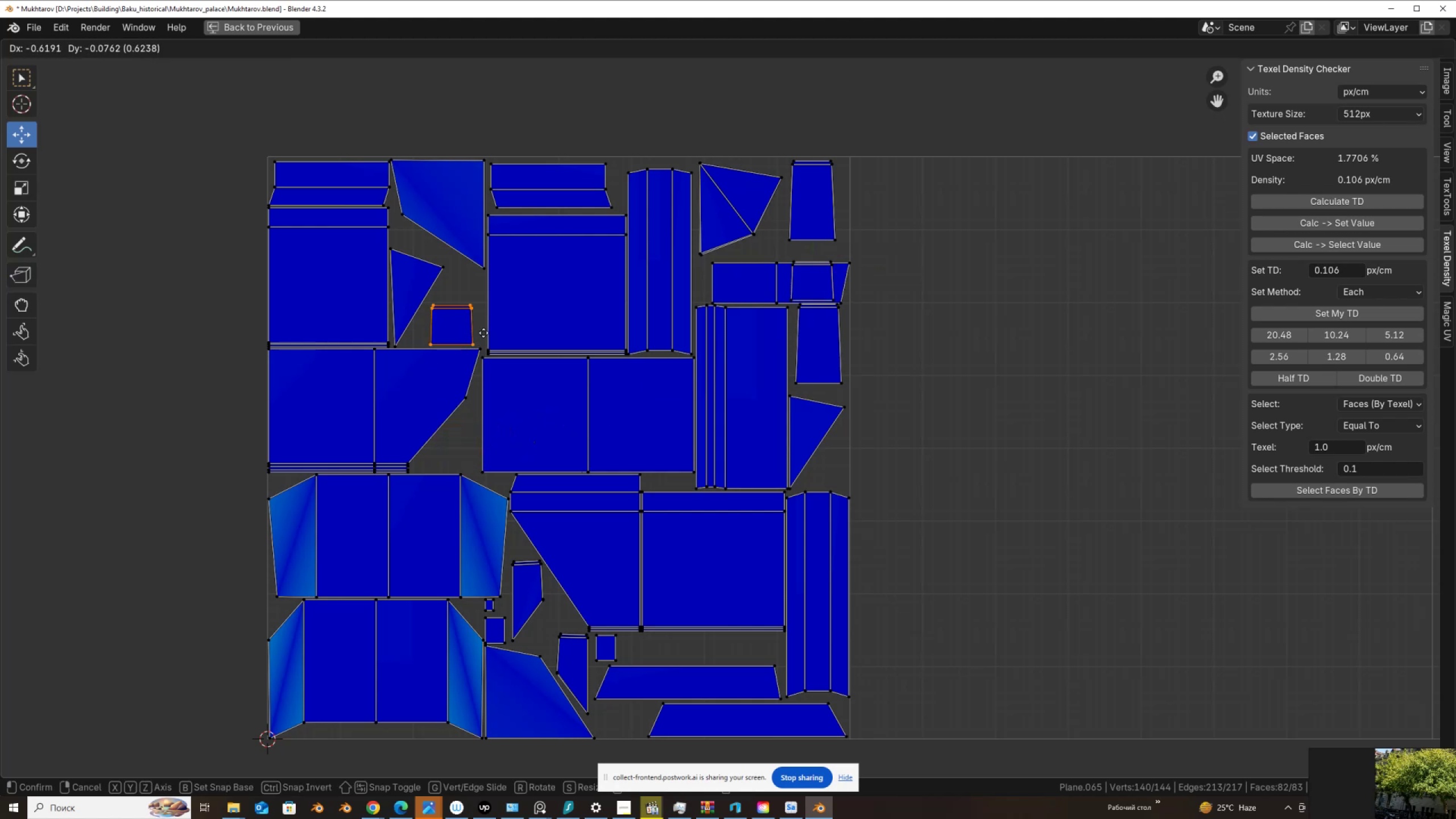 
left_click([487, 332])
 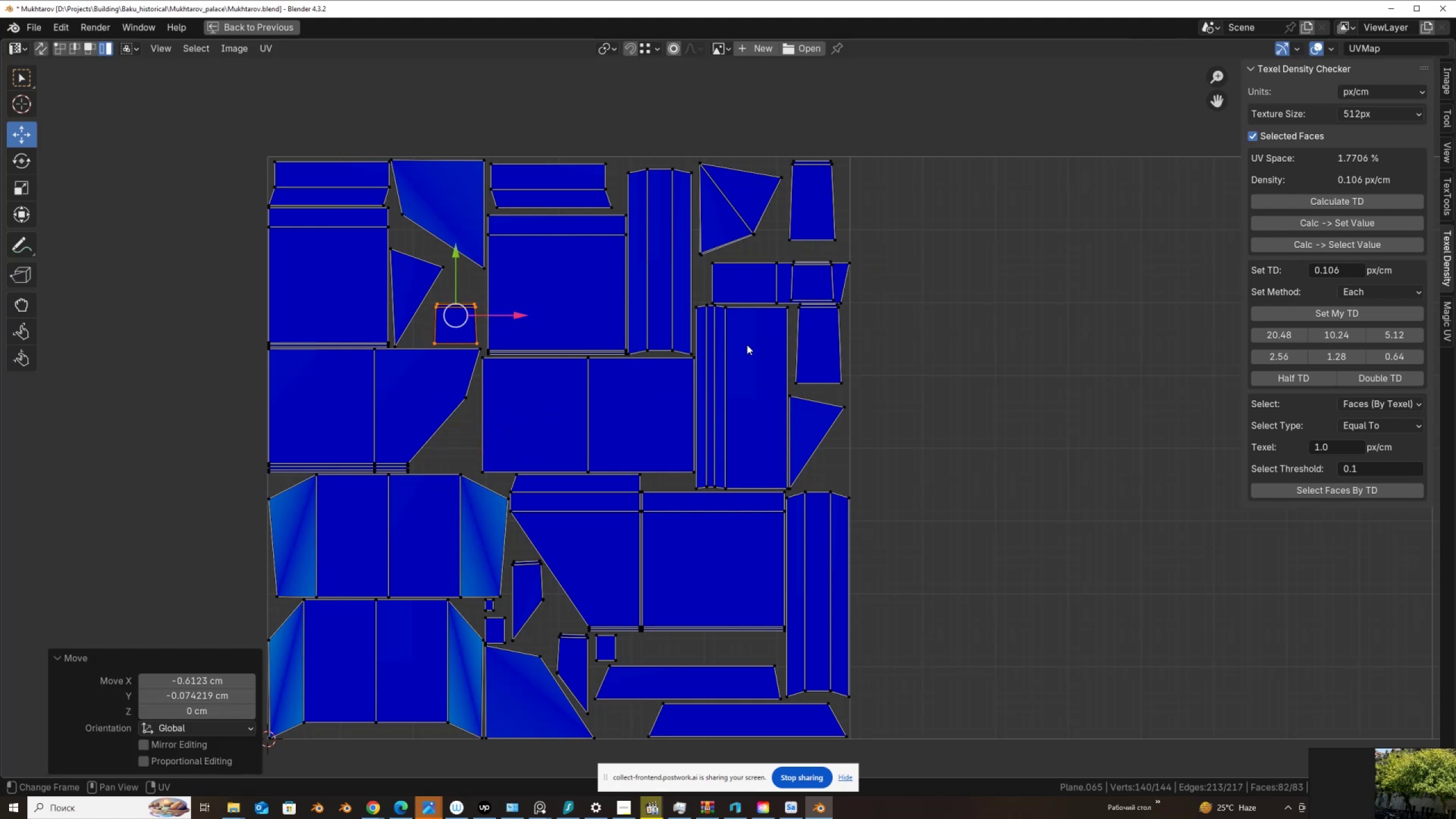 
key(Control+ControlLeft)
 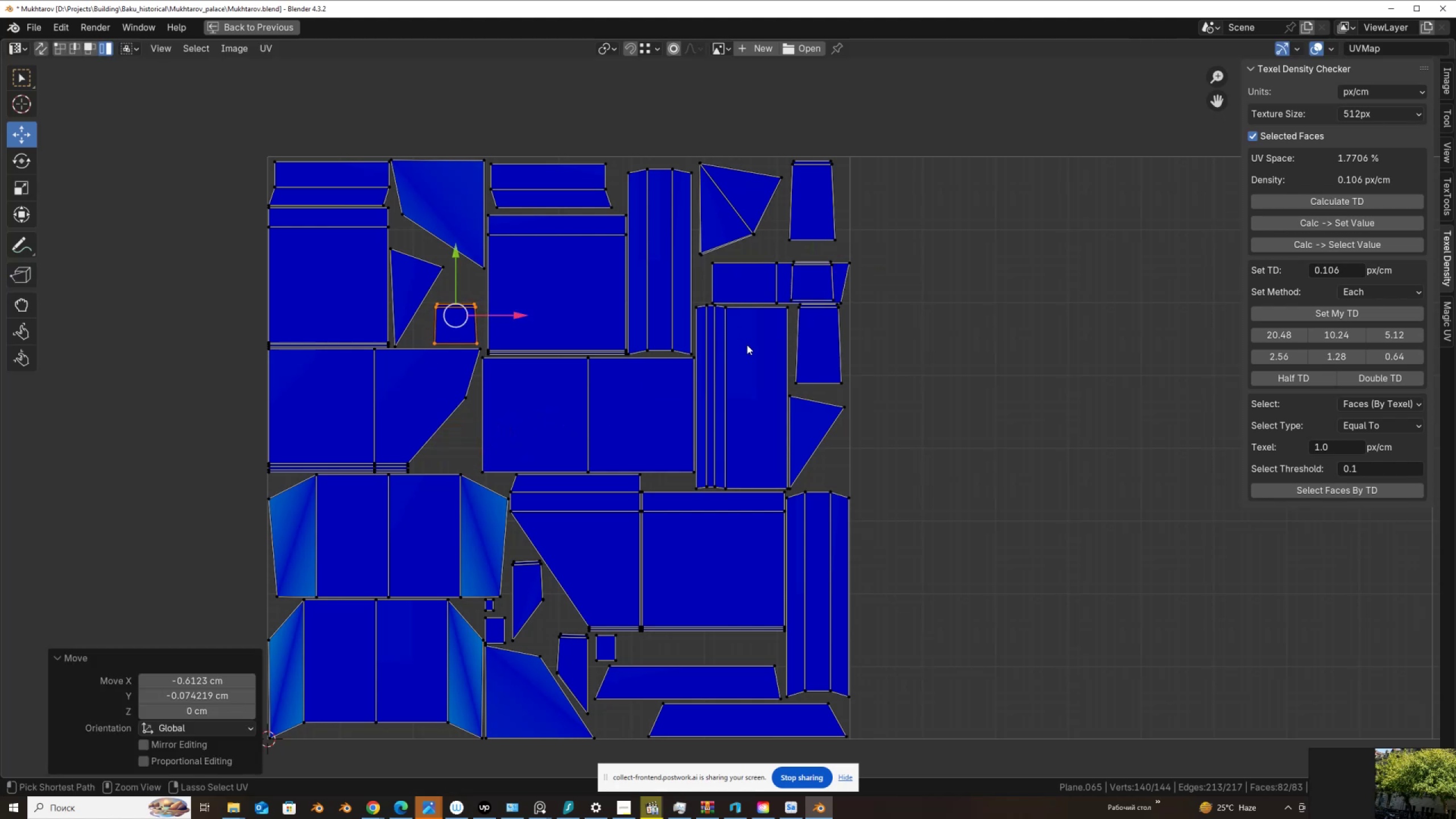 
key(Control+Space)
 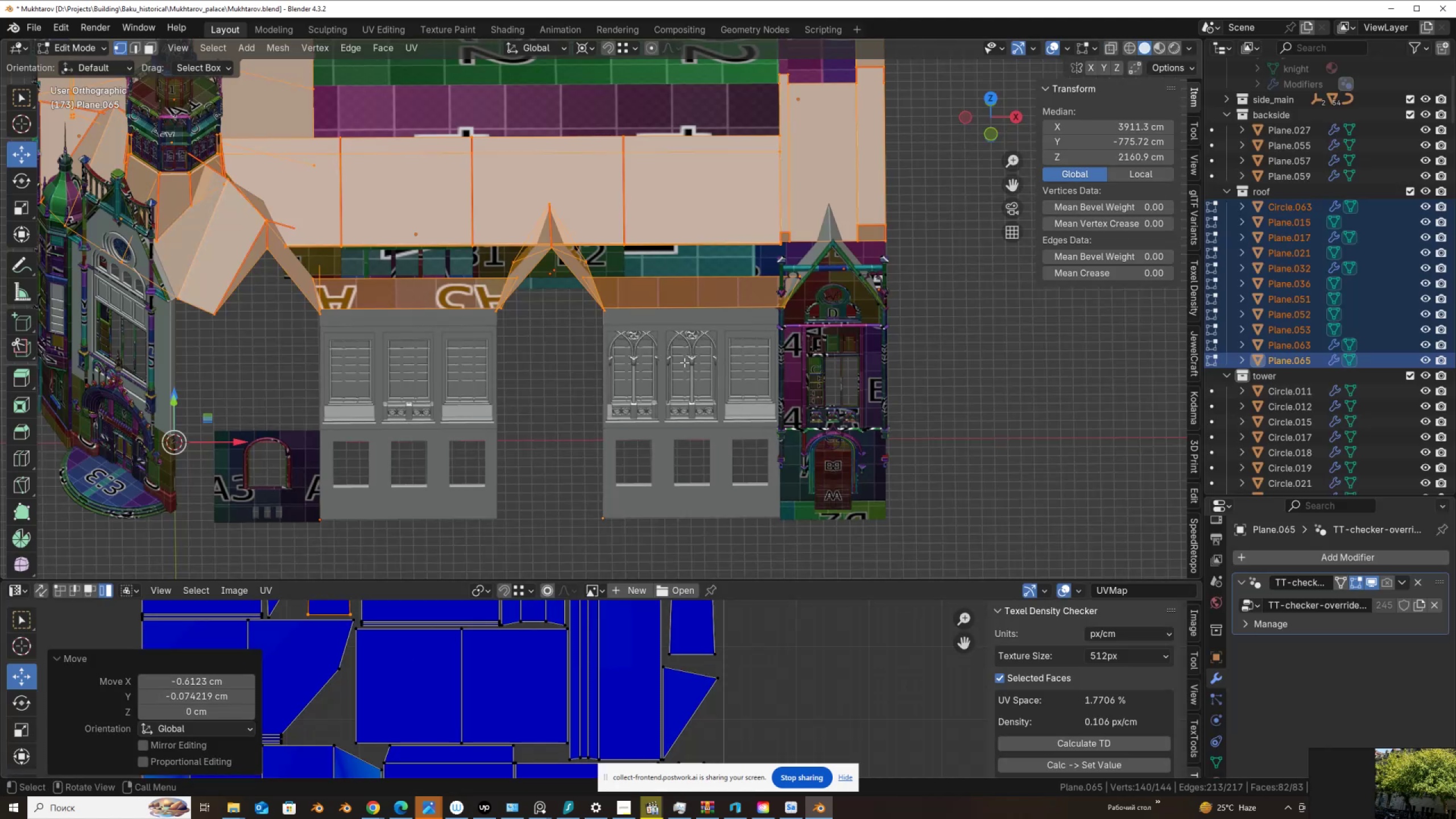 
scroll: coordinate [578, 646], scroll_direction: down, amount: 7.0
 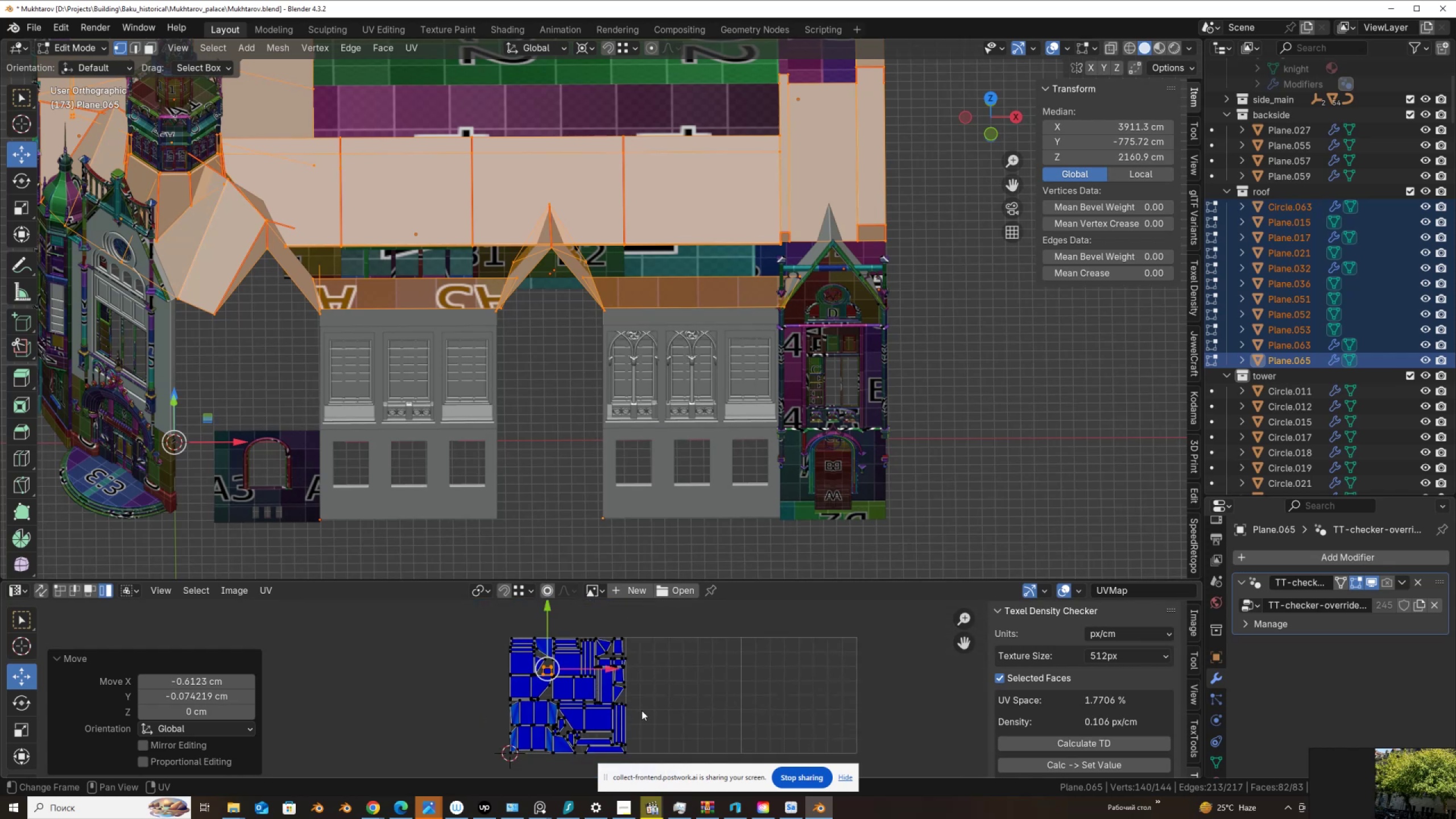 
type(as)
 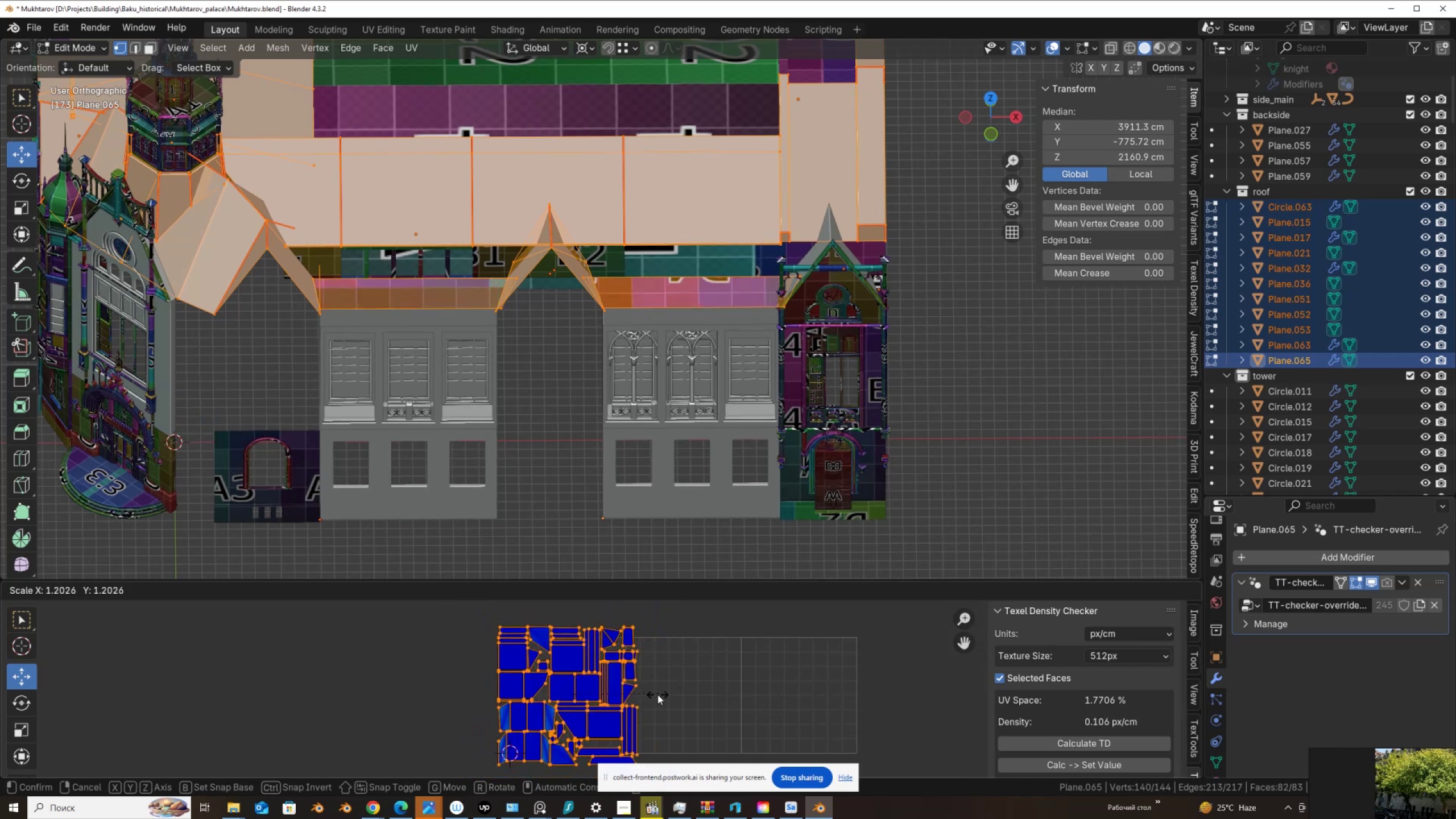 
right_click([629, 709])
 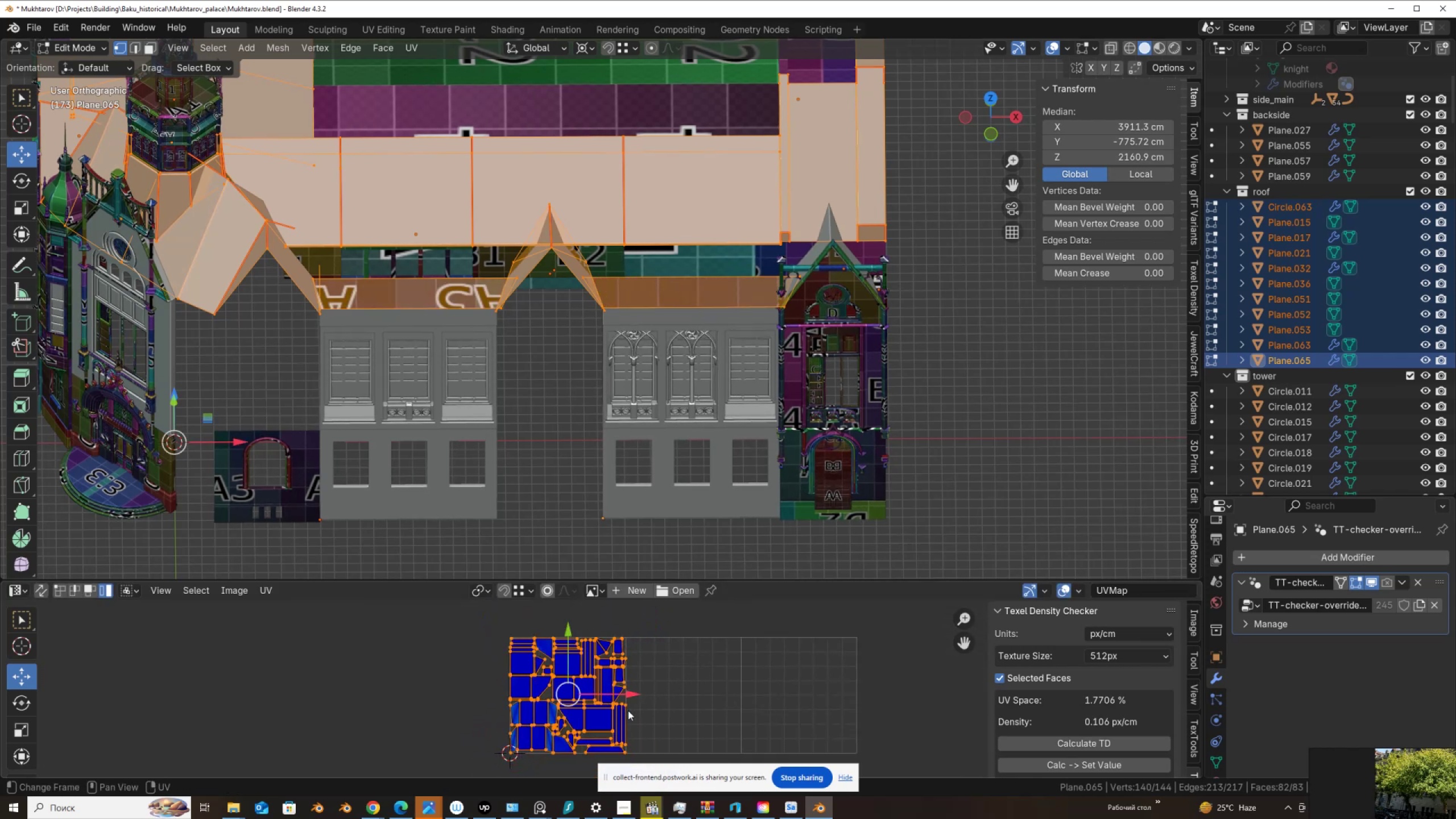 
scroll: coordinate [626, 718], scroll_direction: up, amount: 2.0
 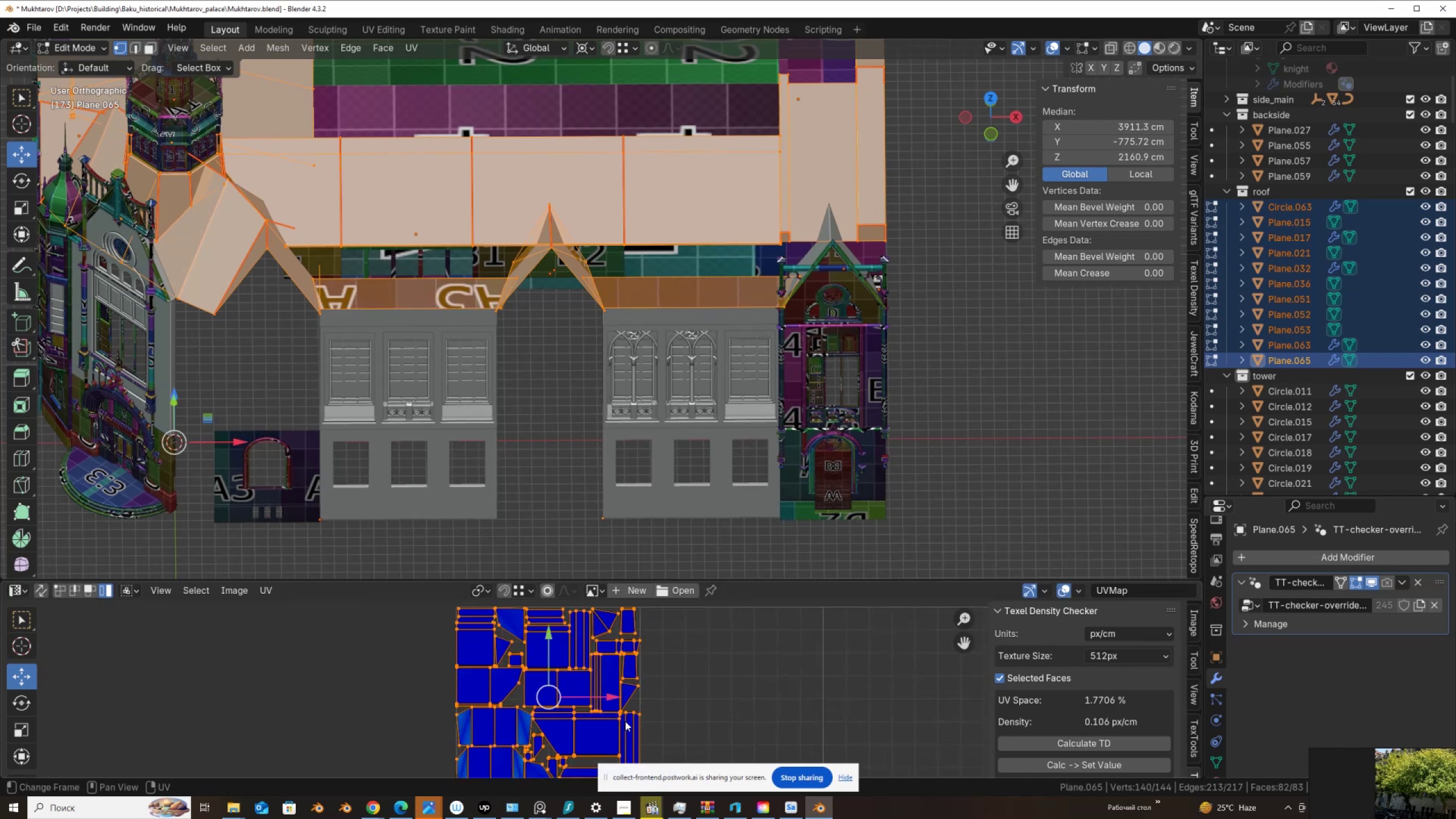 
hold_key(key=ShiftLeft, duration=0.41)
 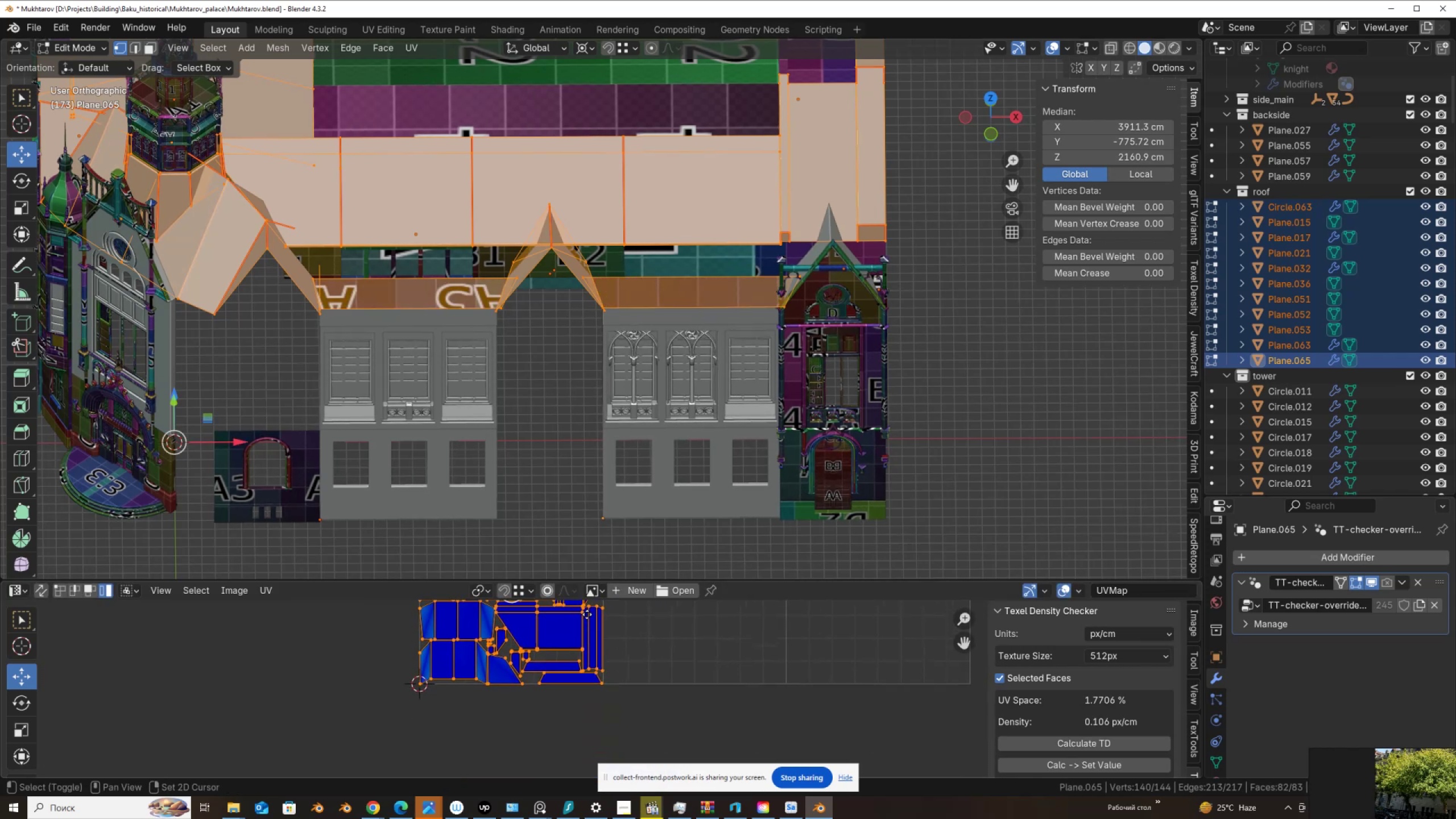 
scroll: coordinate [567, 665], scroll_direction: up, amount: 3.0
 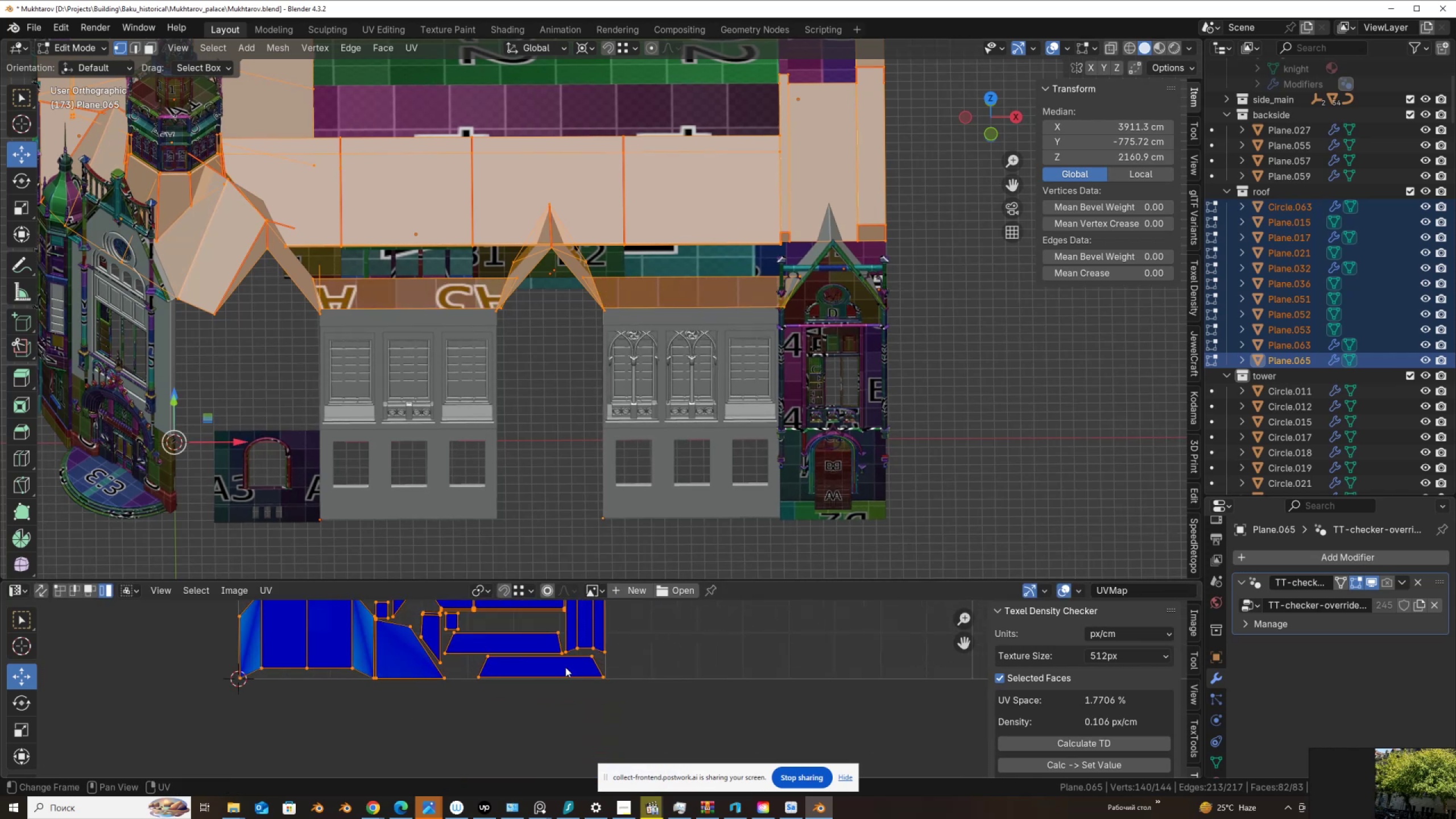 
left_click([565, 667])
 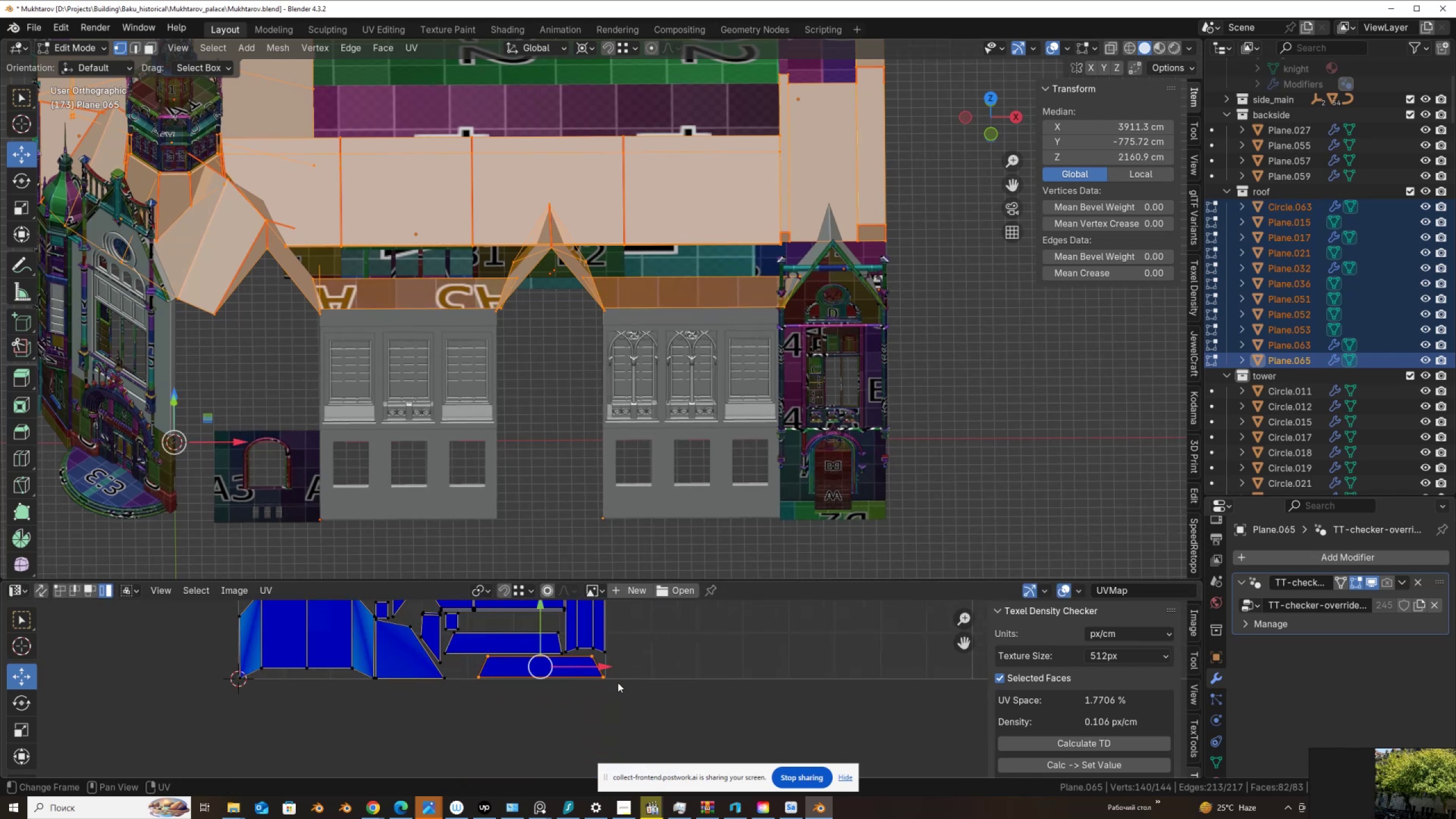 
key(R)
 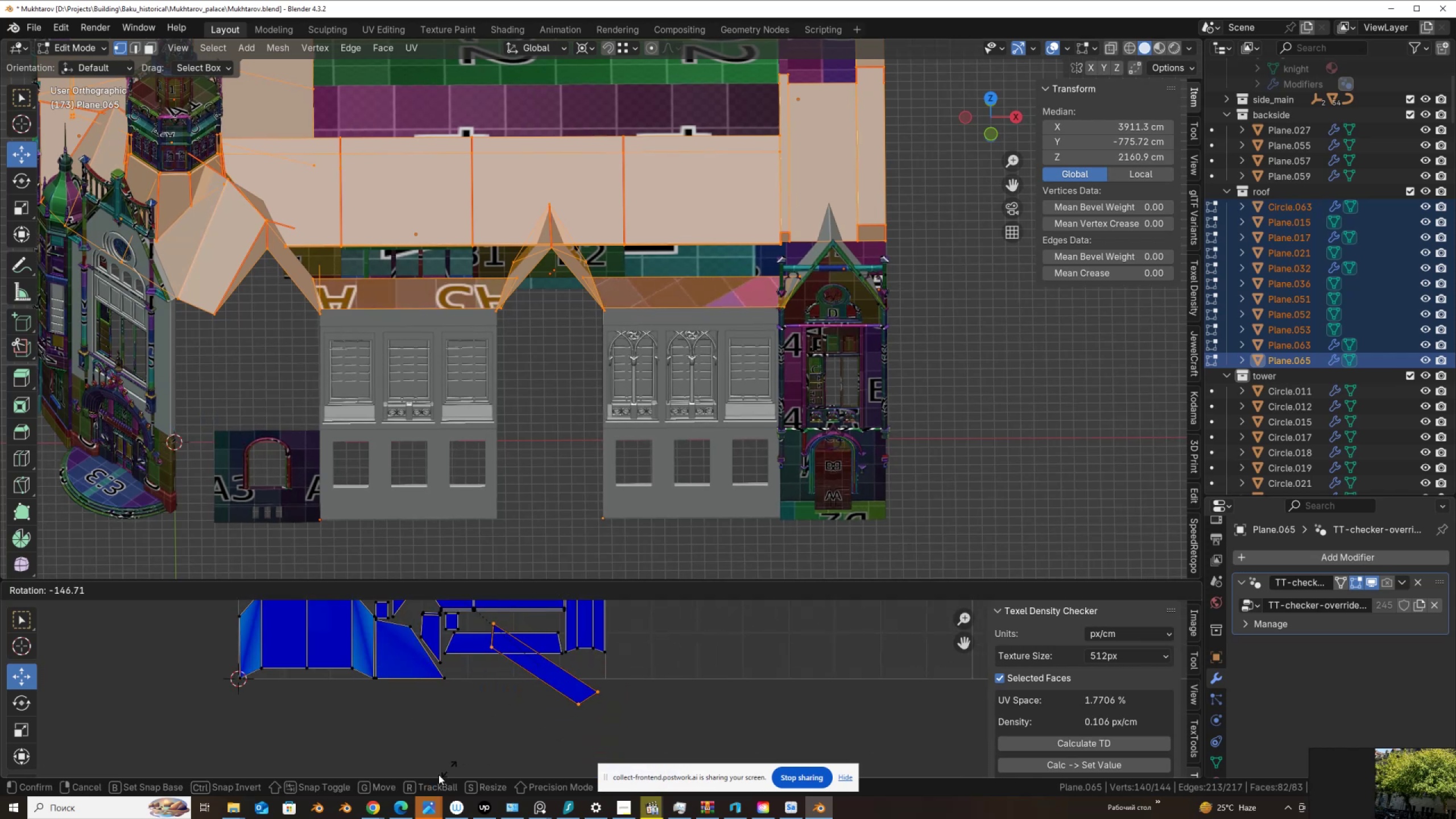 
hold_key(key=ControlLeft, duration=1.16)
left_click([428, 651])
 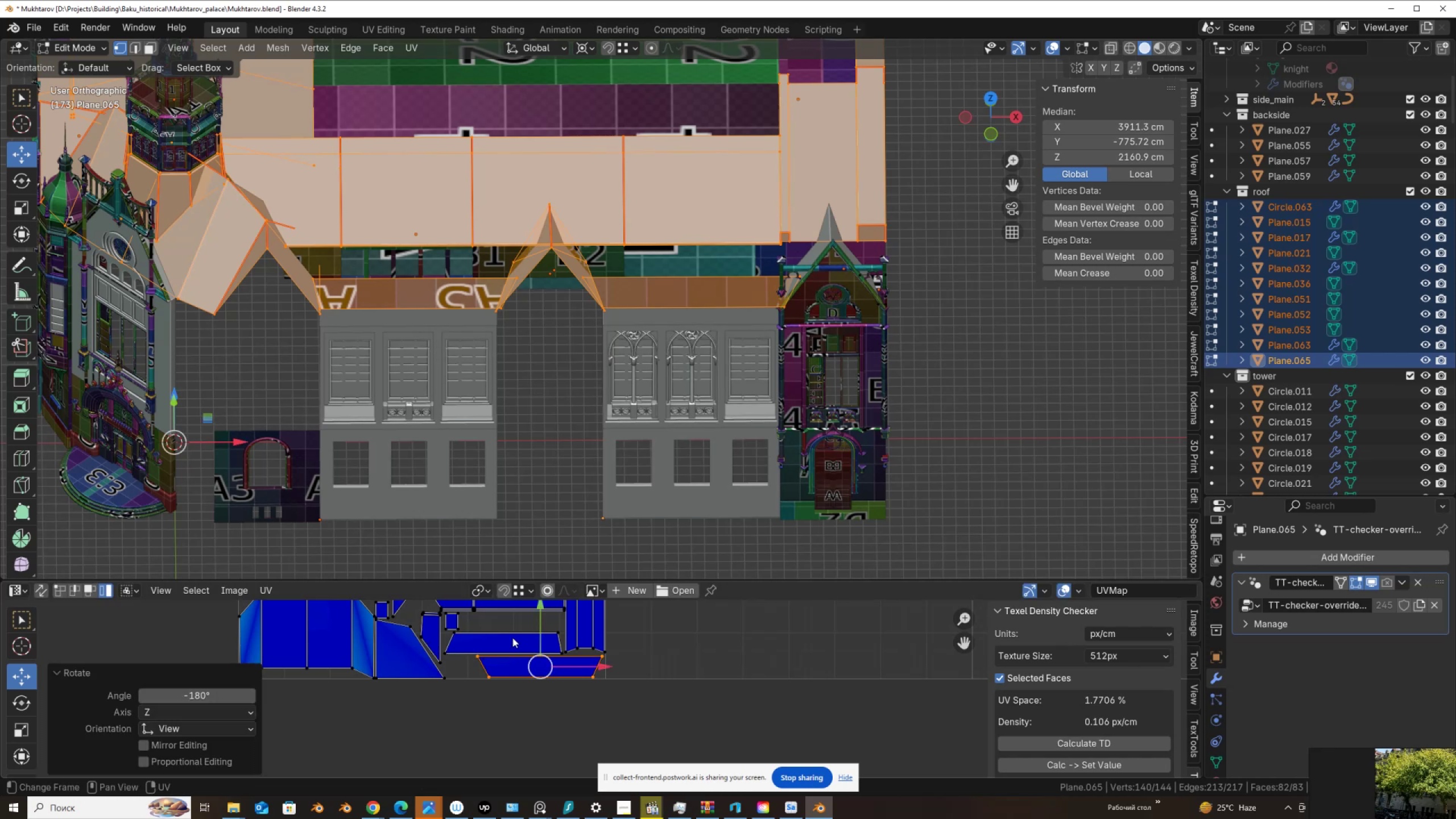 
double_click([514, 636])
 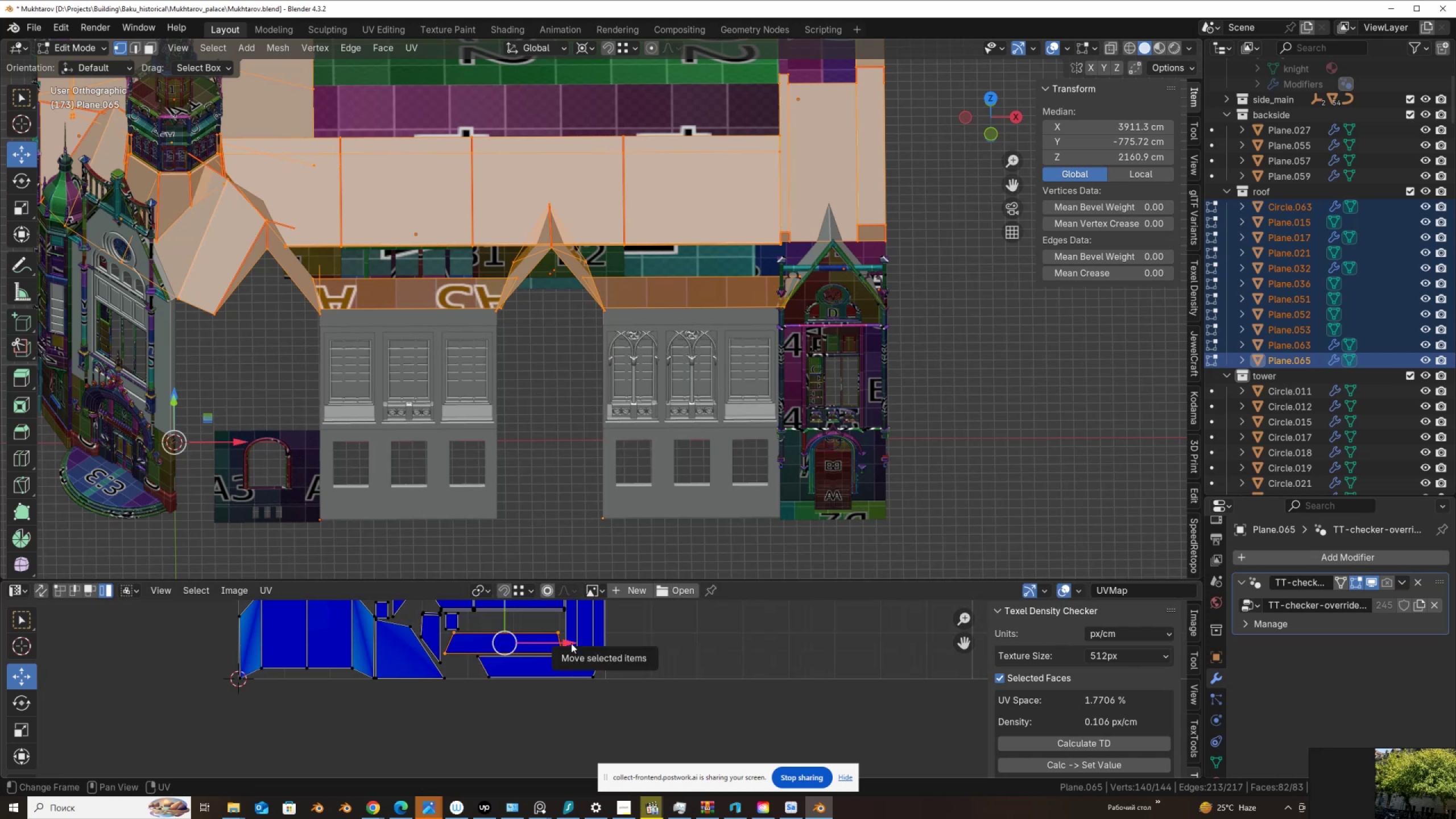 
key(R)
 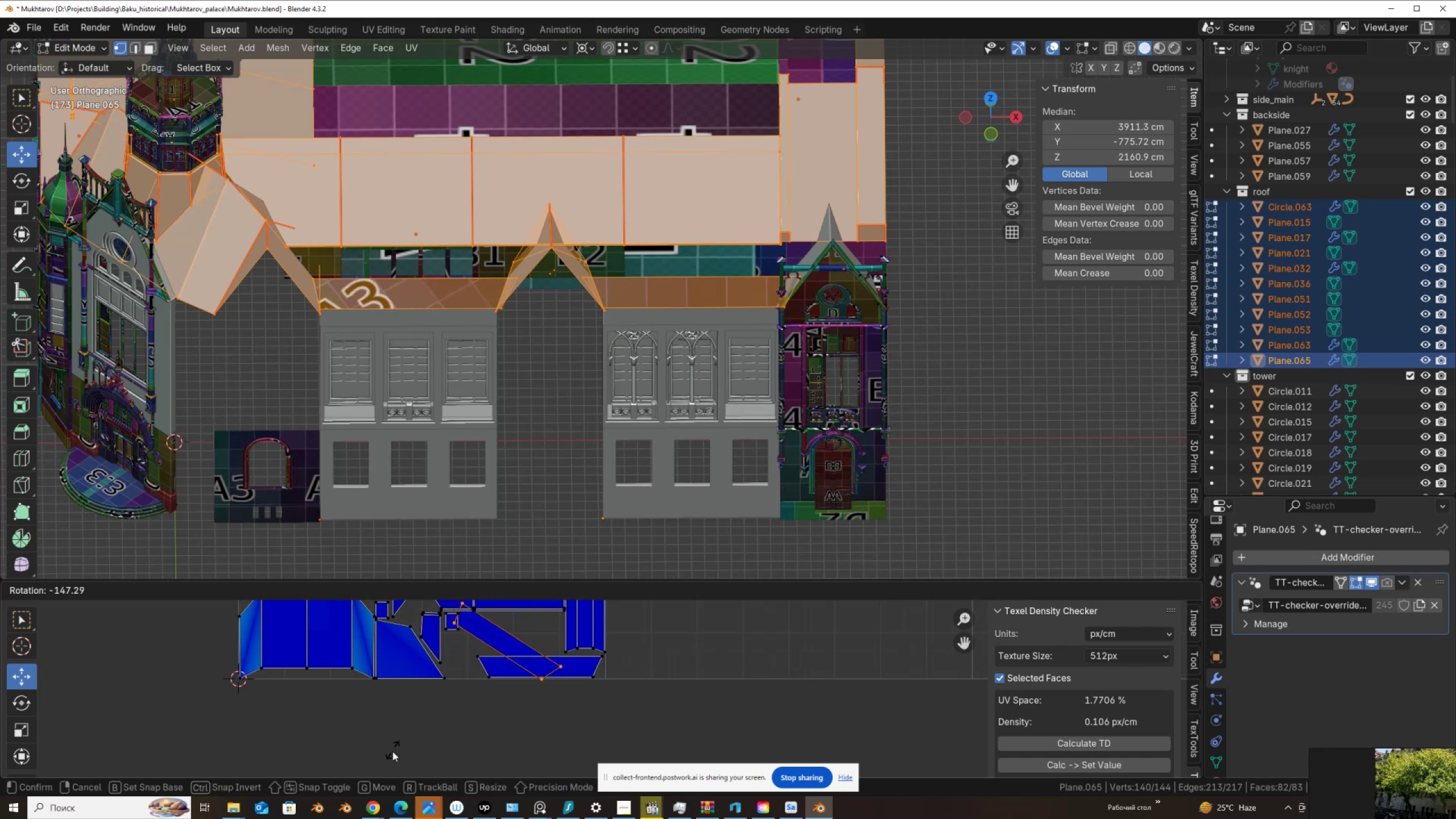 
hold_key(key=ControlLeft, duration=1.53)
 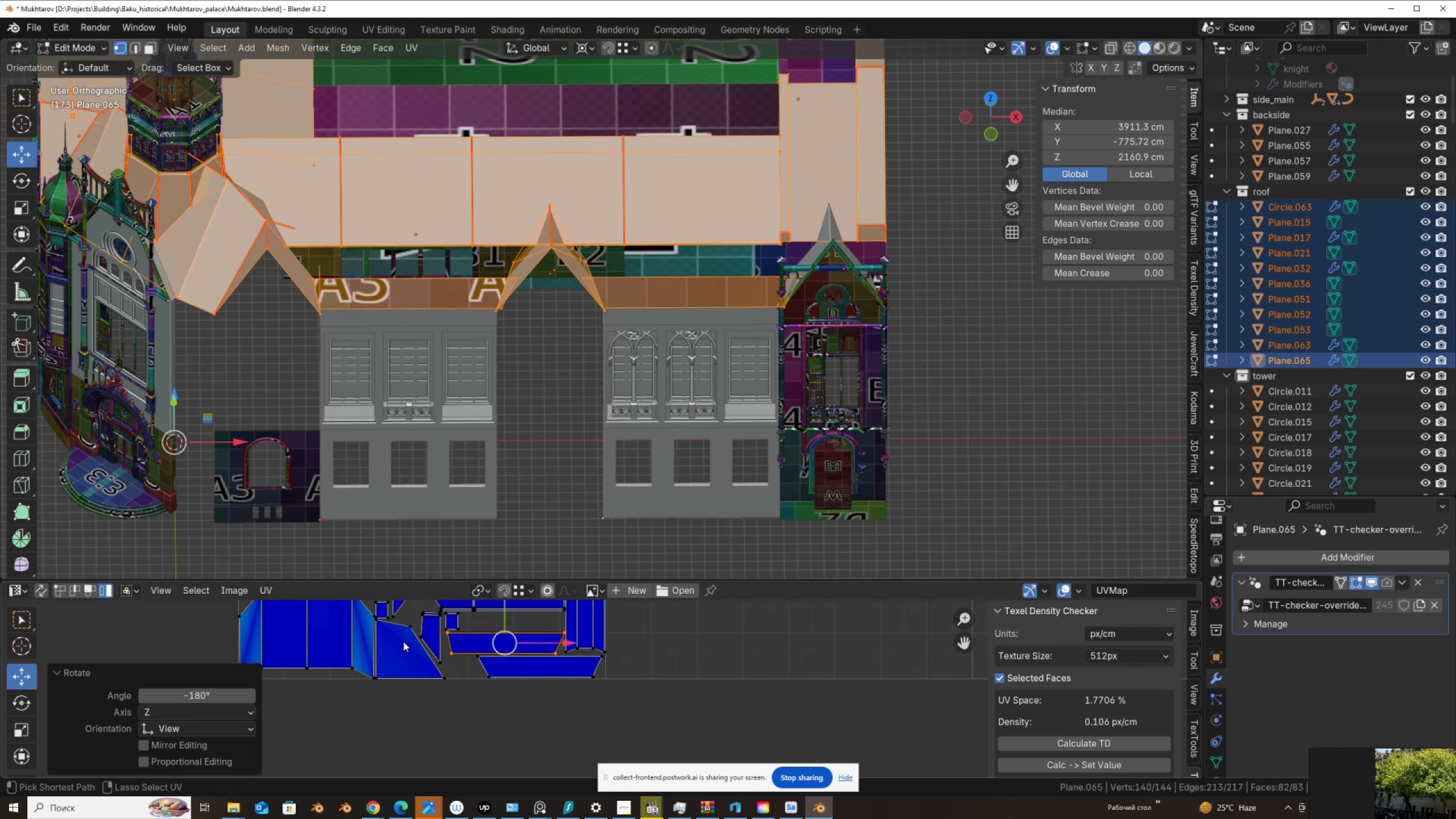 
key(Control+ControlLeft)
 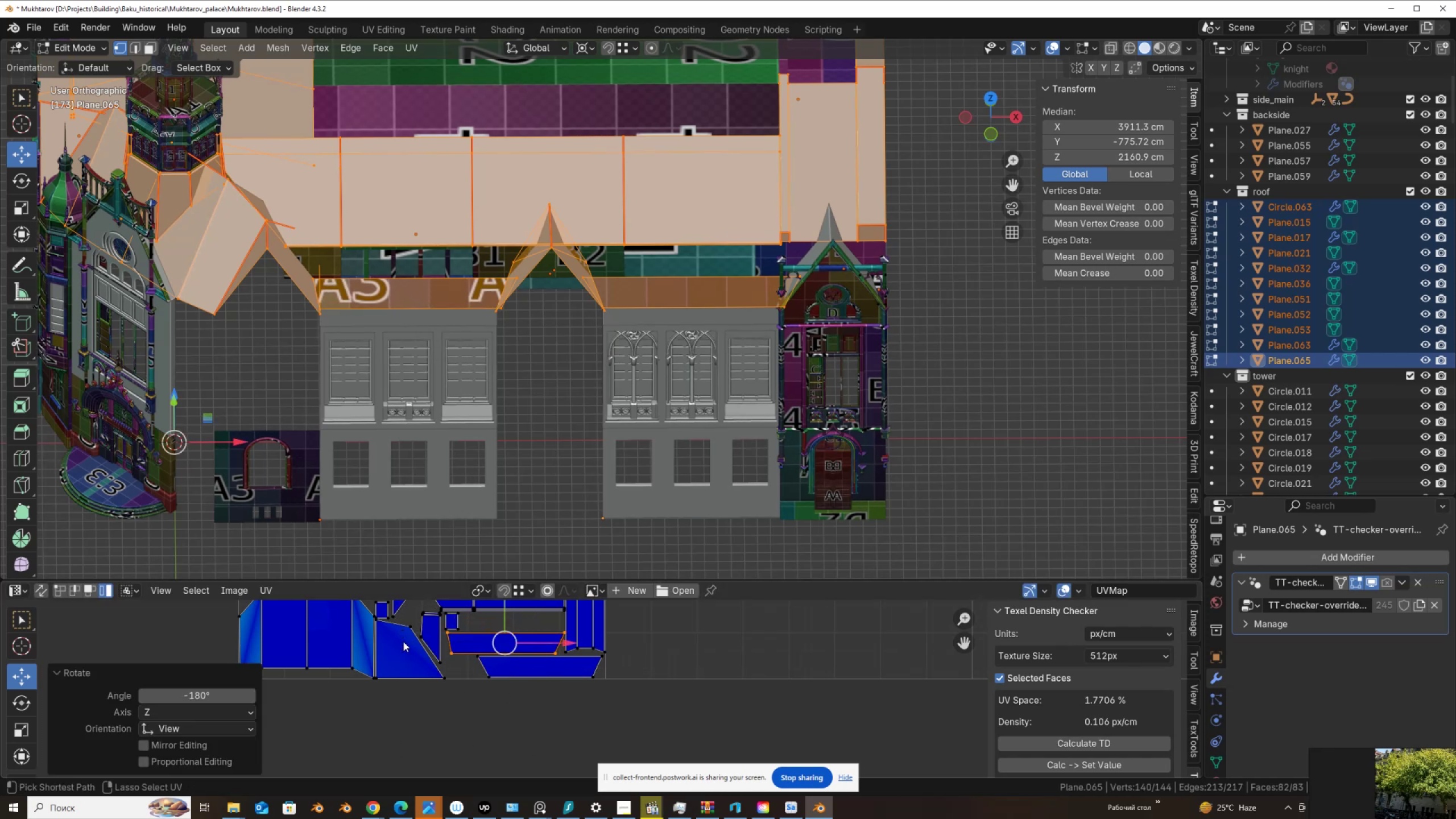 
key(Control+ControlLeft)
 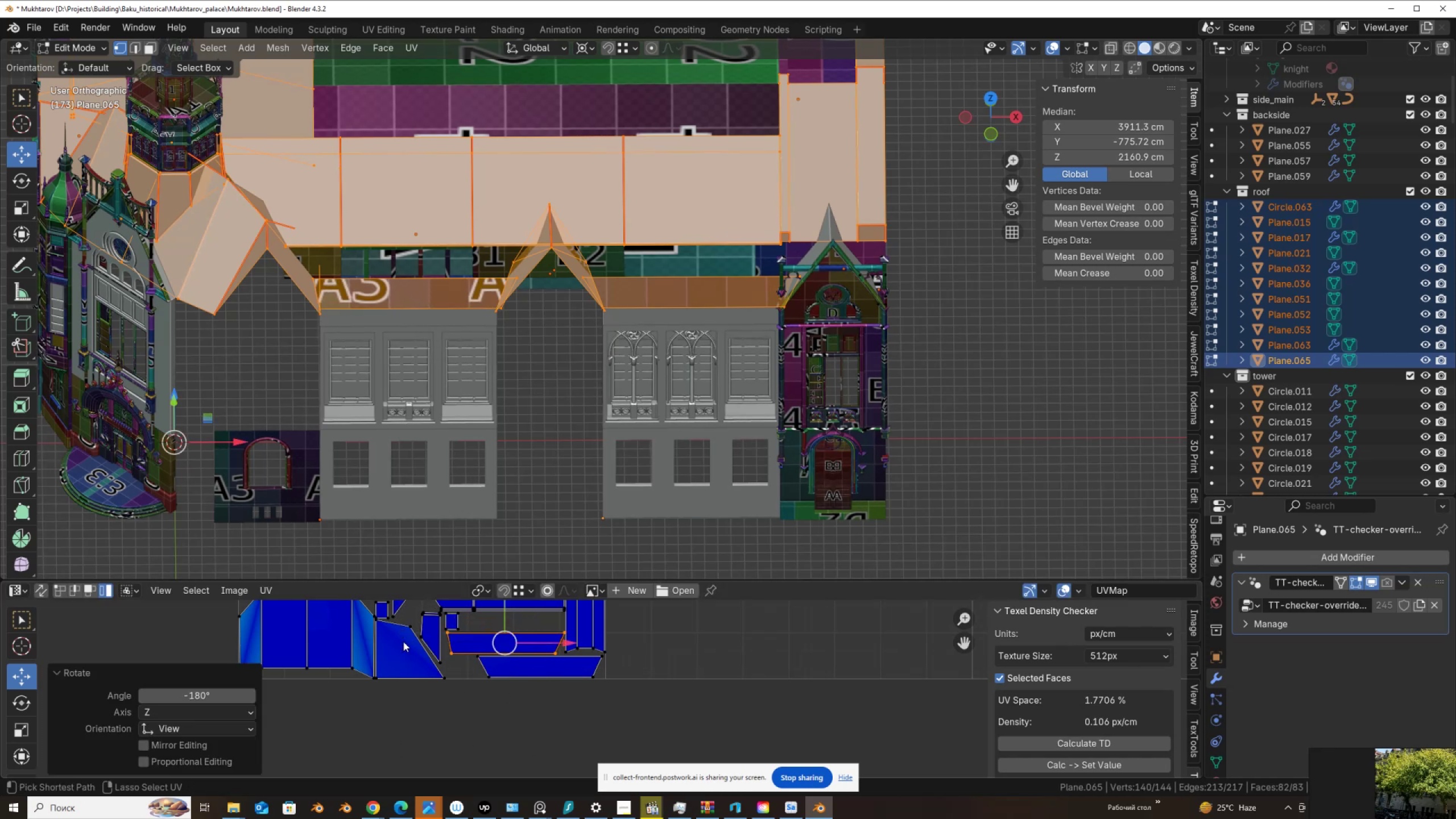 
left_click([403, 642])
 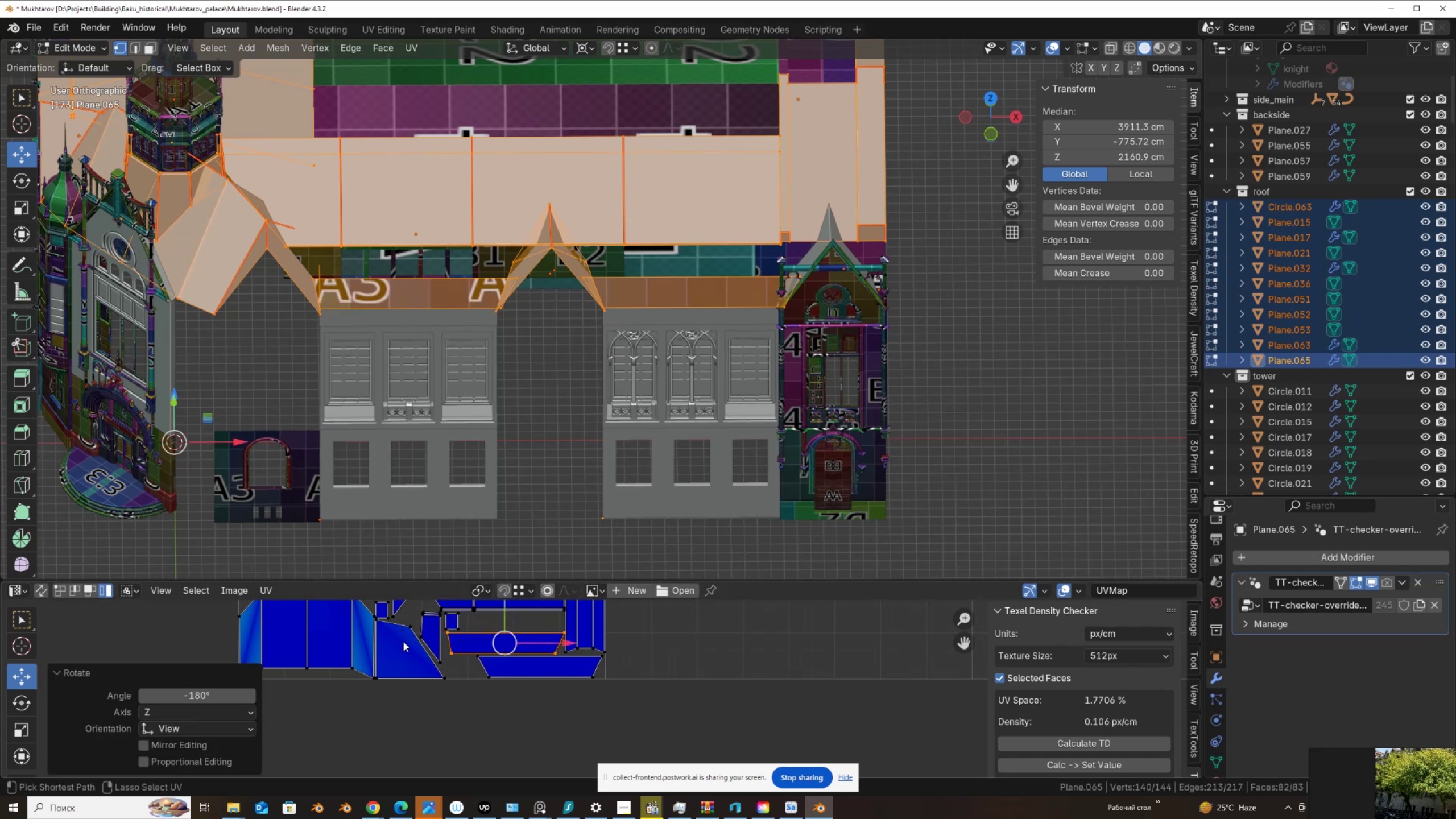 
key(Control+ControlLeft)
 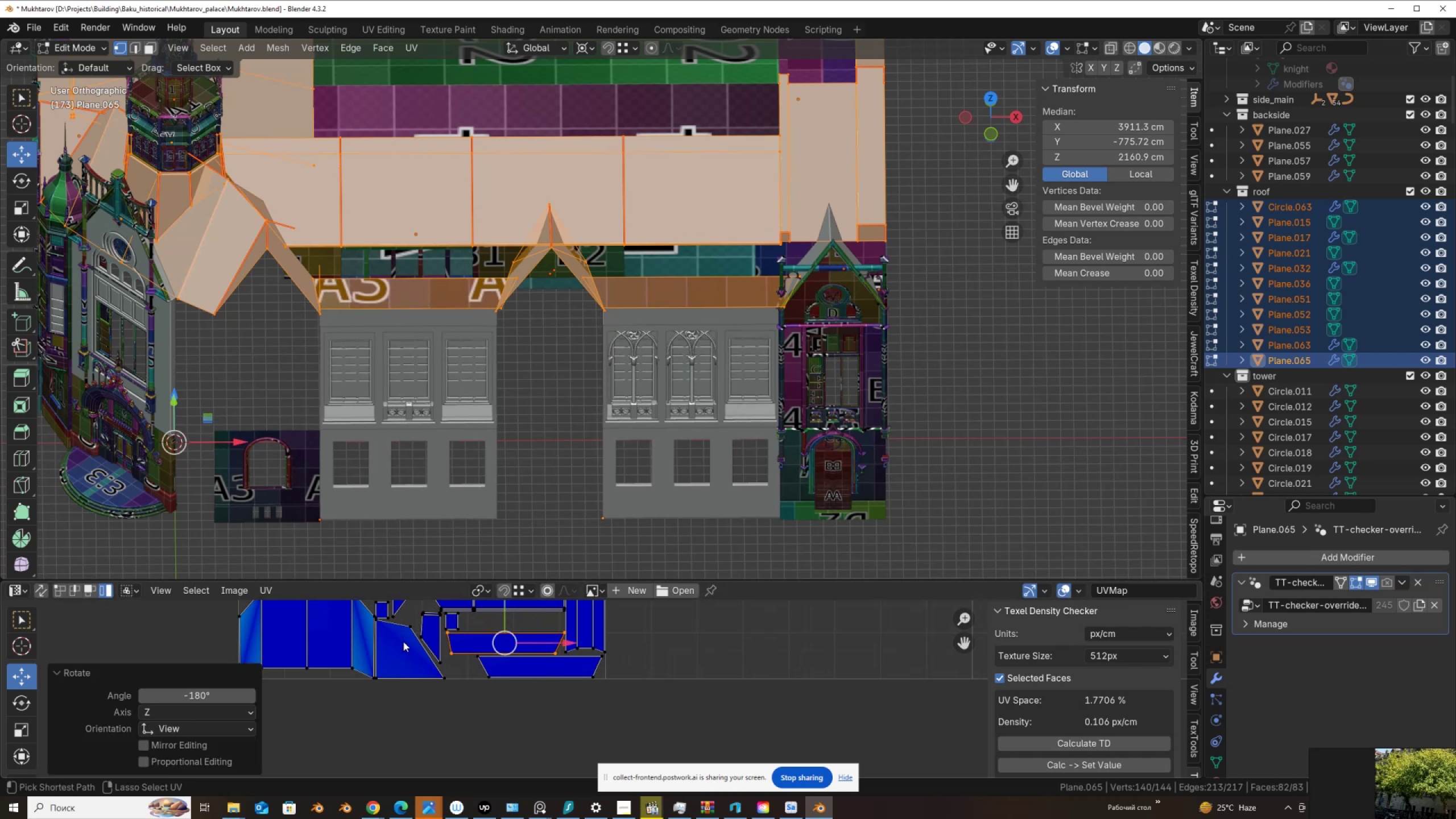 
key(Control+ControlLeft)
 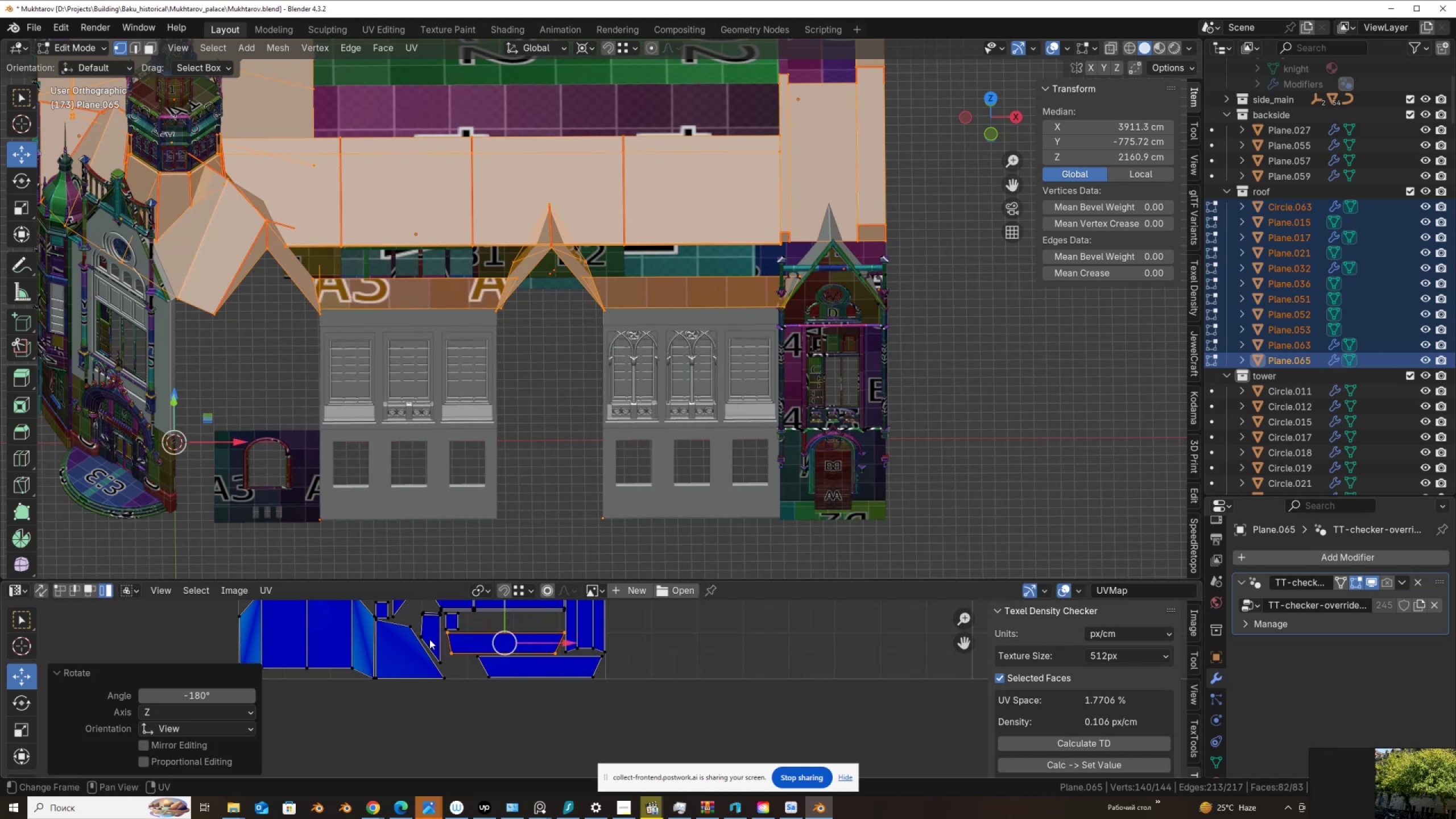 
scroll: coordinate [431, 639], scroll_direction: up, amount: 2.0
 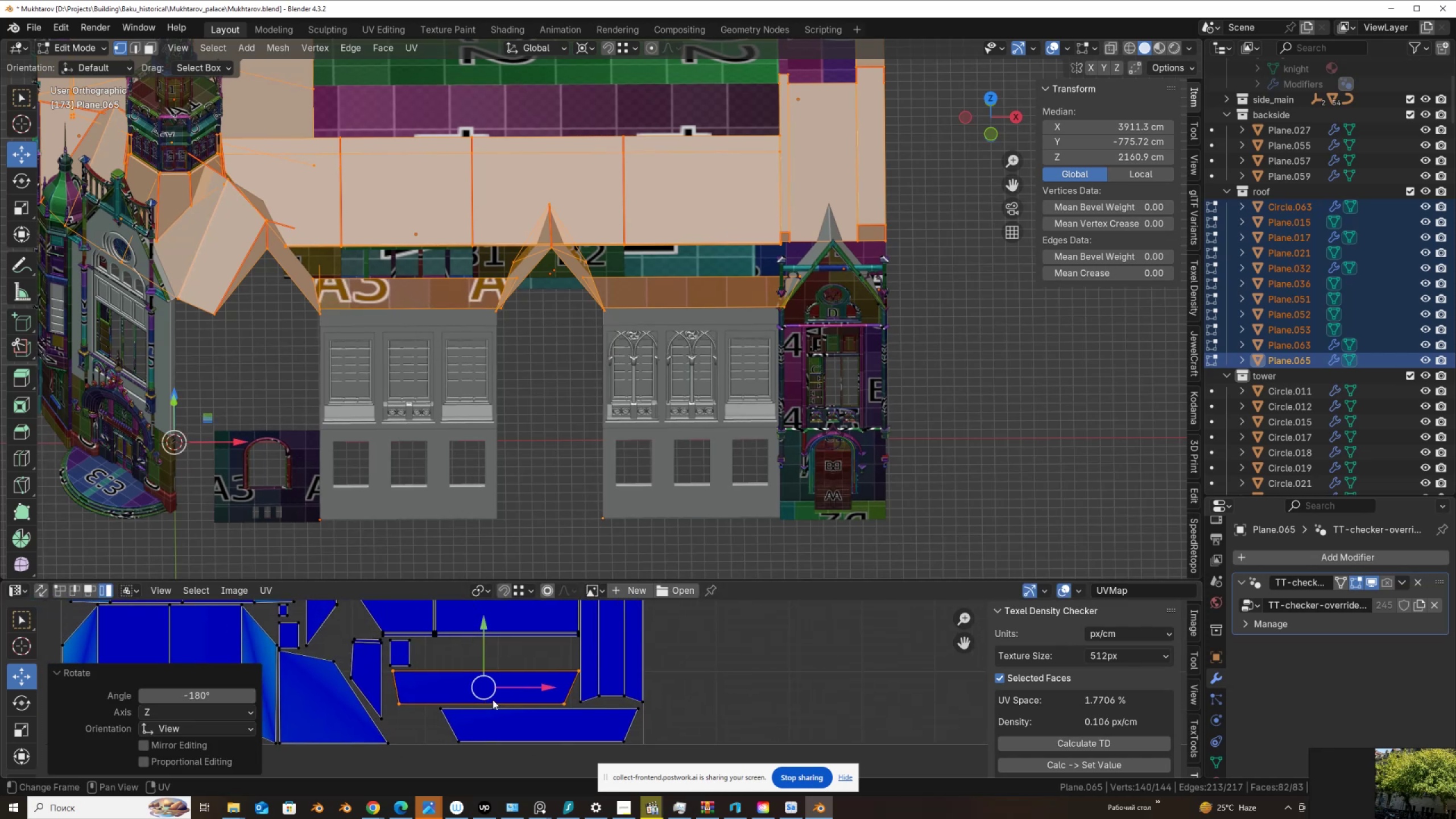 
key(G)
 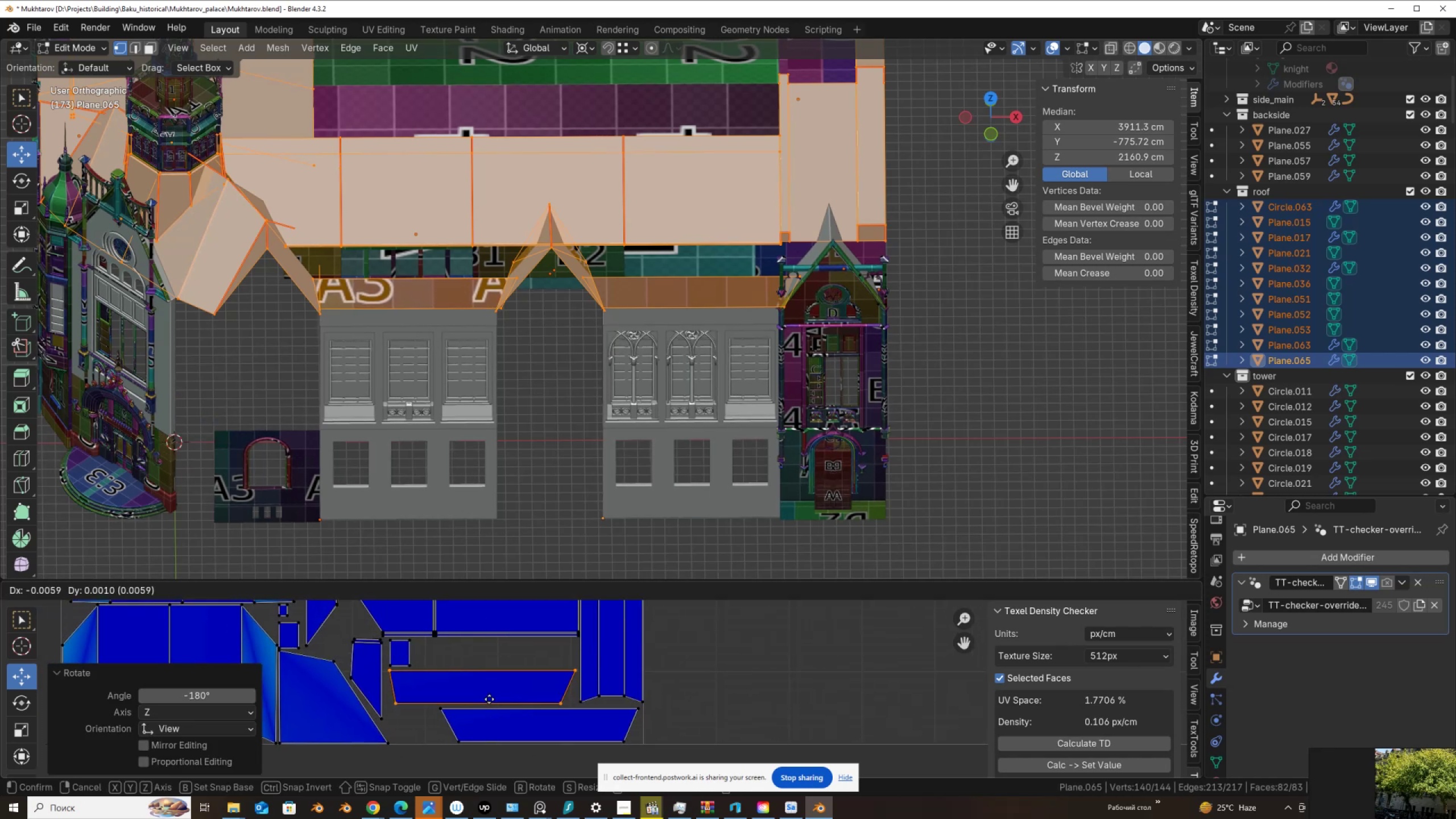 
left_click([489, 699])
 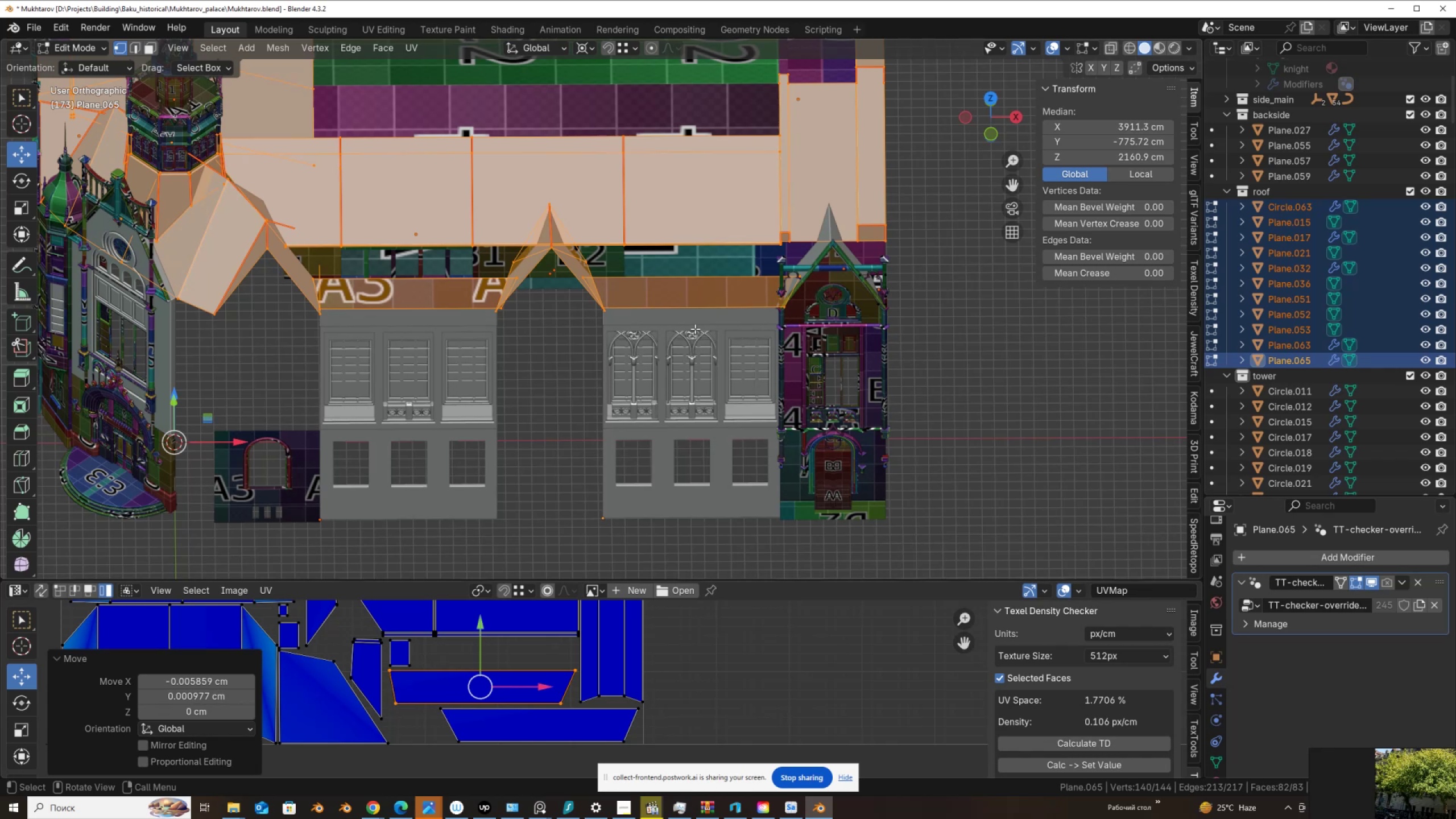 
wait(7.85)
 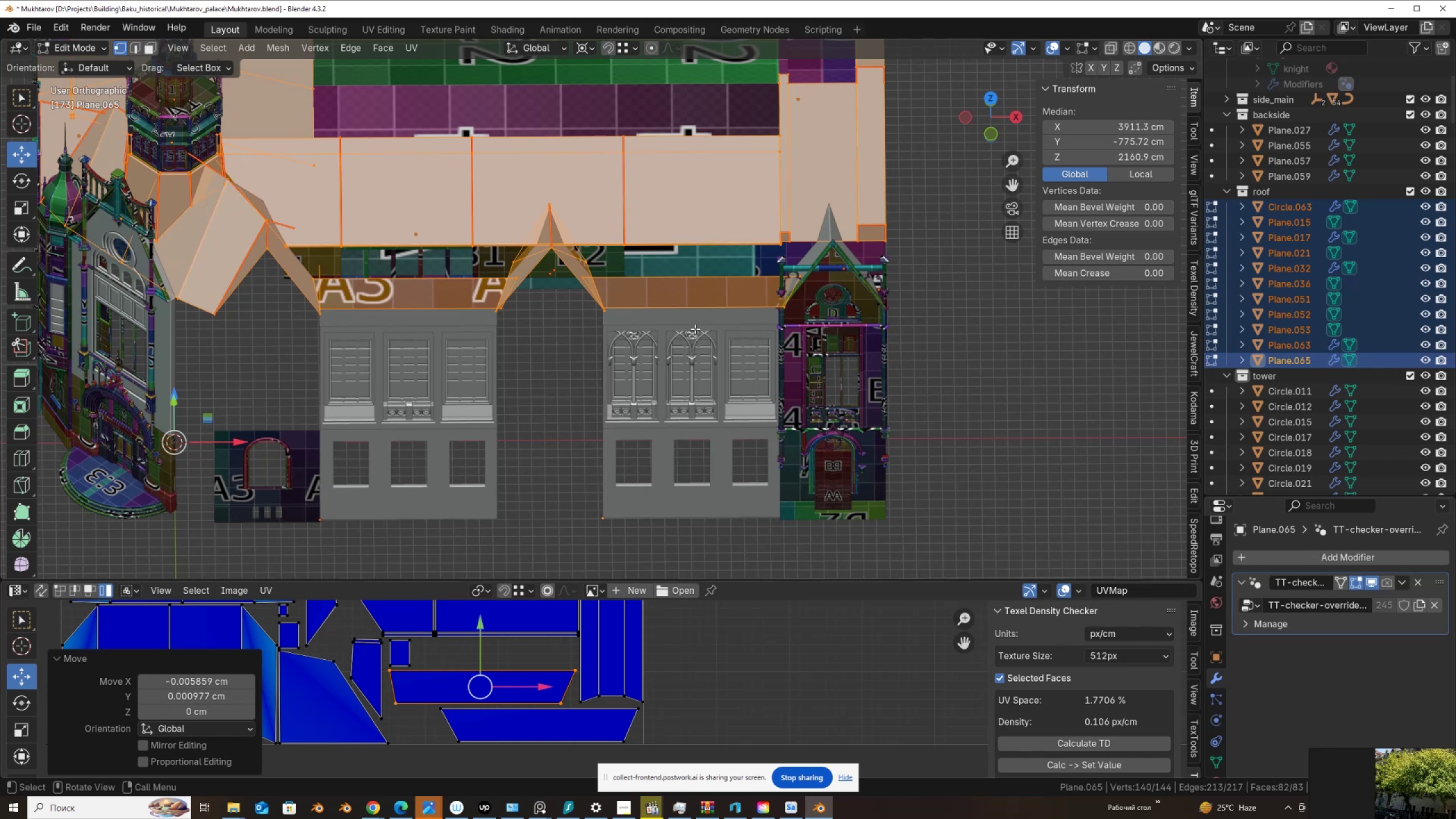 
scroll: coordinate [587, 252], scroll_direction: down, amount: 1.0
 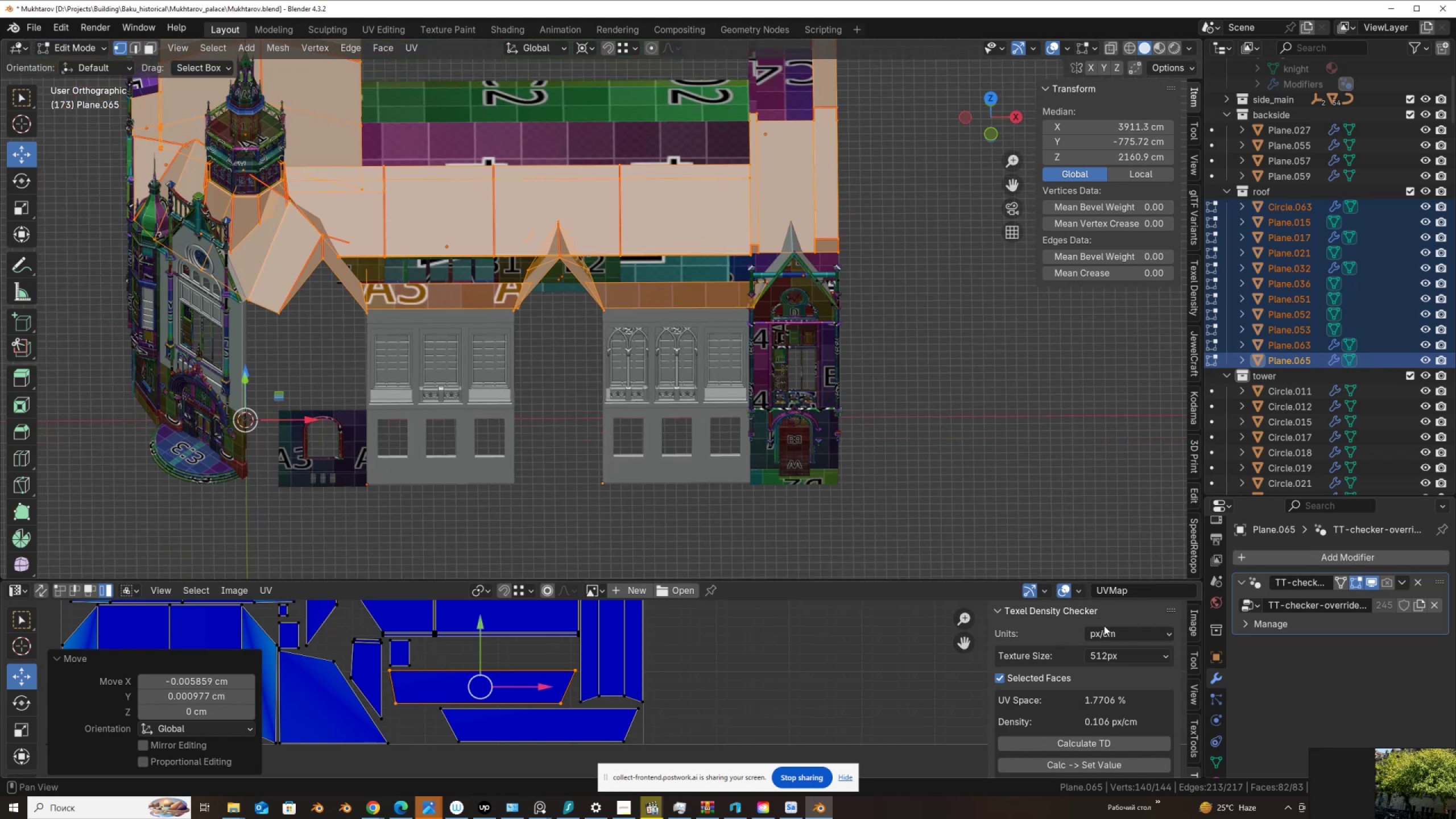 
key(Tab)
 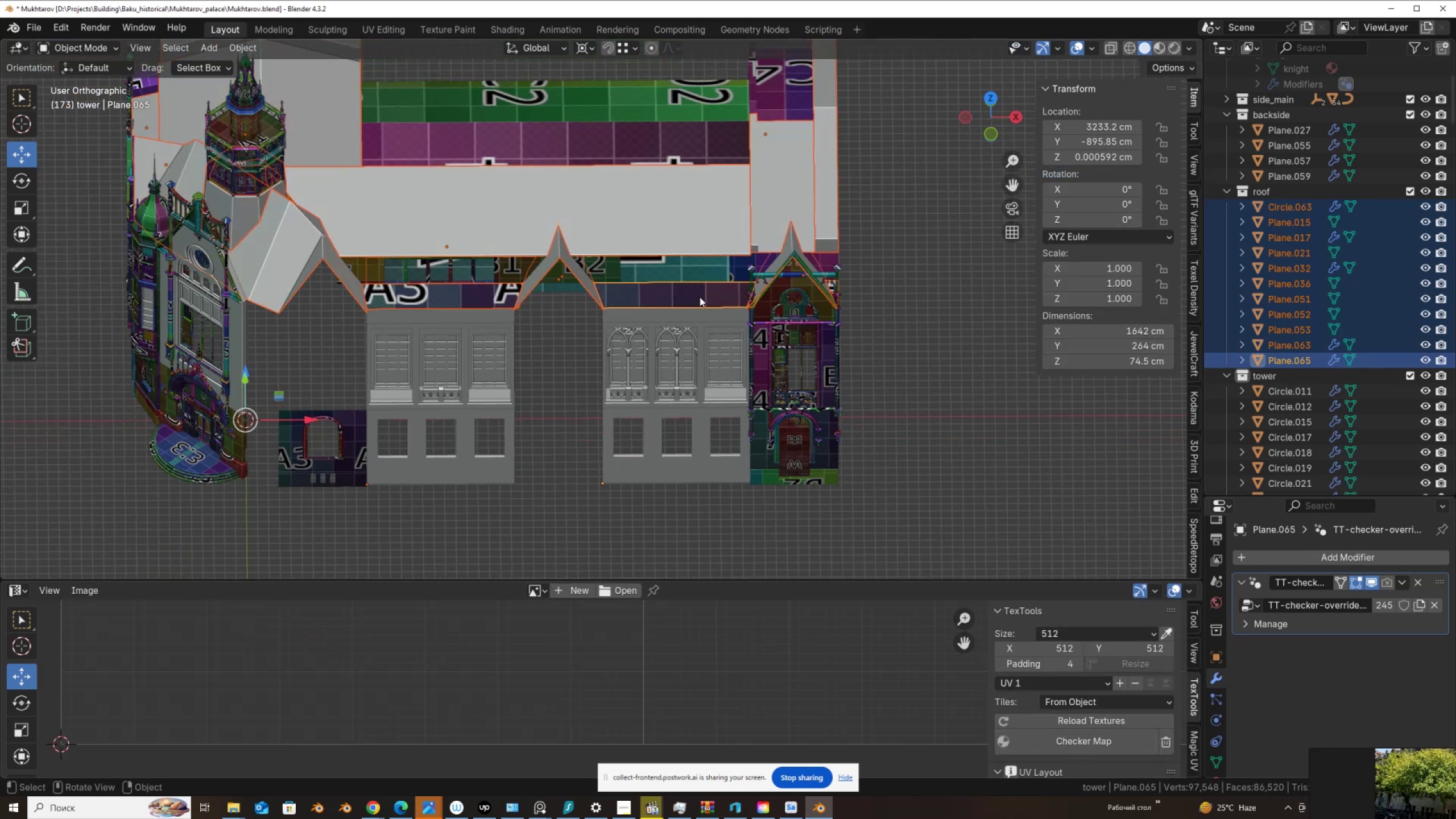 
left_click([700, 297])
 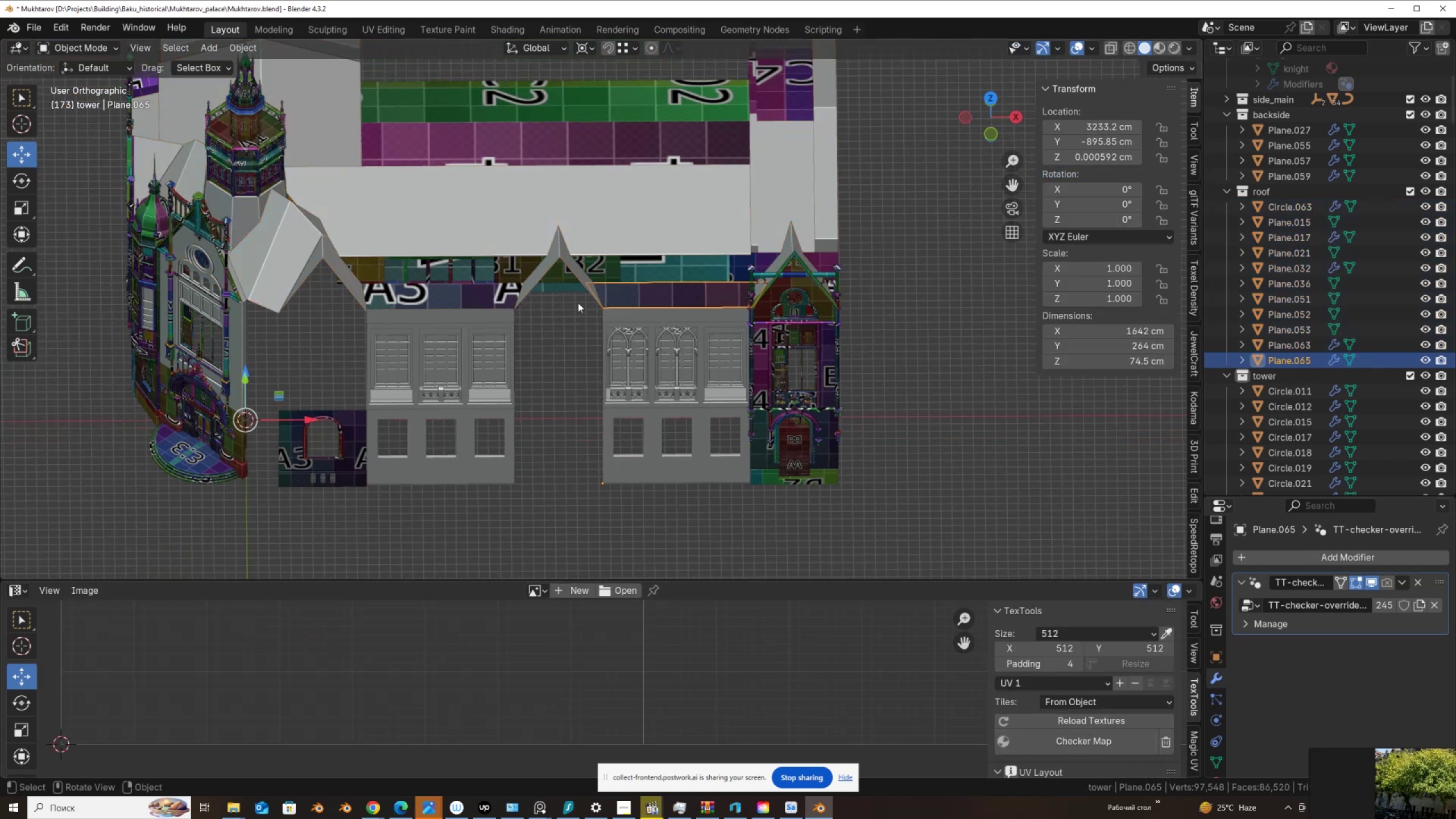 
hold_key(key=ShiftLeft, duration=0.8)
left_click([473, 300])
 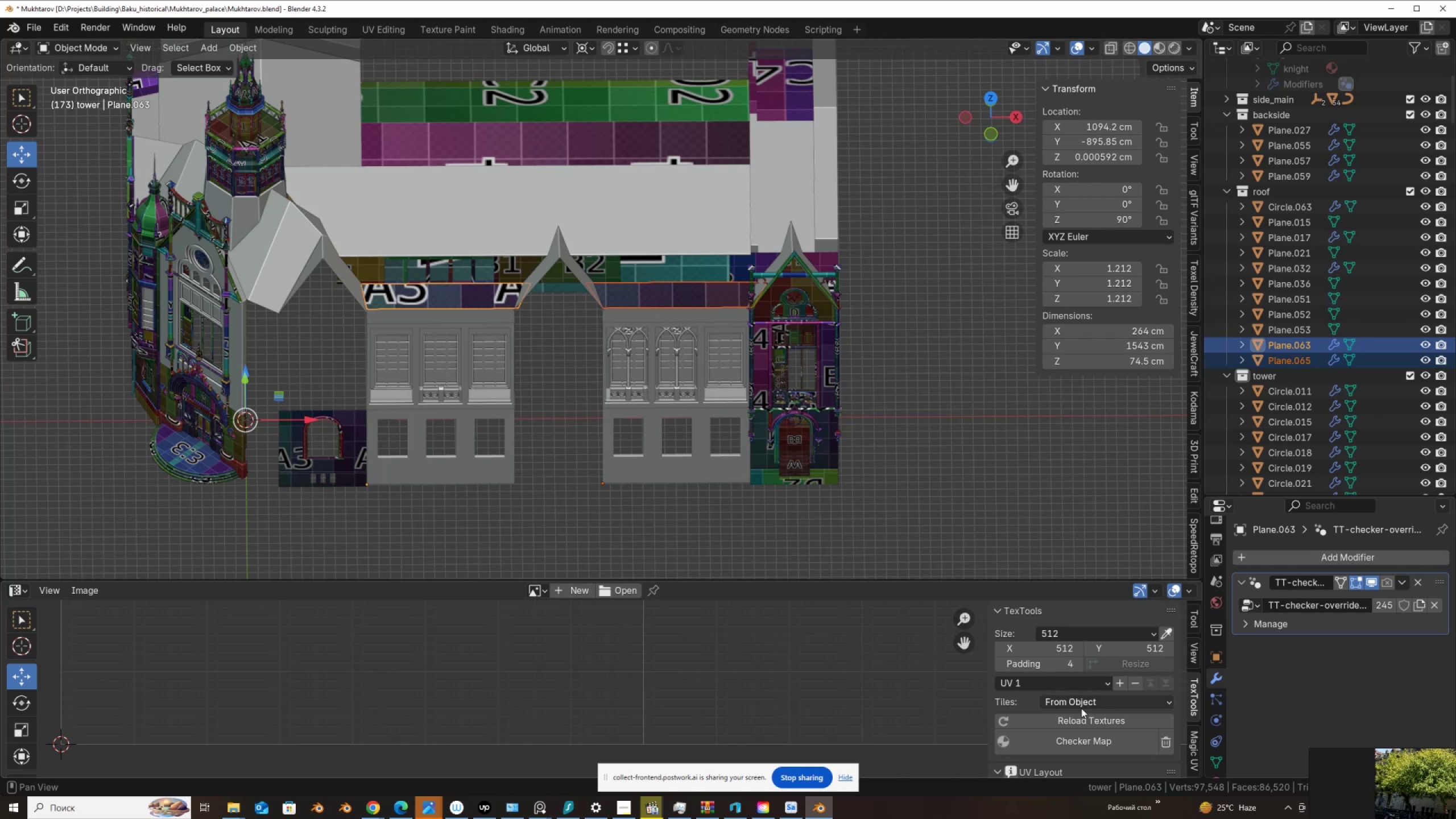 
left_click([1089, 747])
 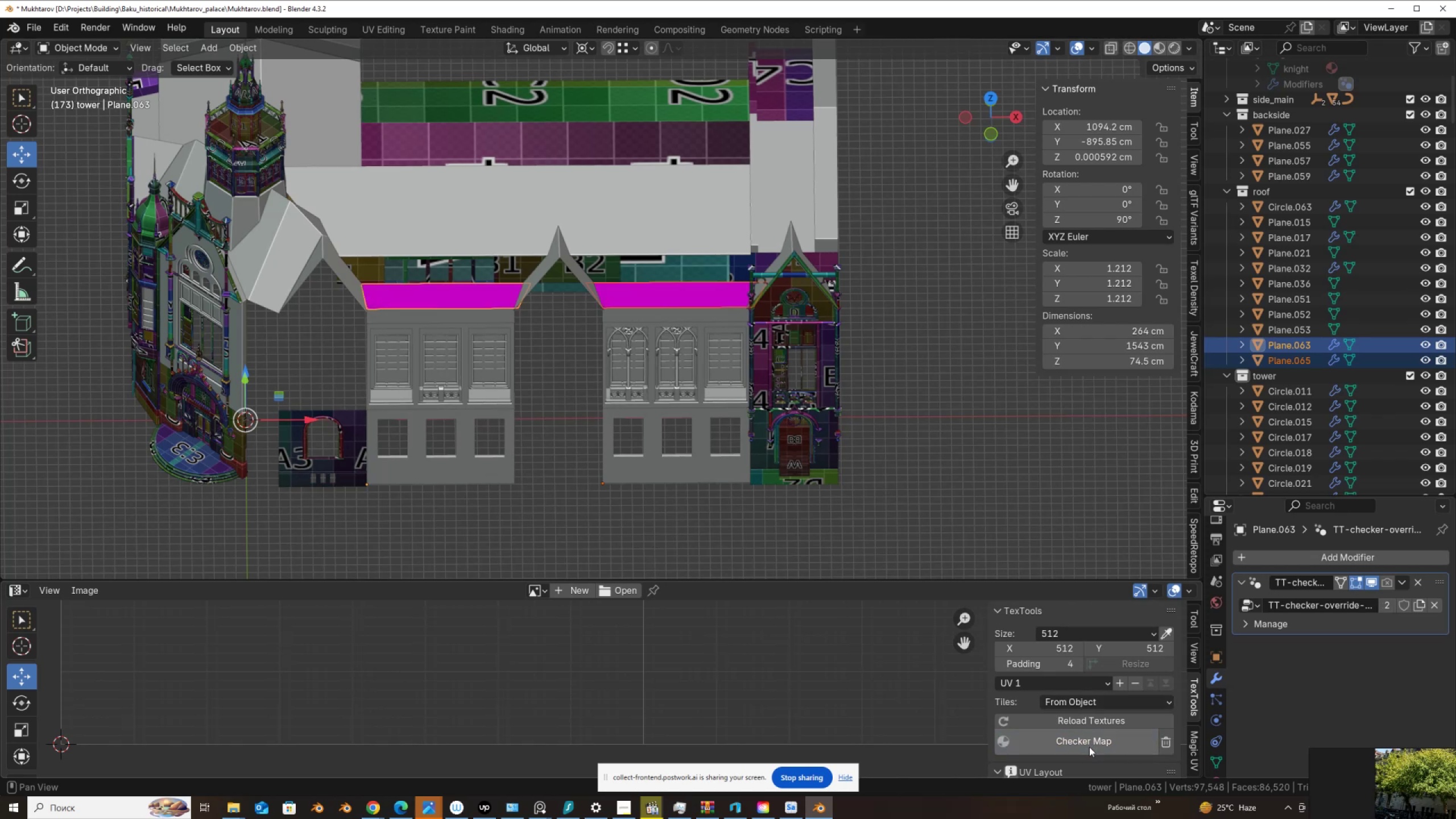 
left_click([1089, 747])
 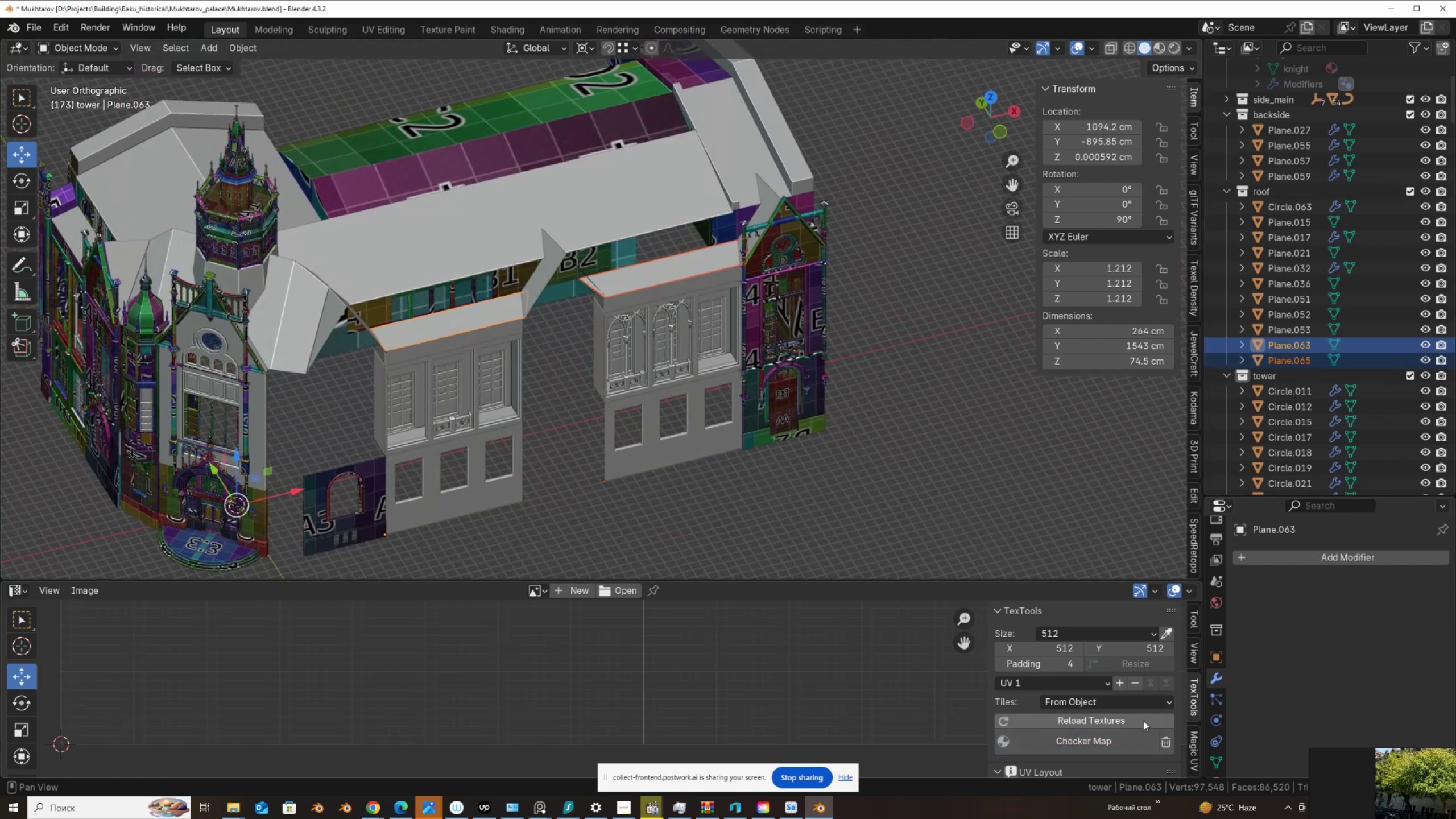 
left_click([301, 311])
 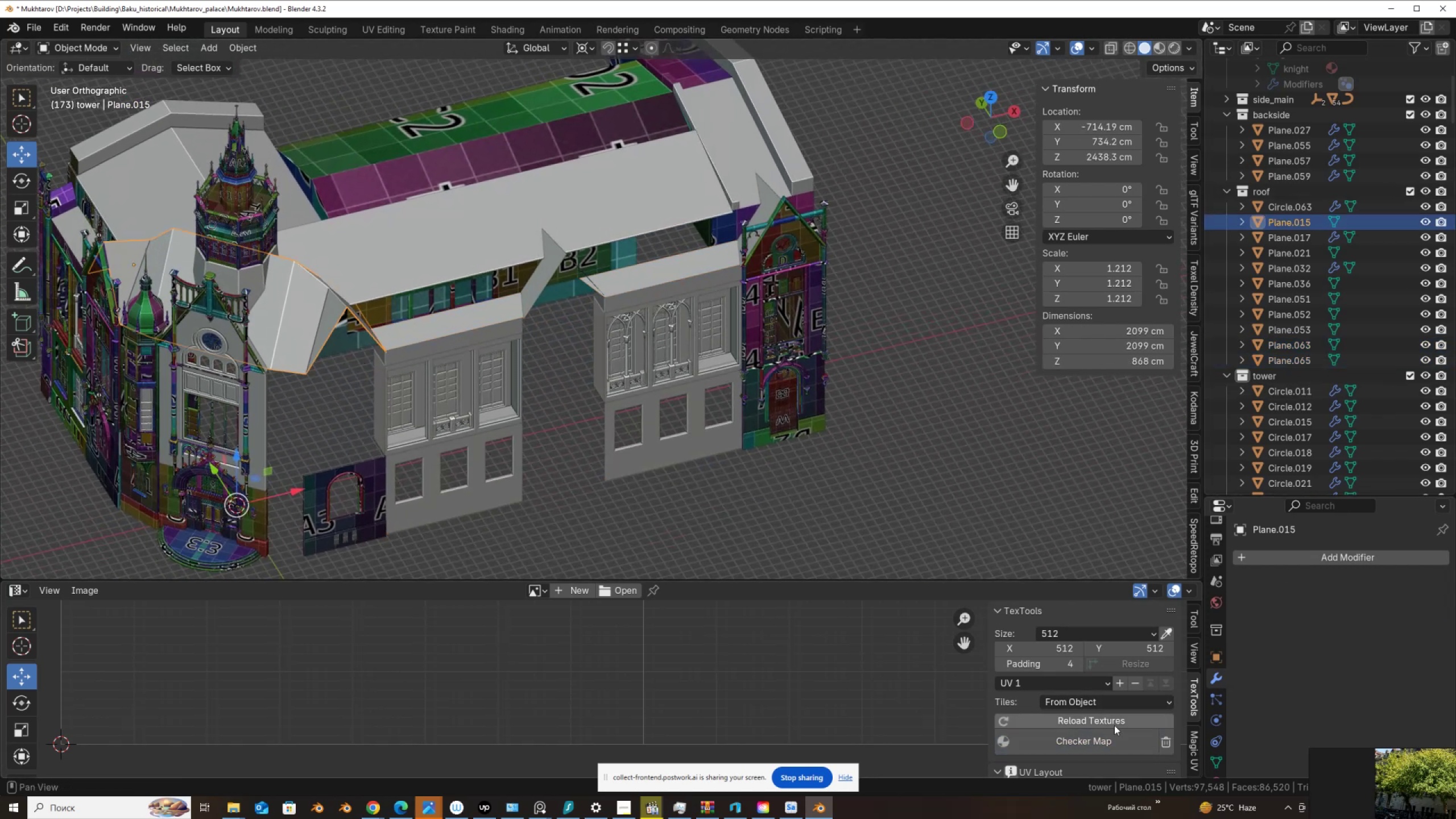 
left_click([1113, 739])
 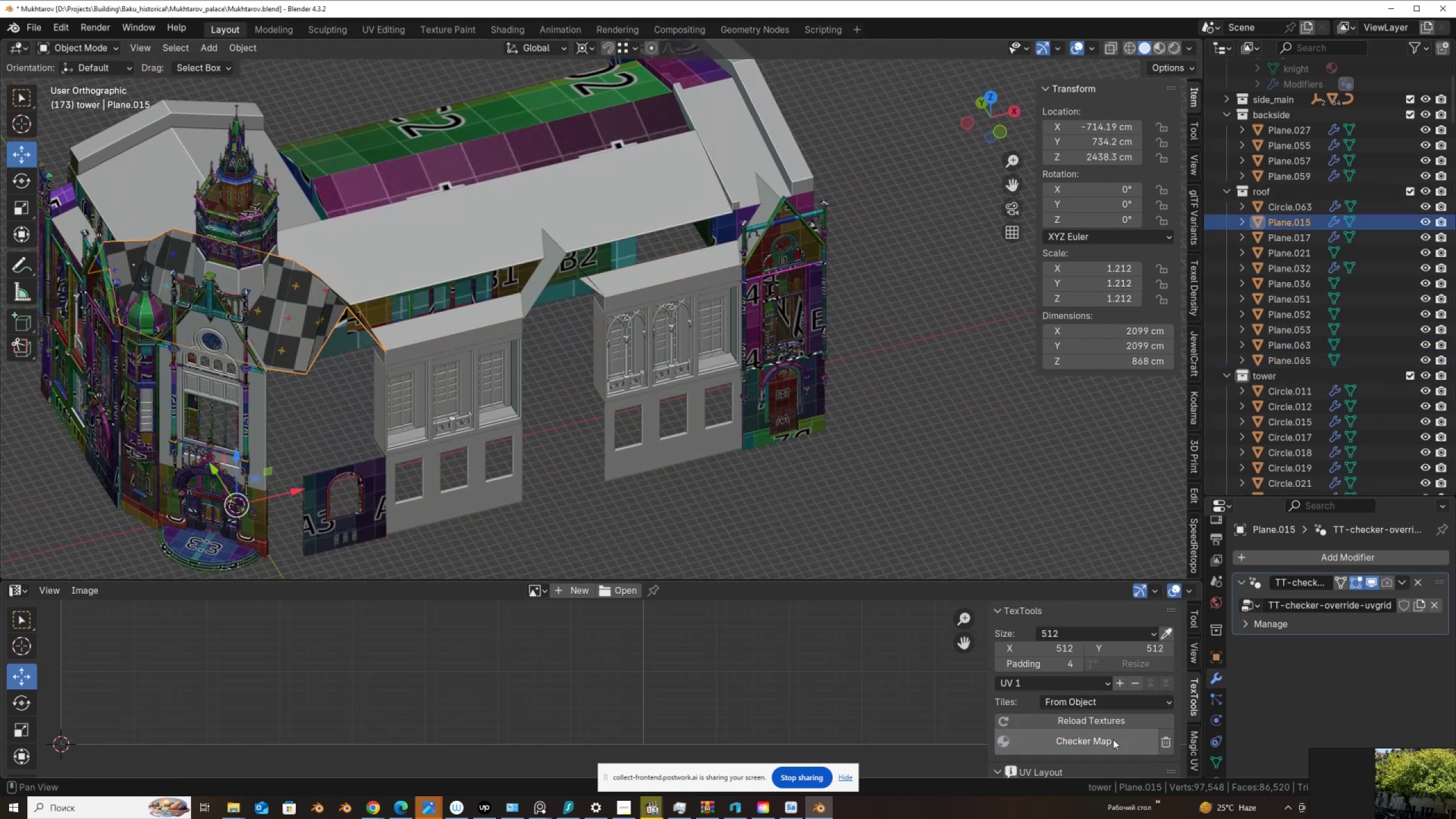 
left_click([1113, 739])
 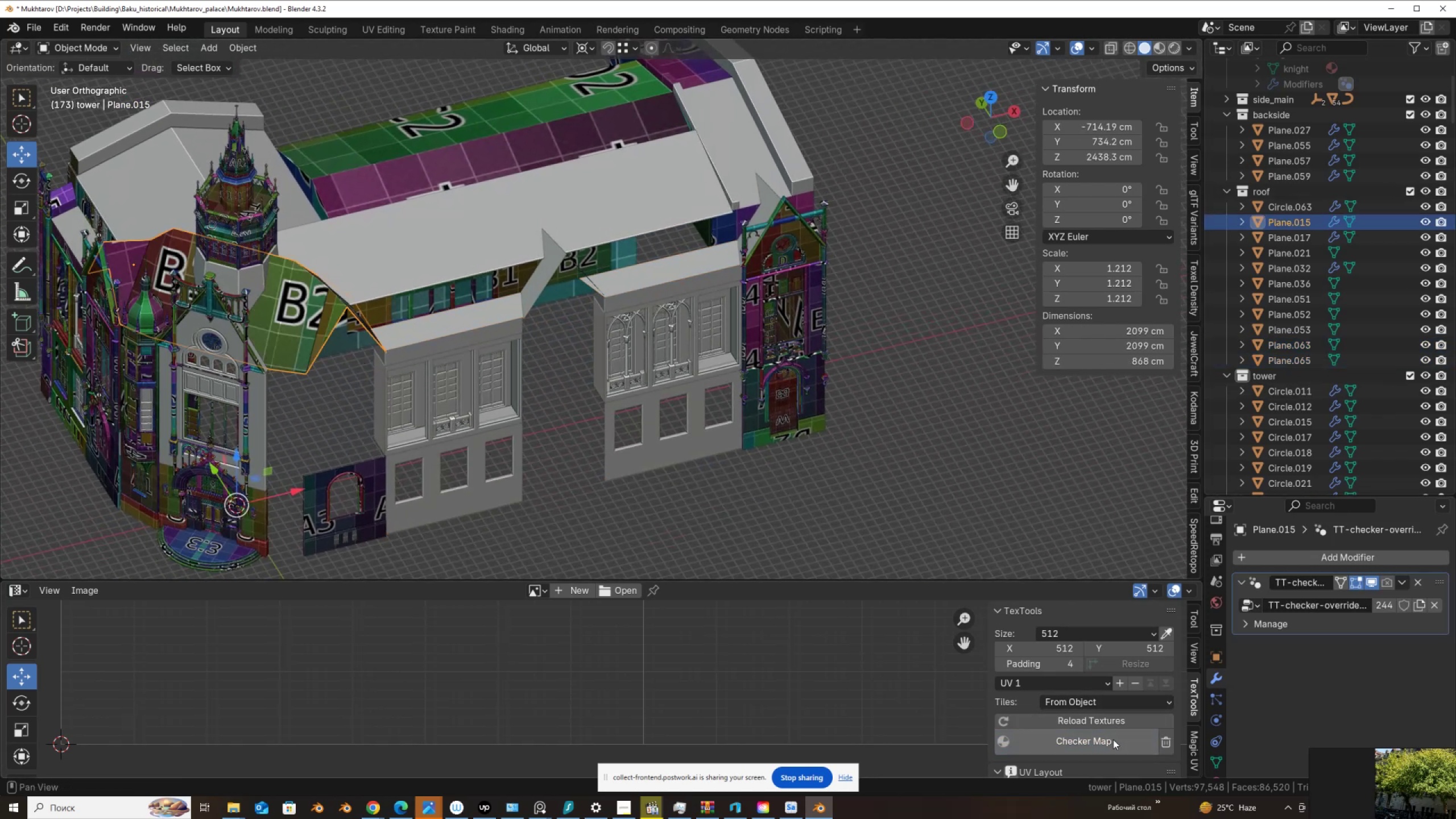 
left_click([1113, 739])
 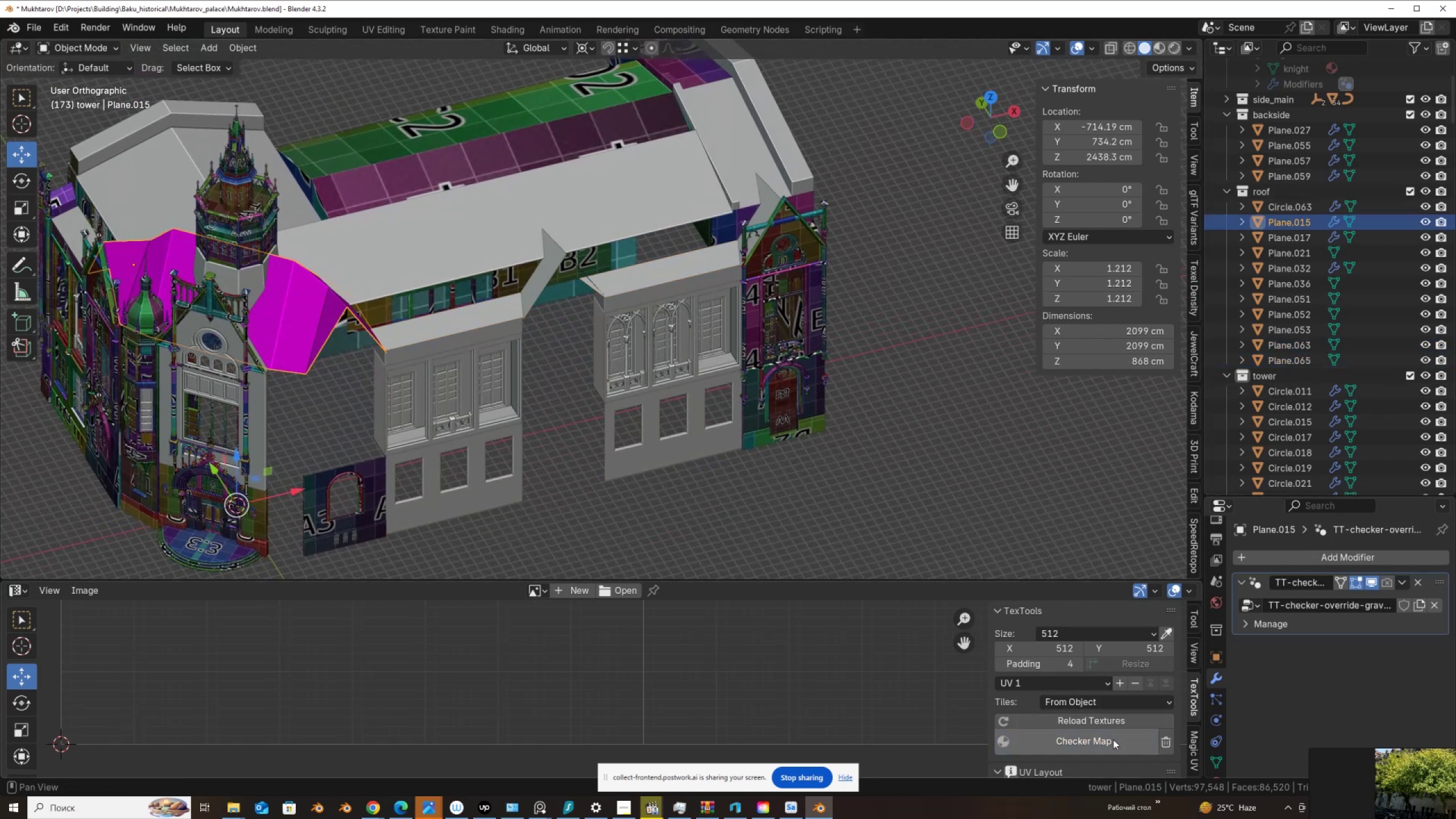 
left_click([1113, 739])
 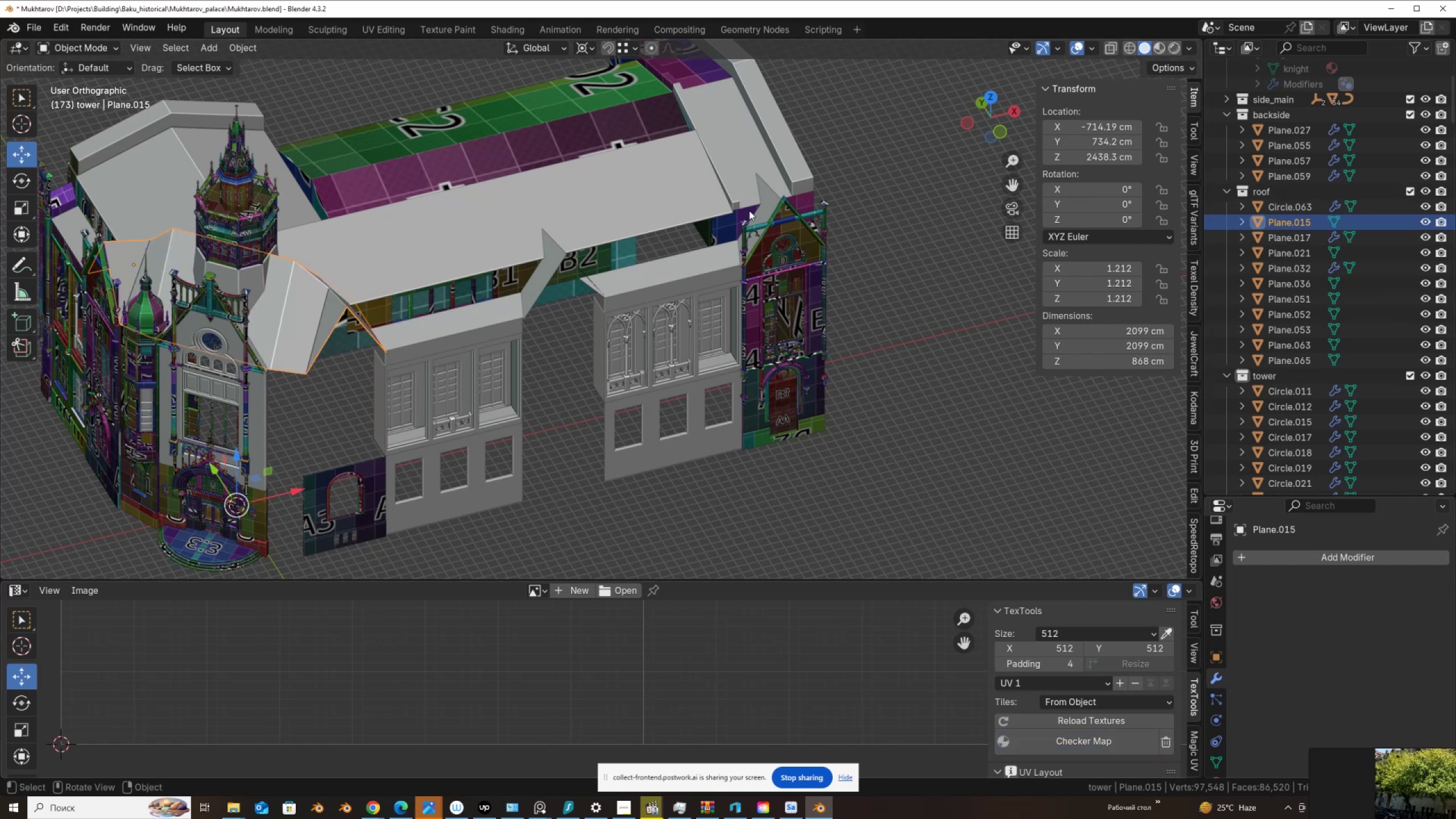 
key(Control+S)
 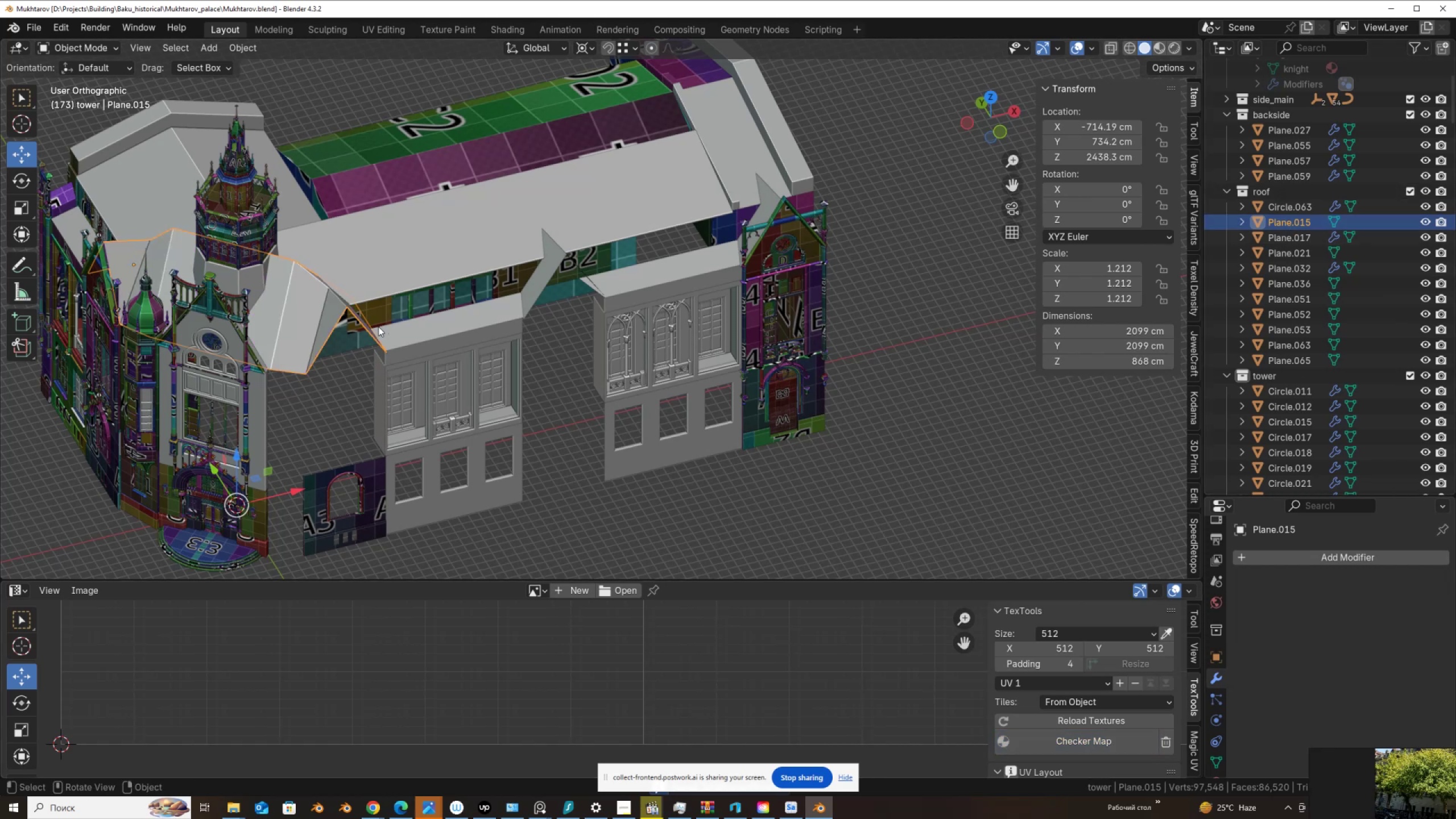 
key(Control+A)
 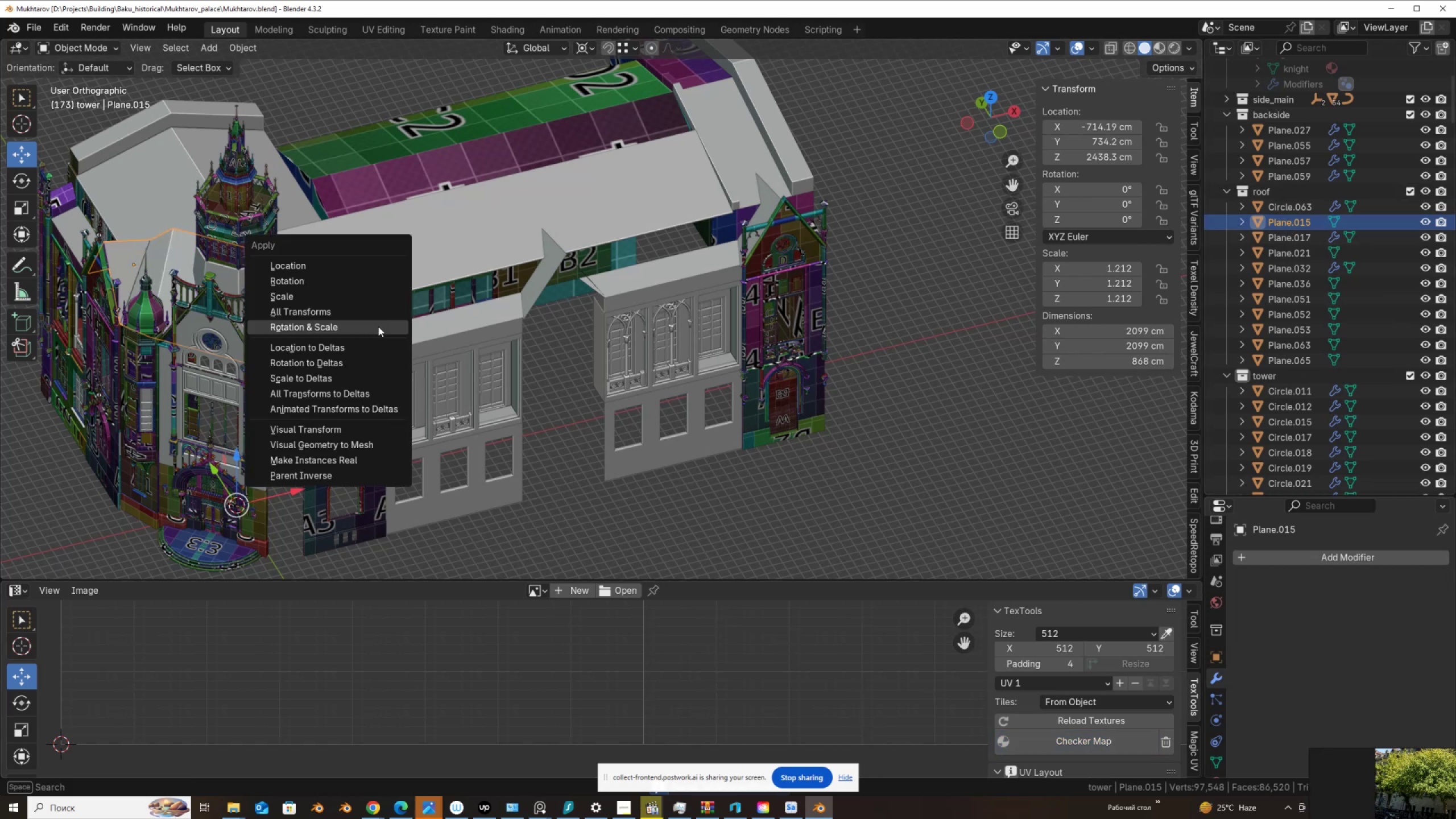 
left_click([378, 326])
 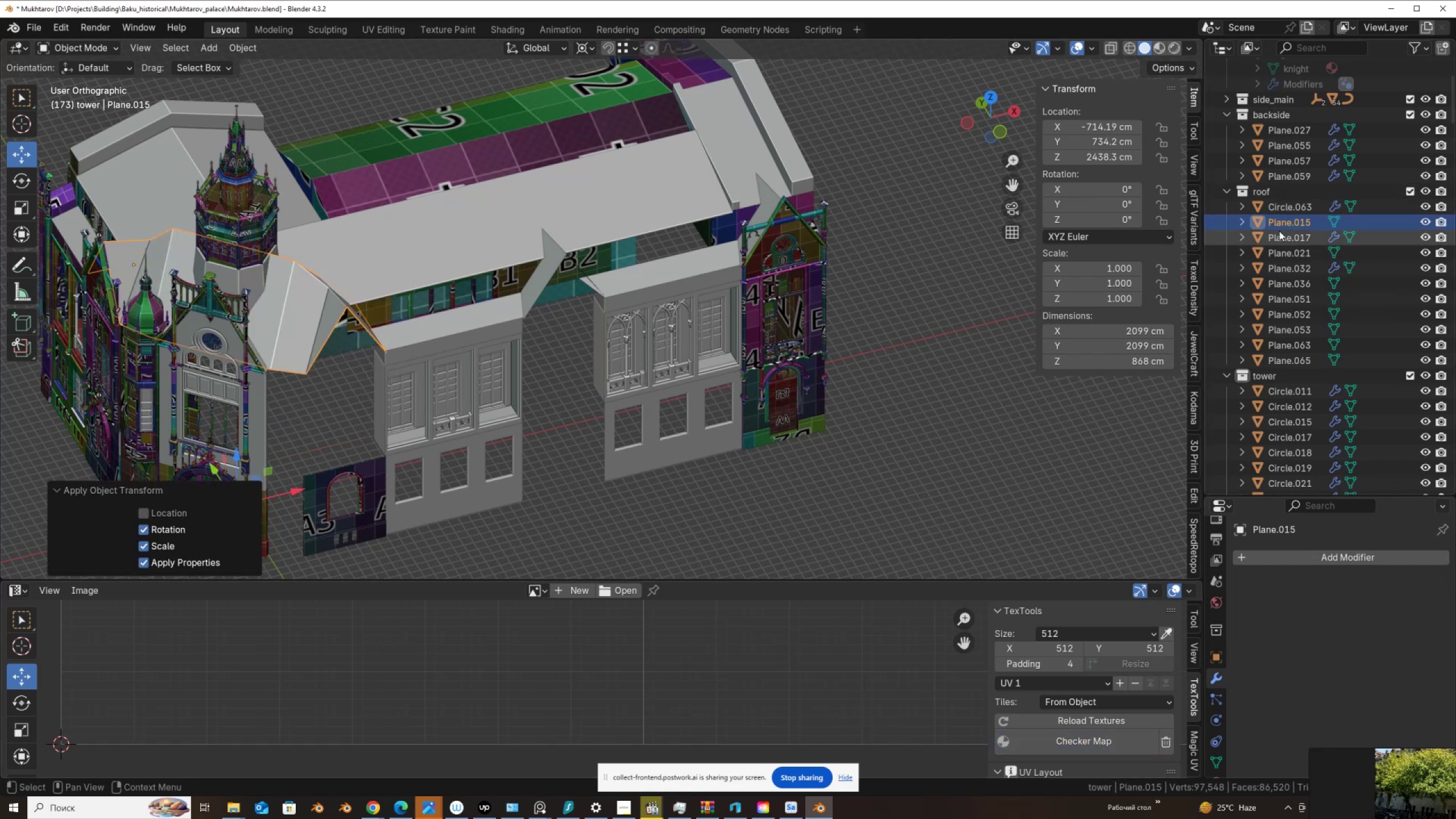 
left_click([1290, 207])
 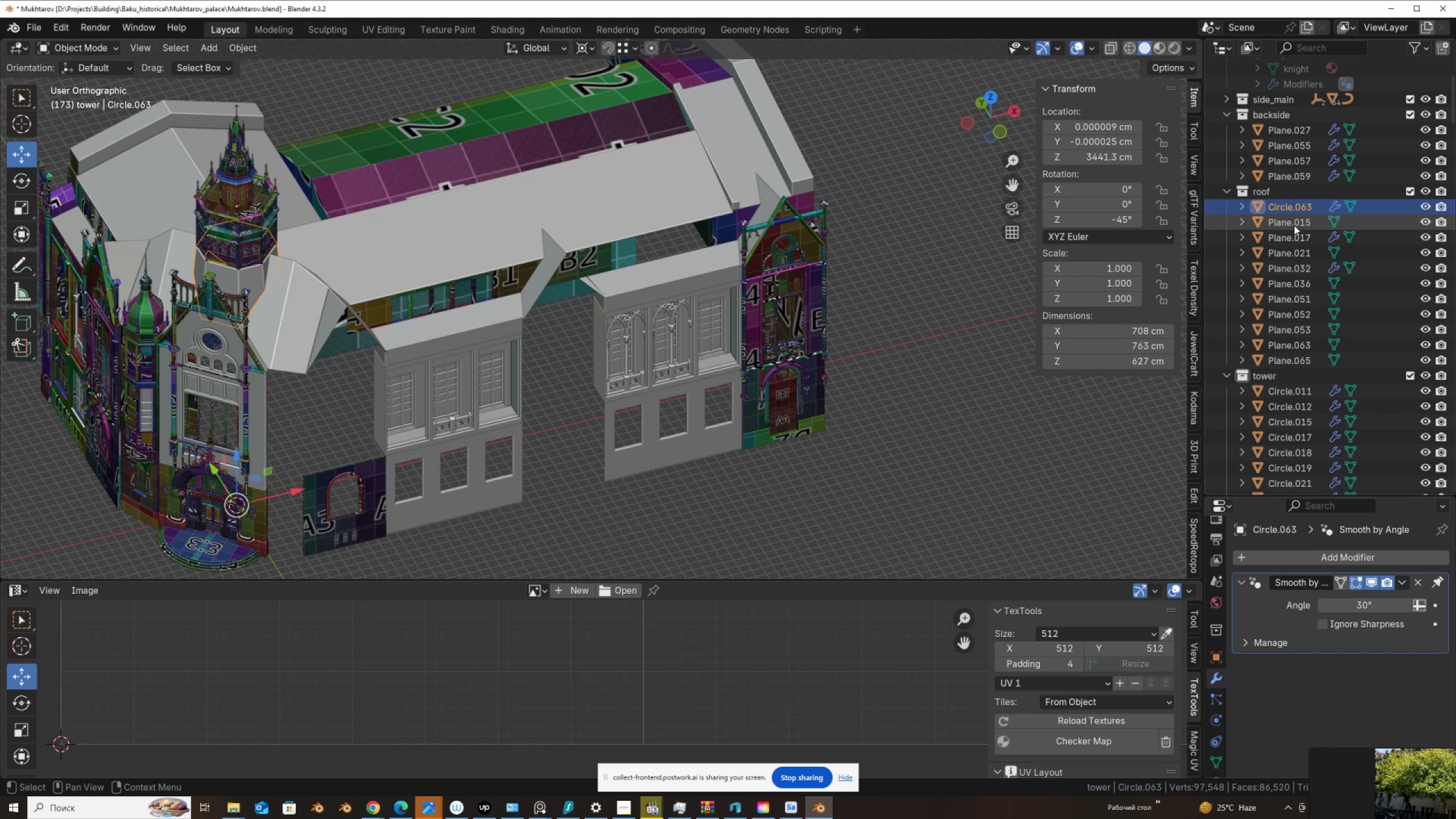 
left_click([1292, 222])
 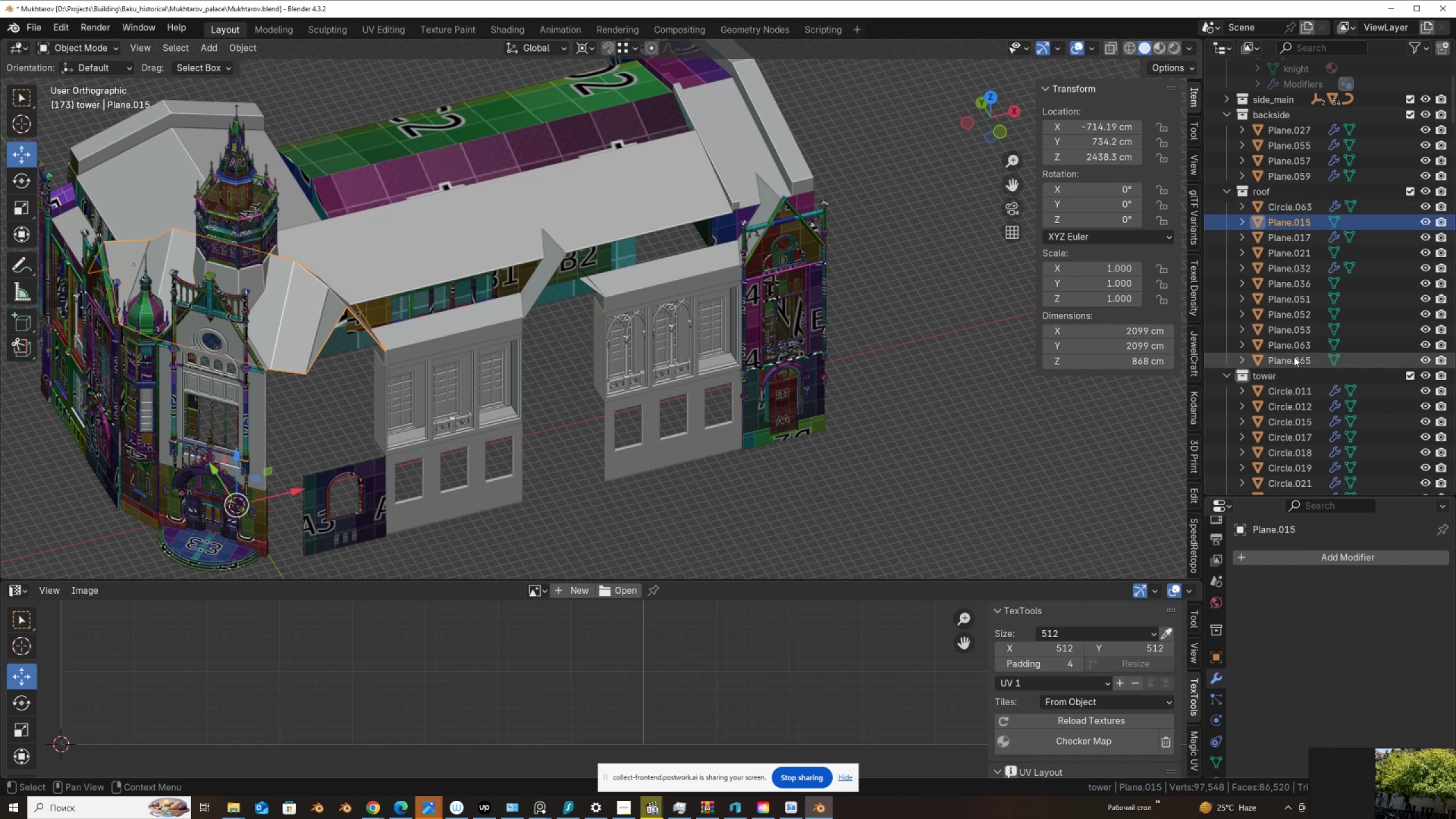 
left_click([1294, 357])
 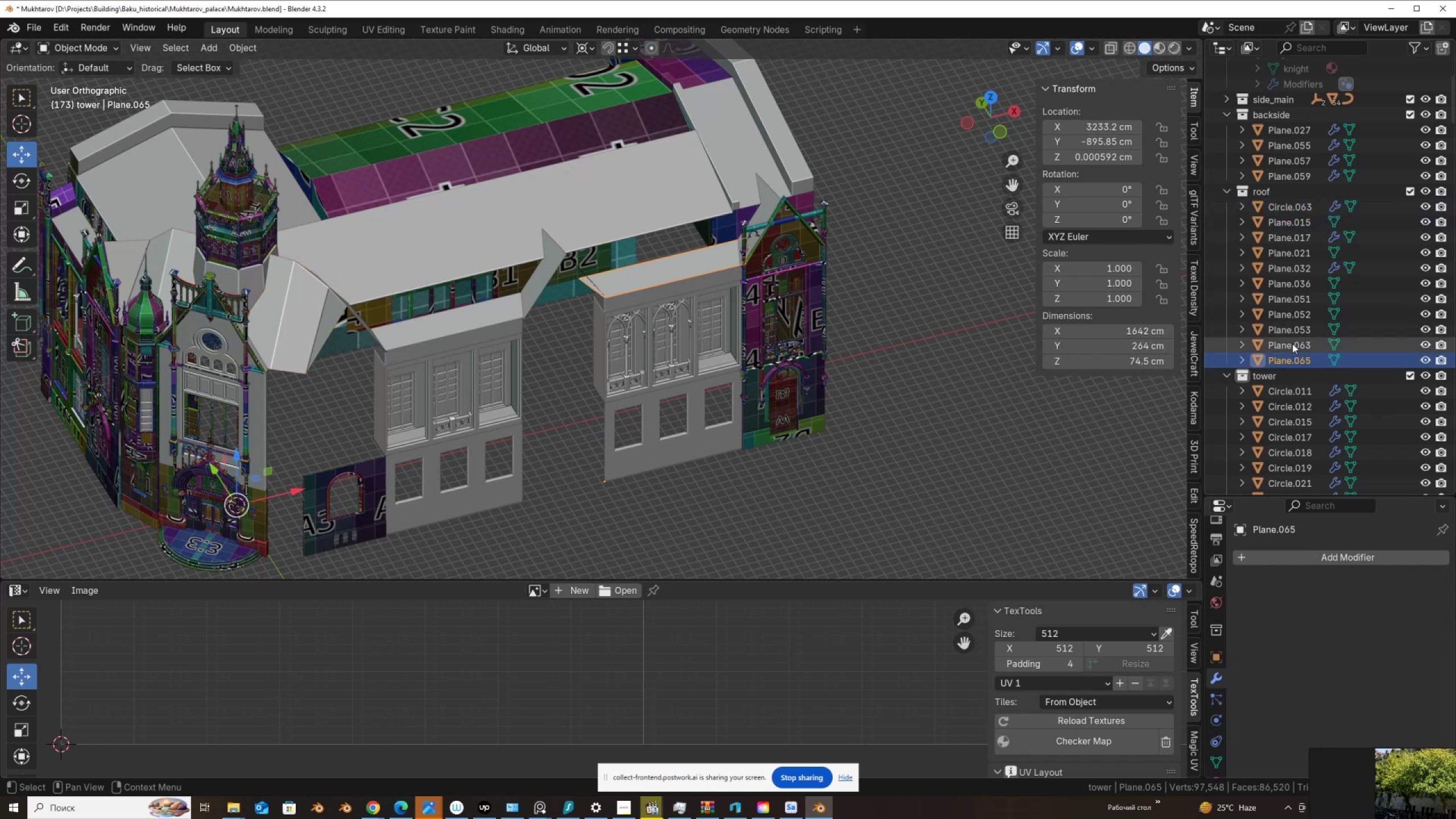 
hold_key(key=ShiftLeft, duration=0.56)
left_click([1290, 207])
 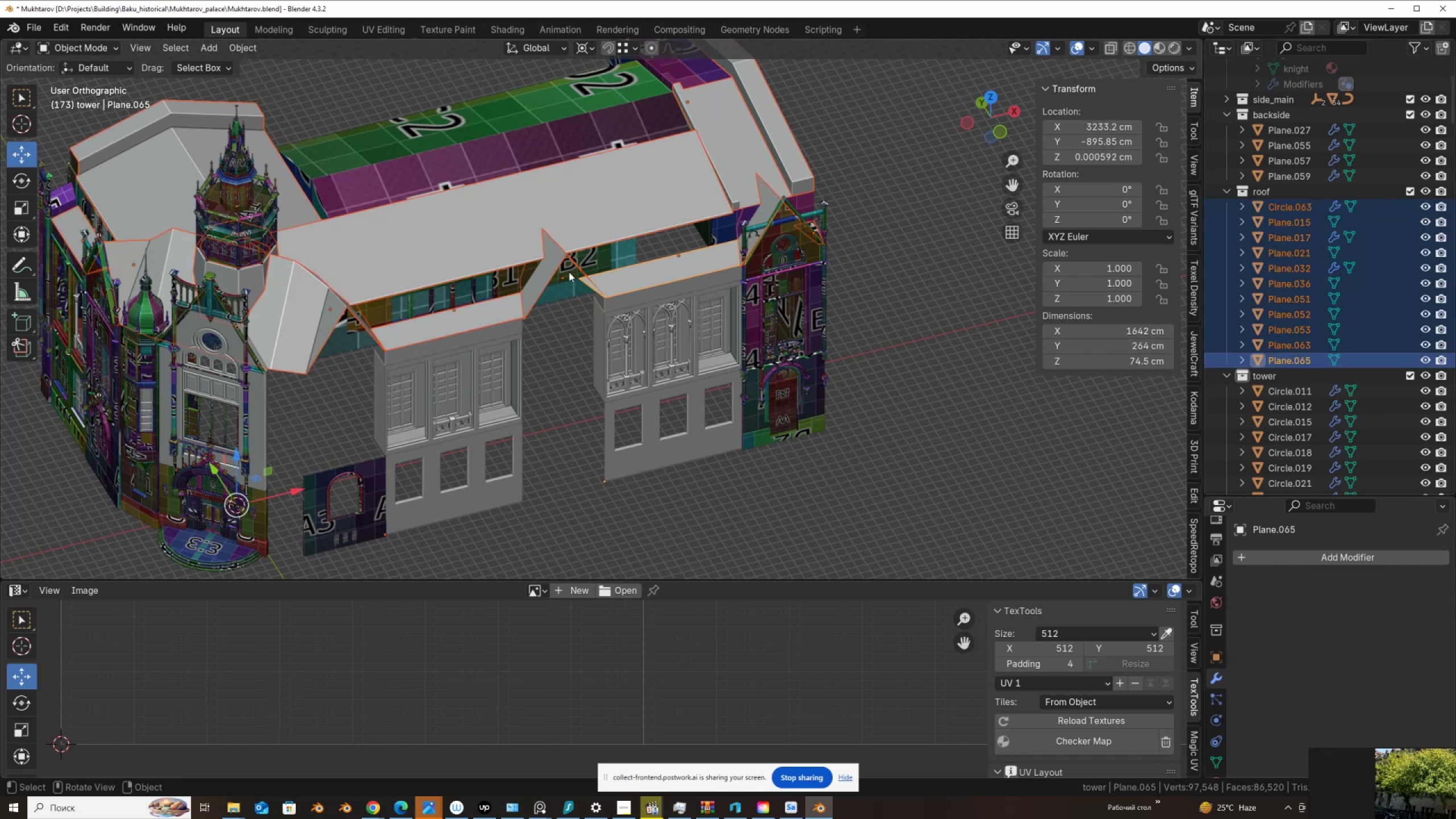 
key(Control+A)
 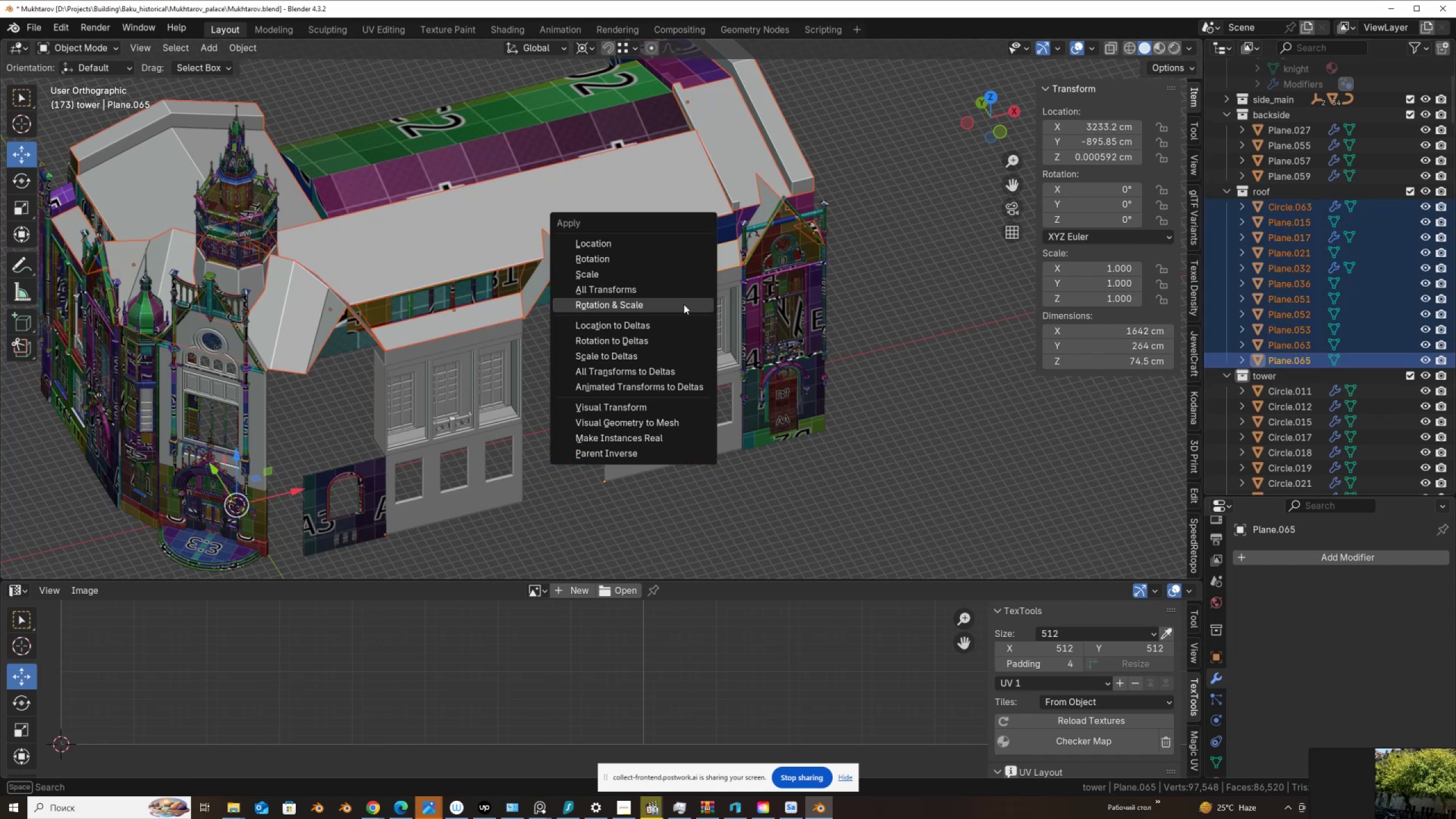 
left_click([684, 304])
 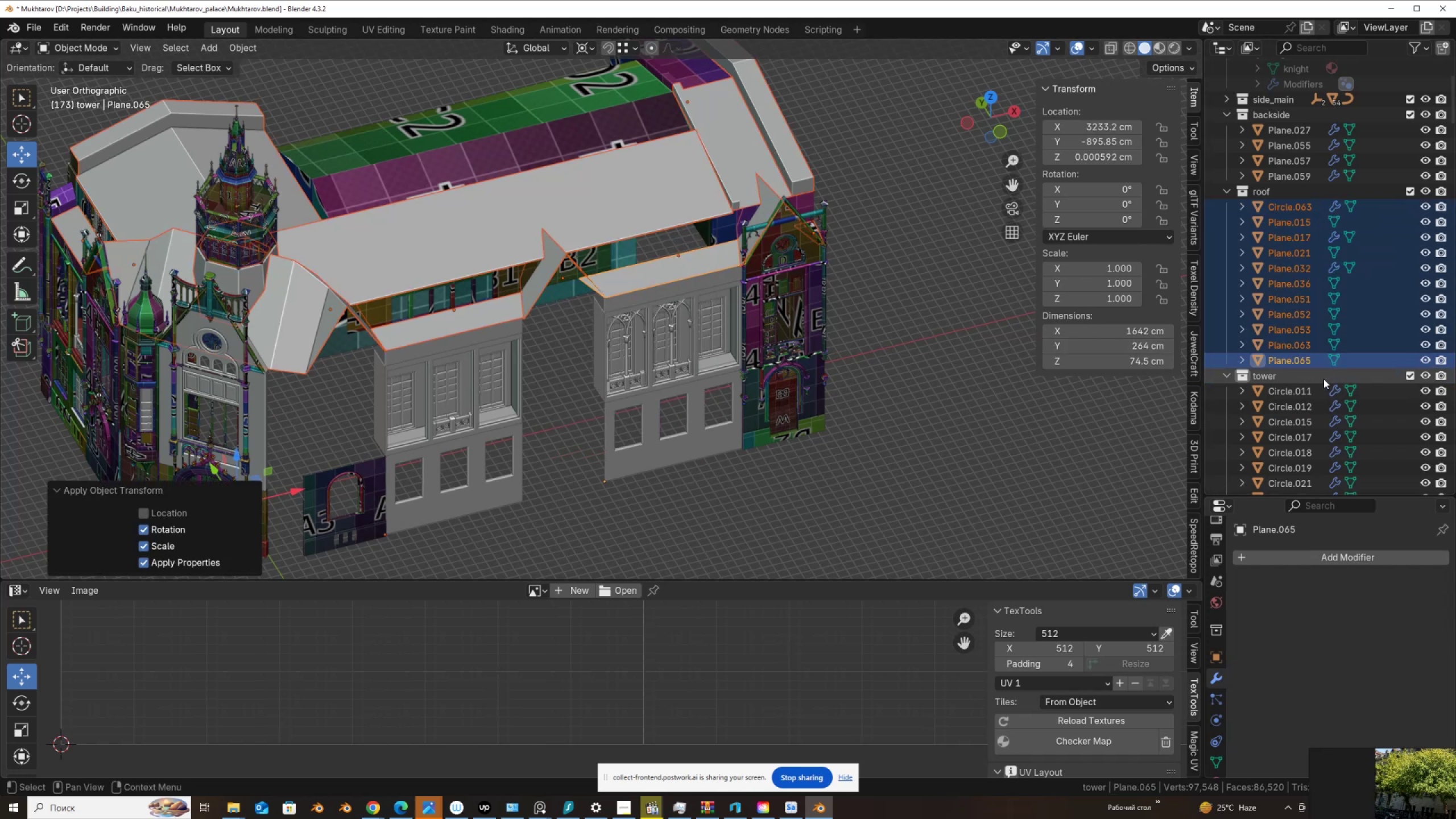 
scroll: coordinate [1216, 719], scroll_direction: down, amount: 6.0
 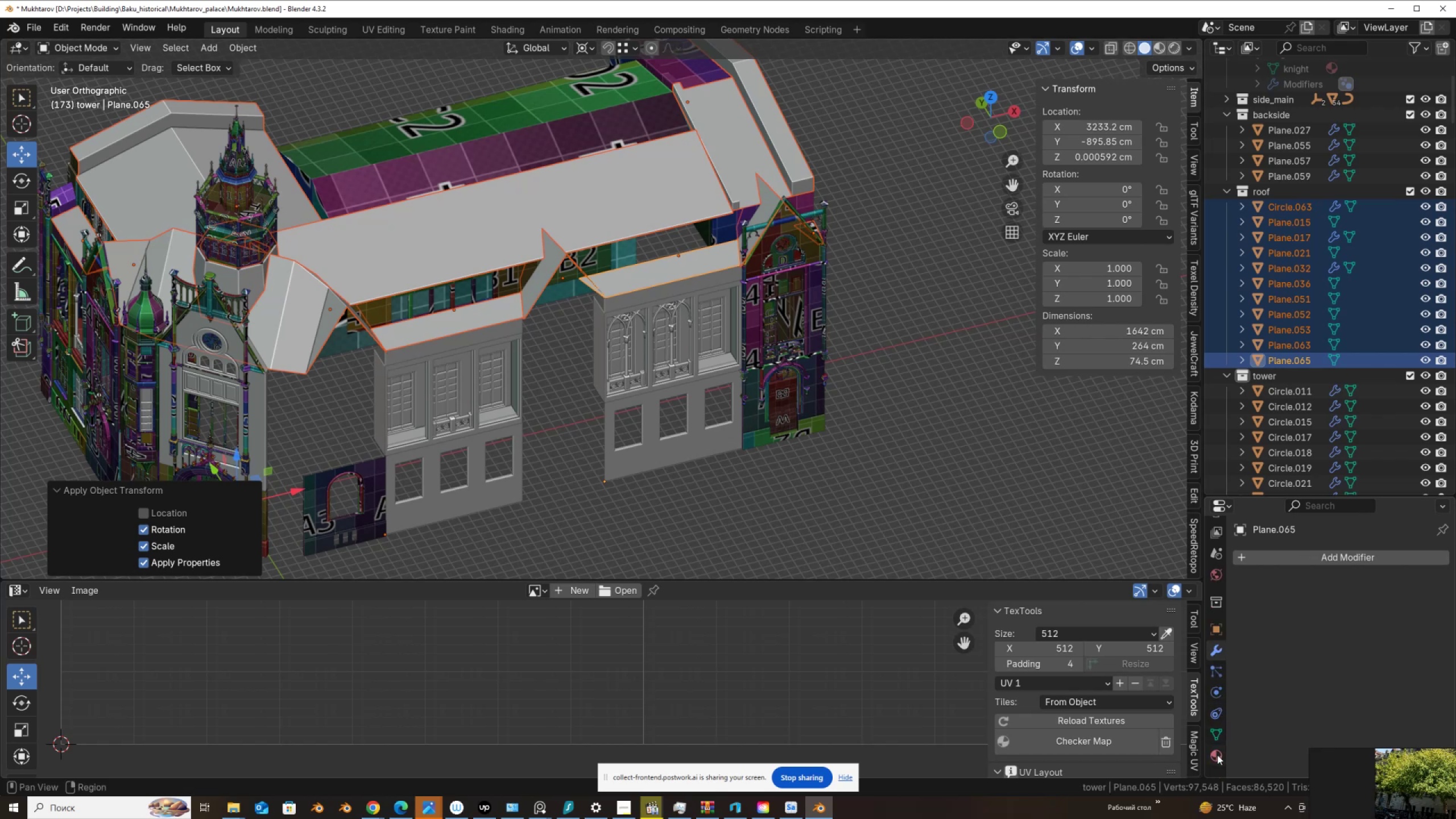 
left_click([1217, 755])
 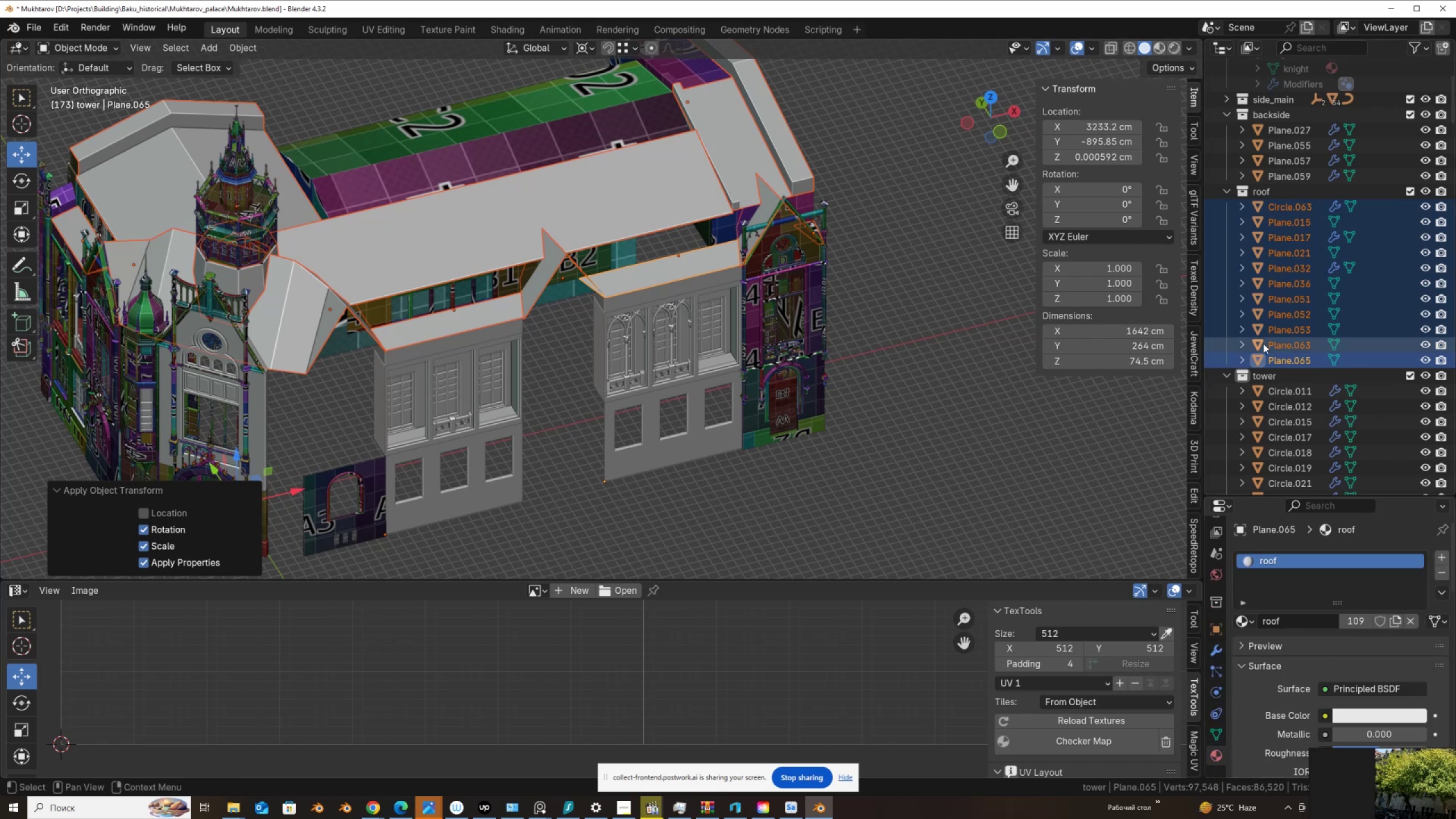 
left_click([1280, 358])
 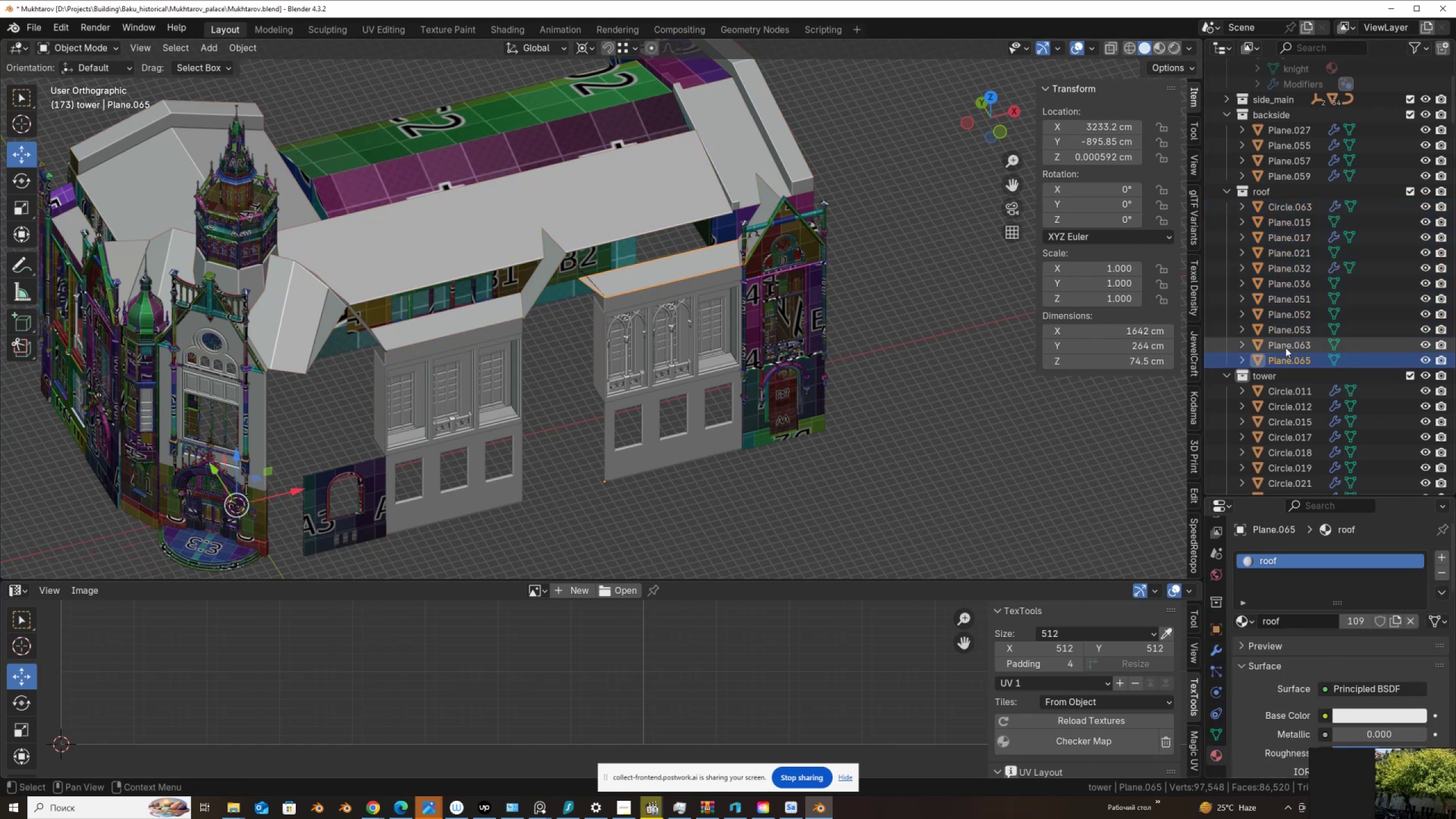 
left_click([1285, 347])
 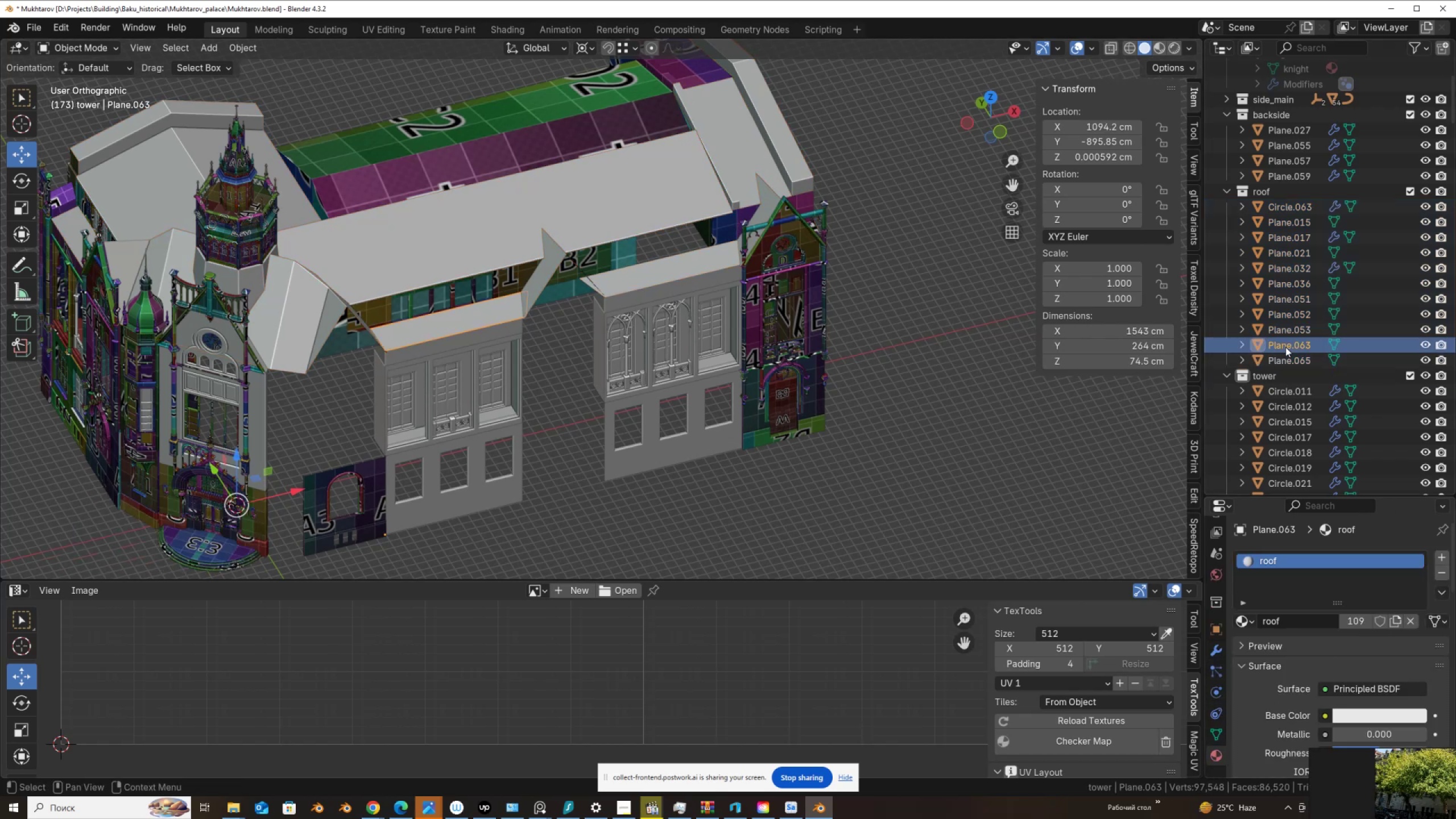 
key(ArrowUp)
 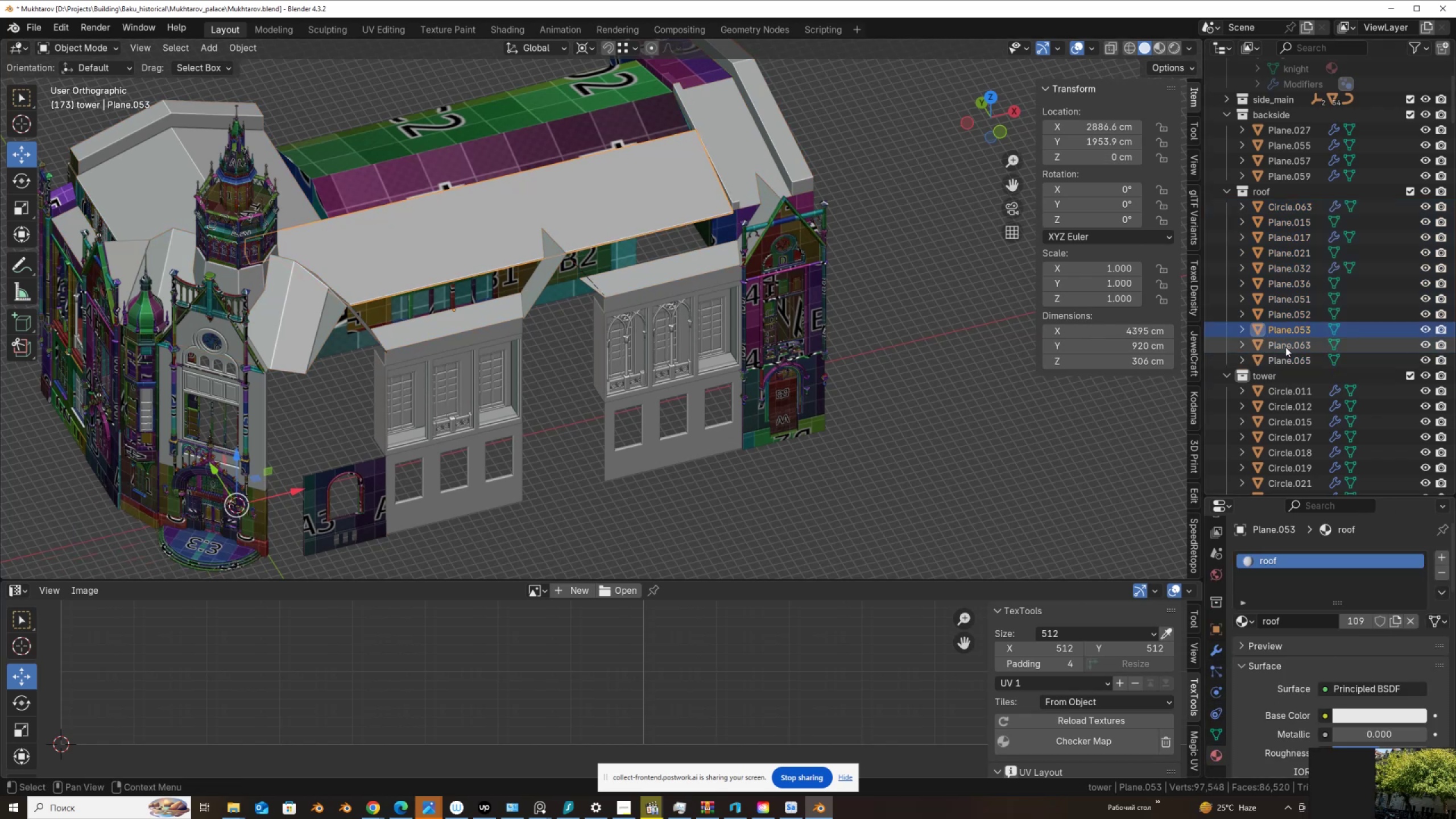 
key(ArrowUp)
 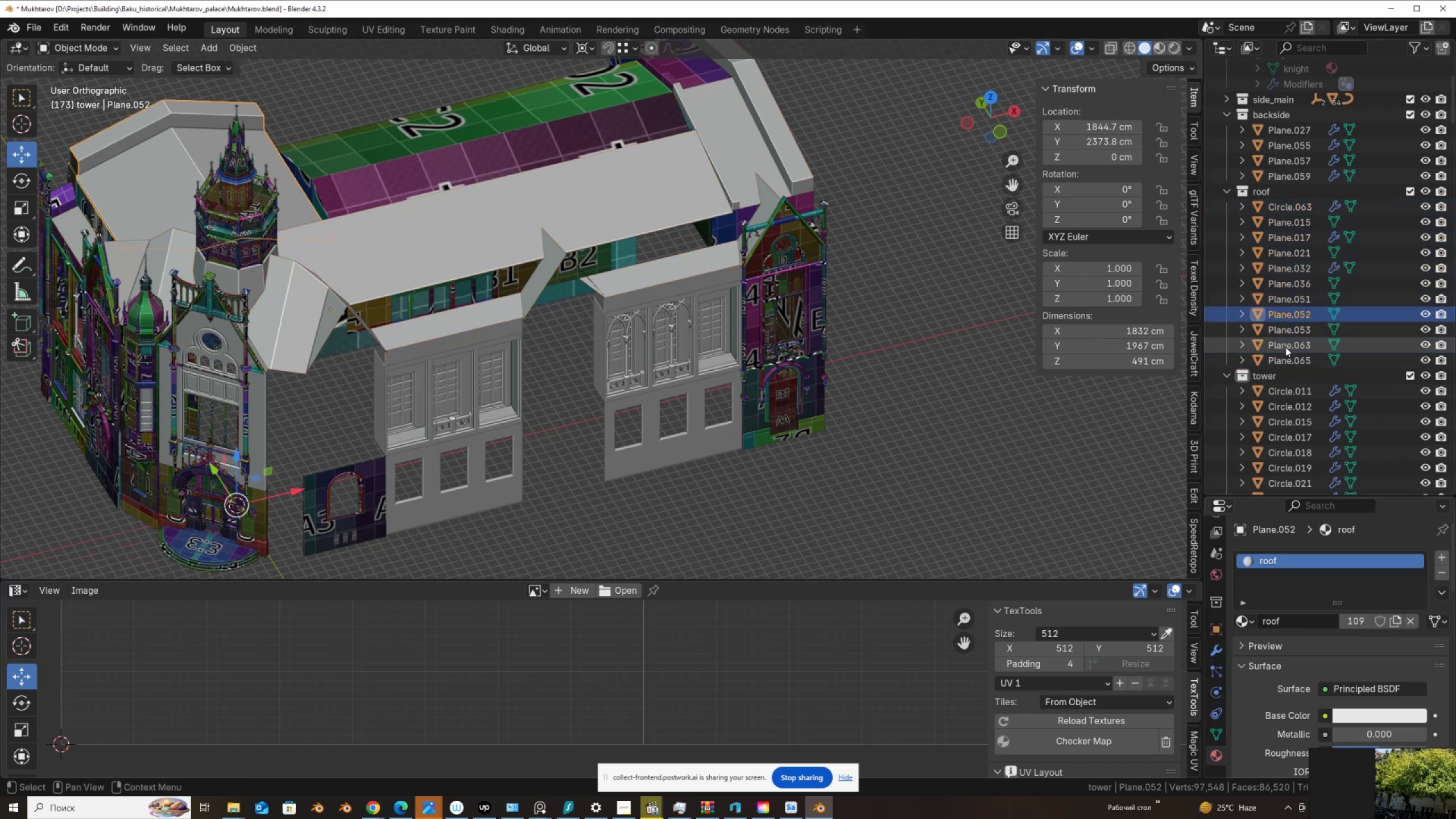 
key(ArrowUp)
 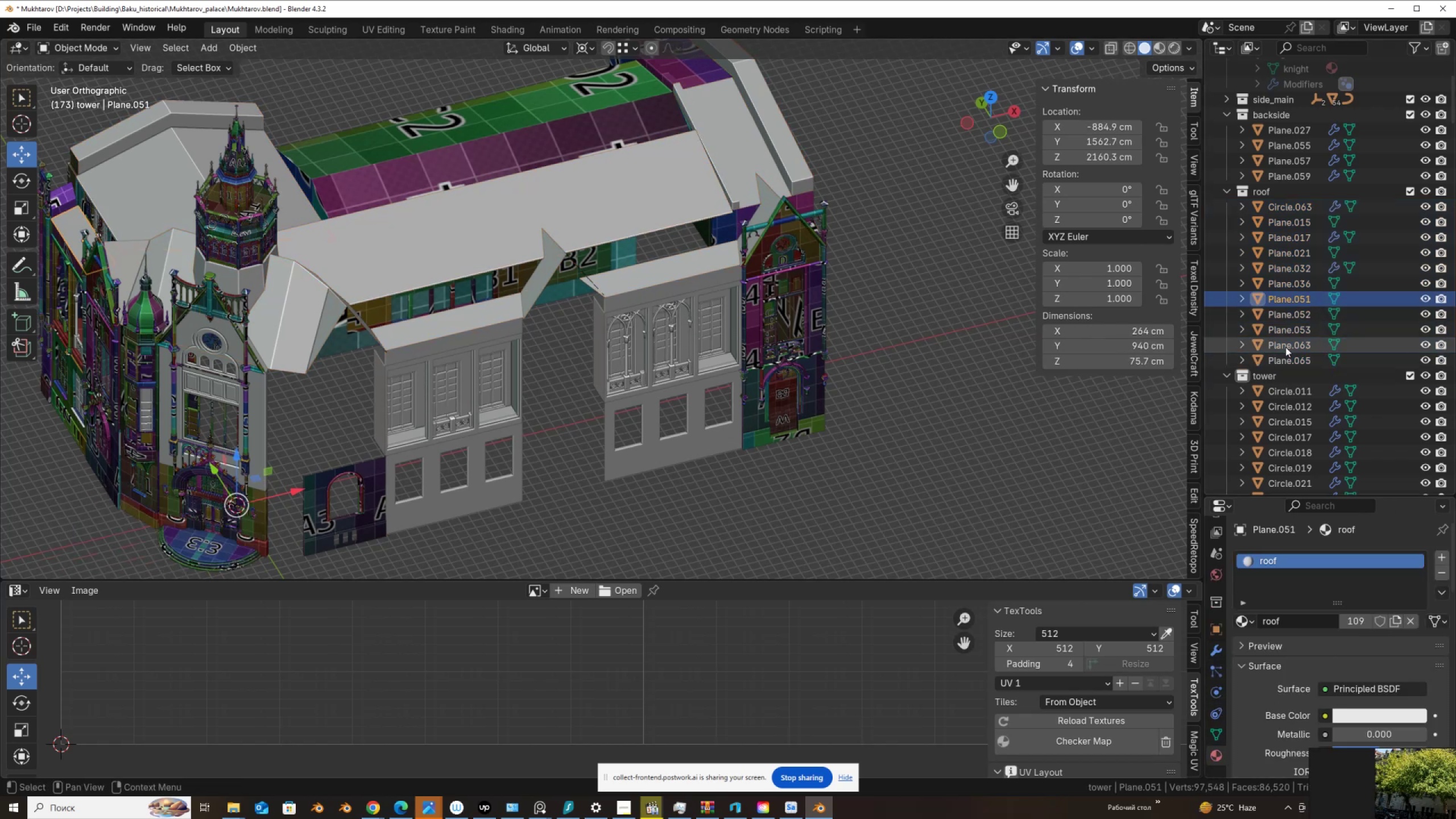 
key(ArrowUp)
 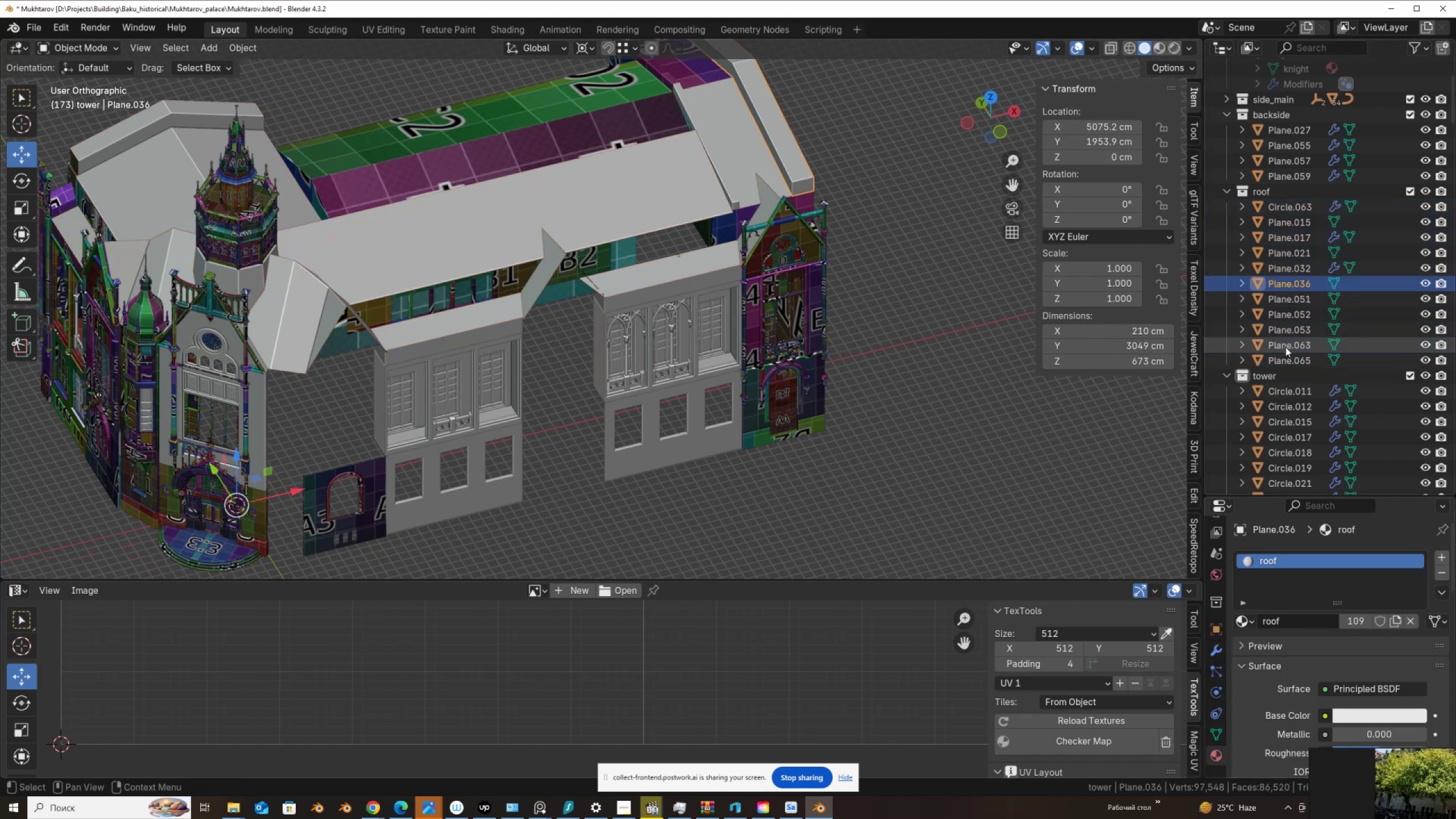 
key(ArrowUp)
 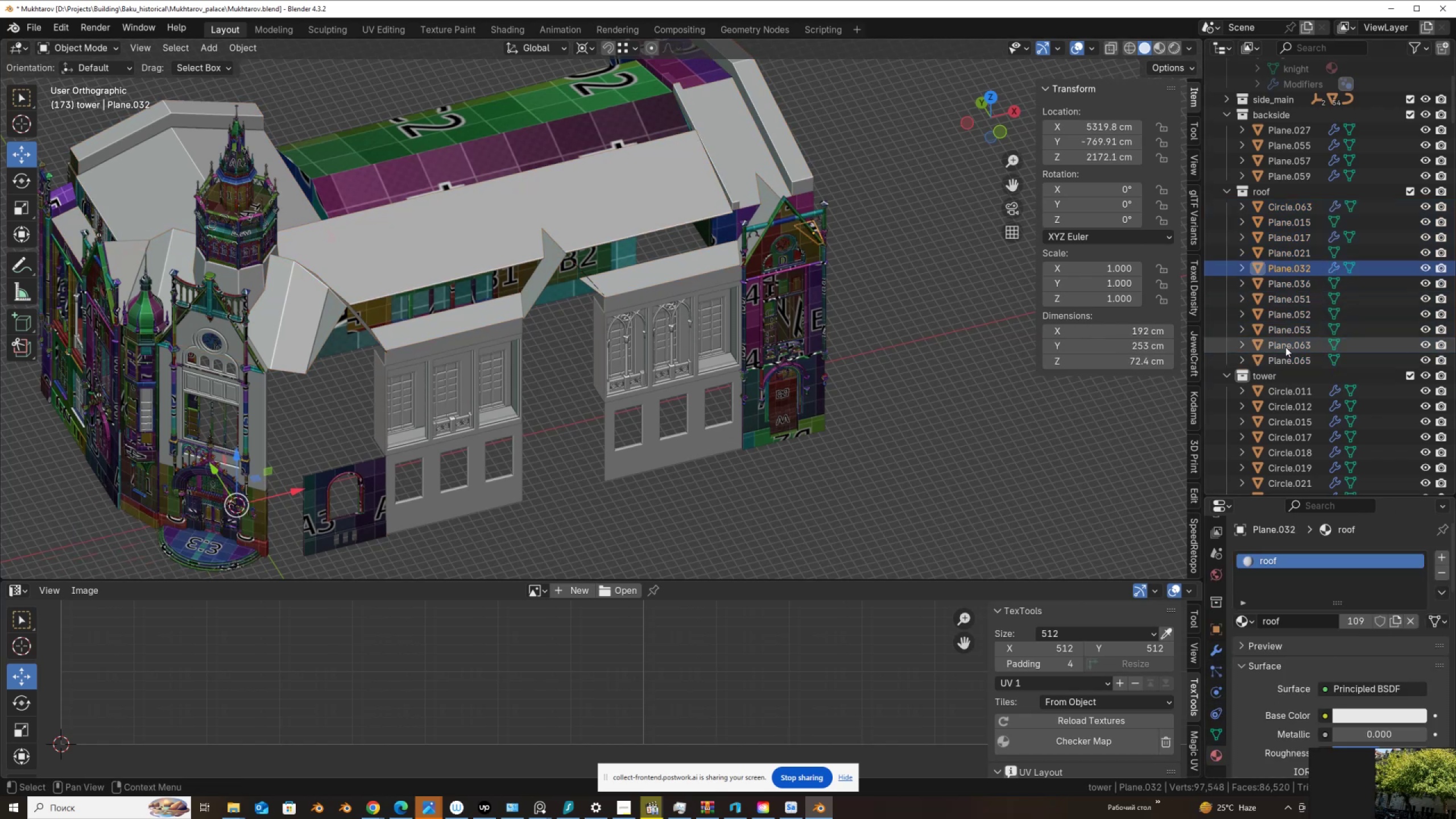 
key(ArrowUp)
 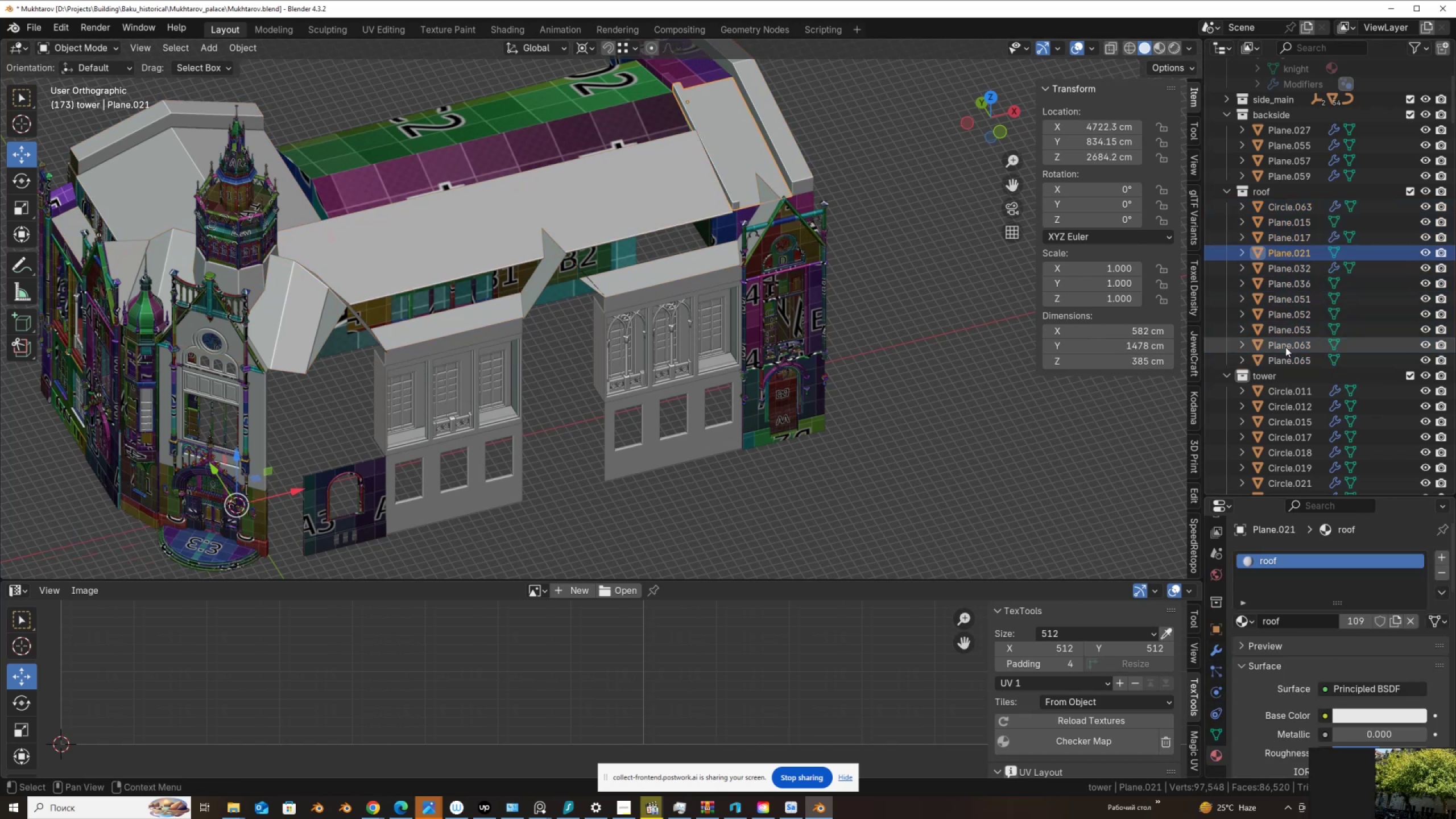 
key(ArrowUp)
 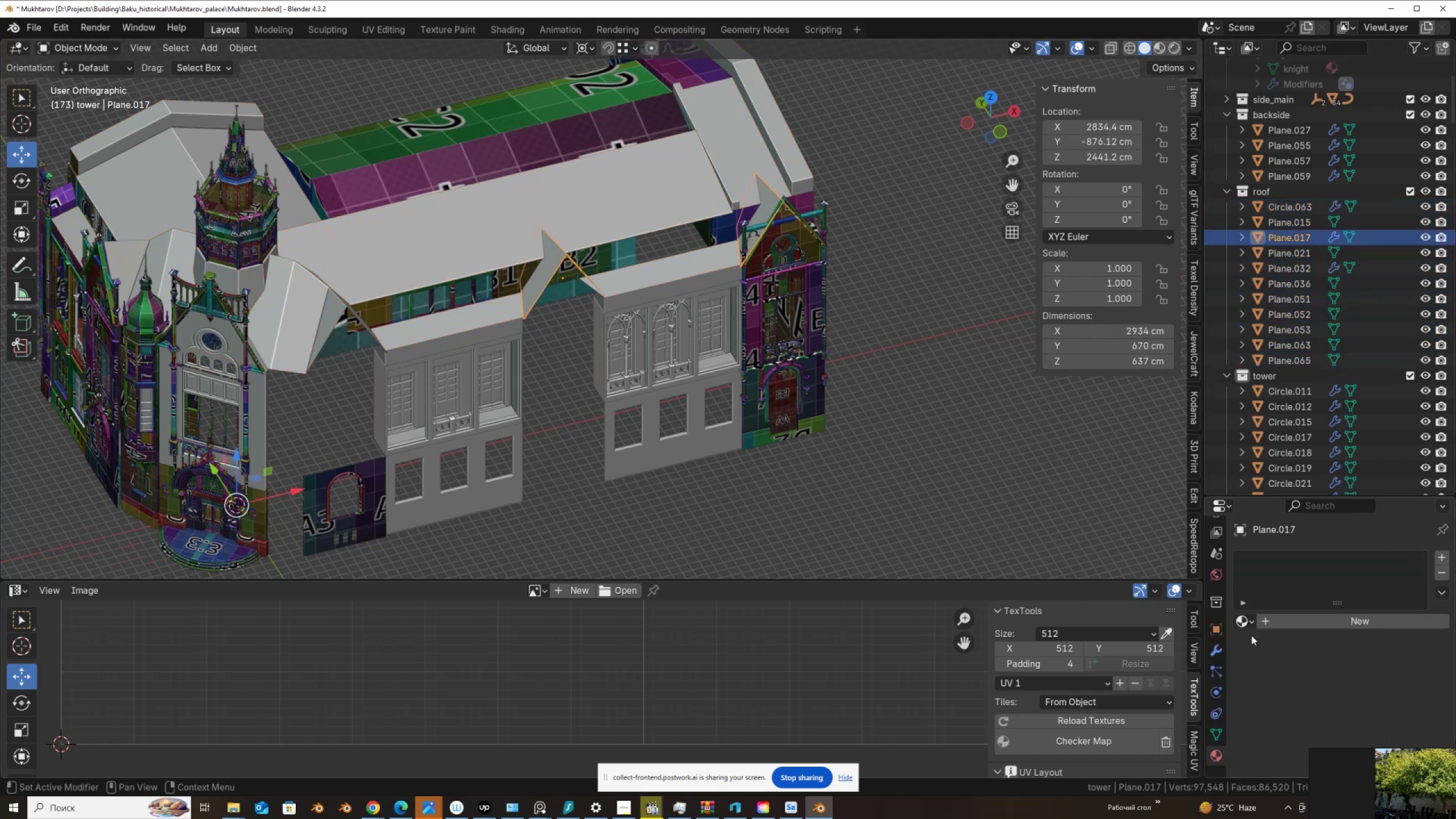 
left_click([1251, 620])
 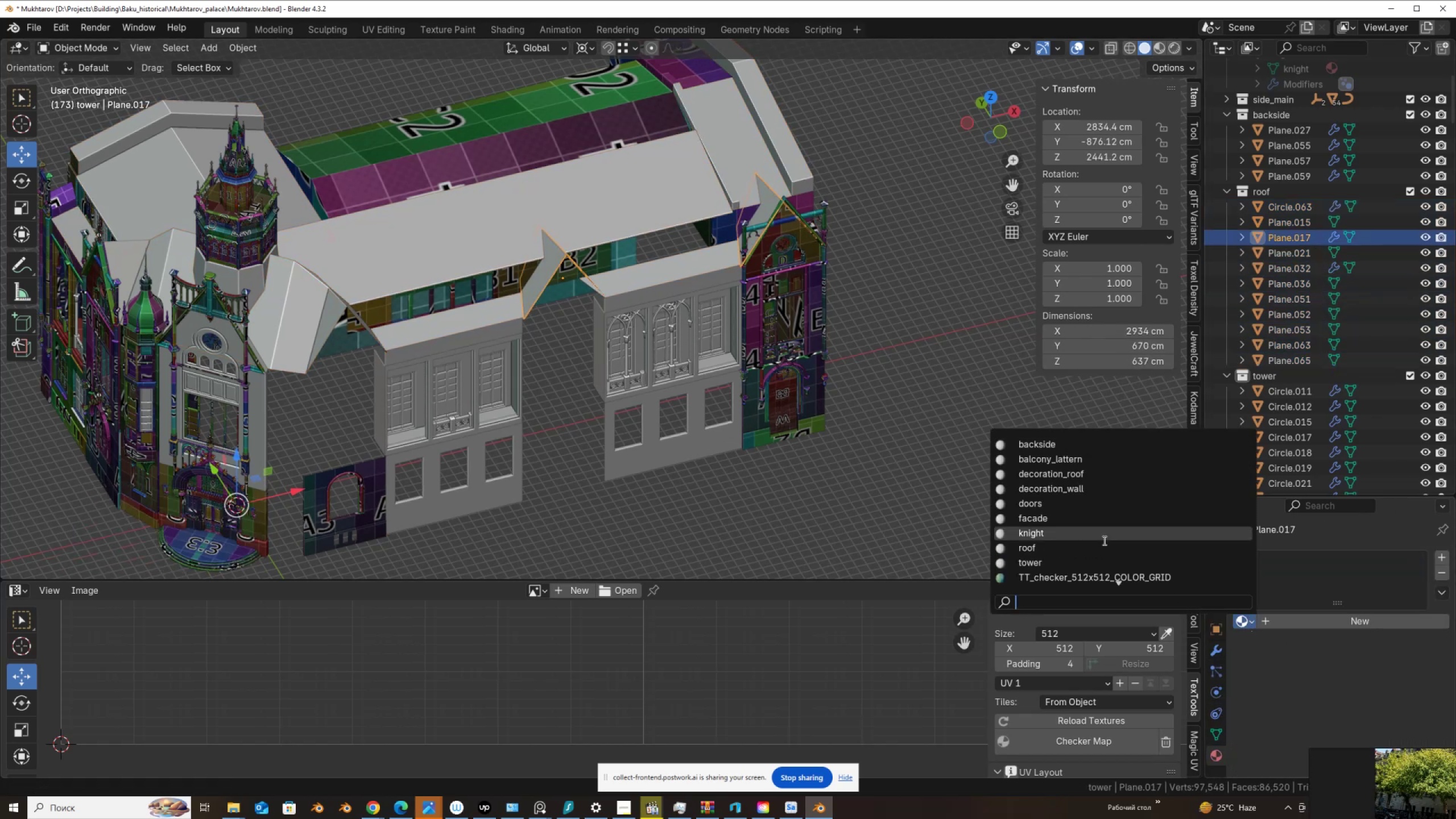 
left_click([1103, 547])
 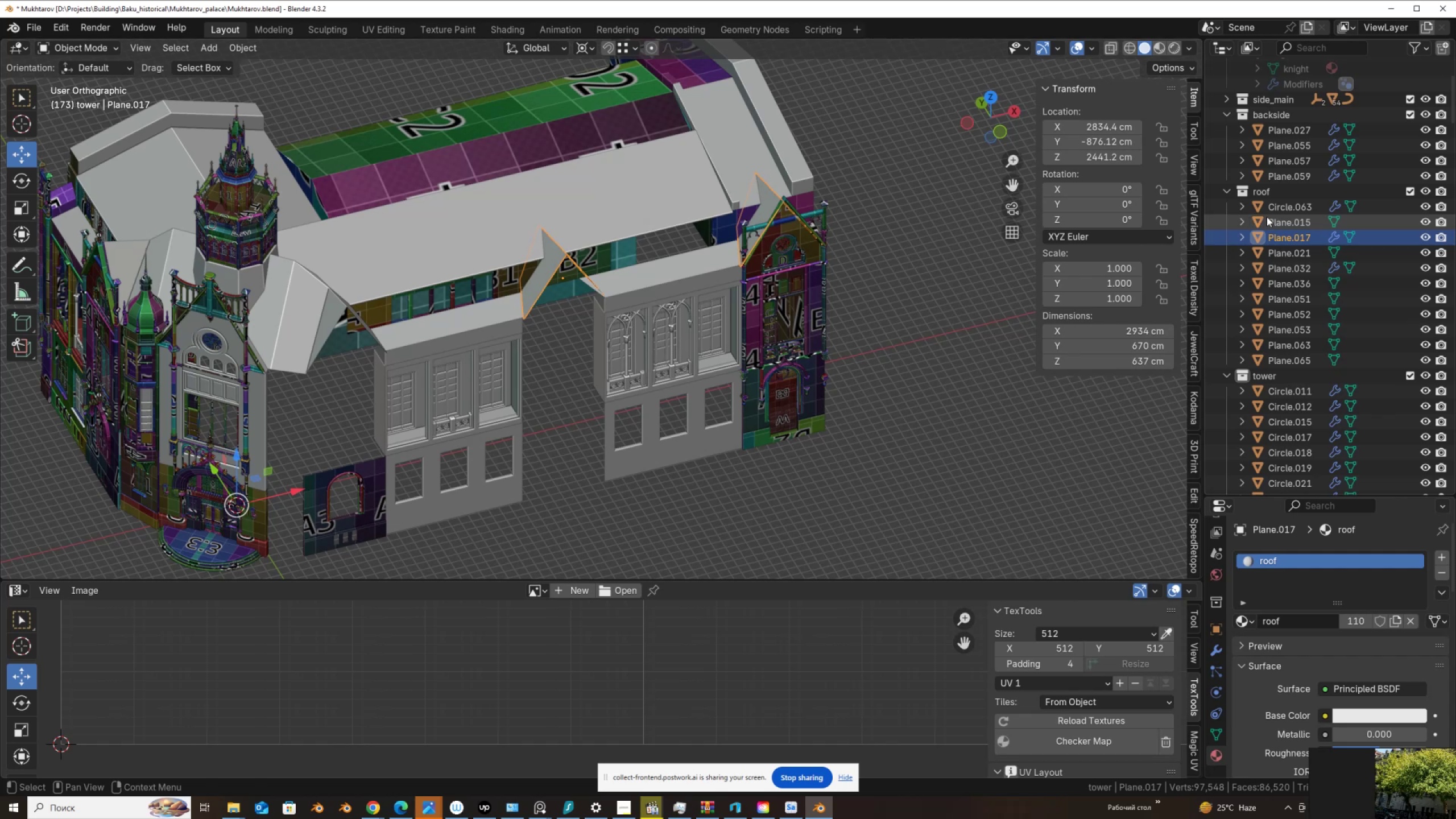 
left_click([1271, 221])
 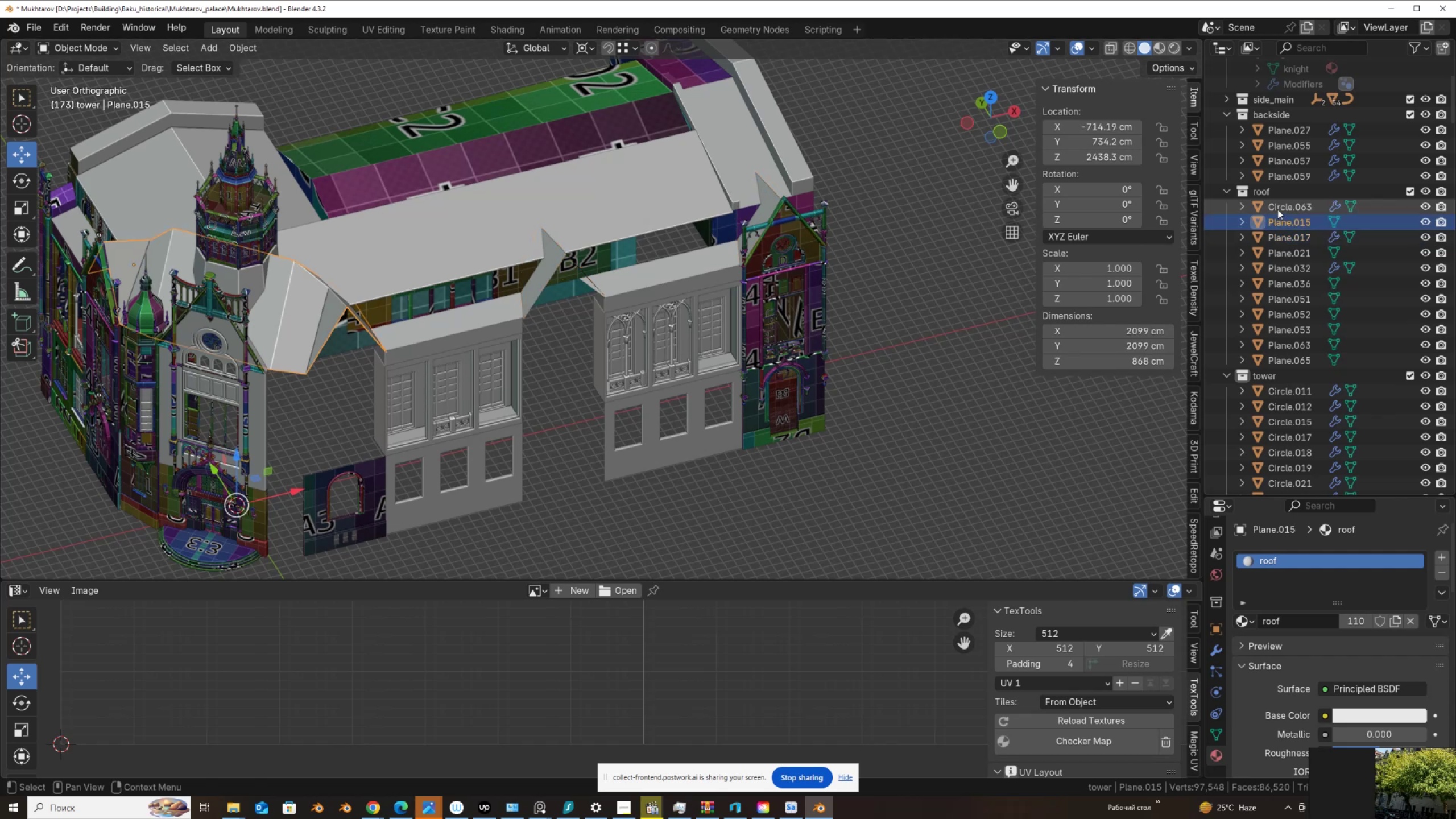 
left_click([1279, 207])
 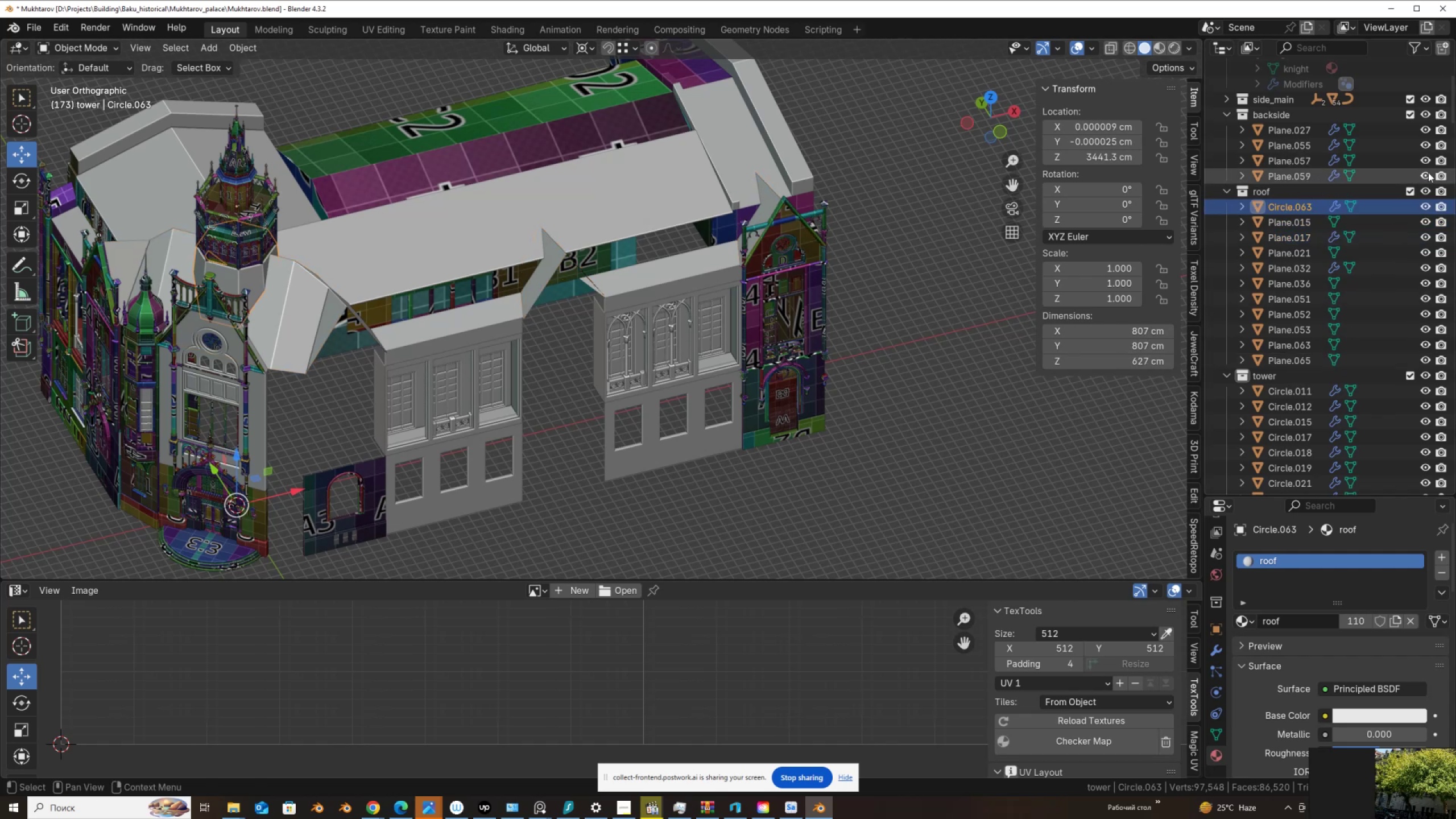 
left_click([1425, 189])
 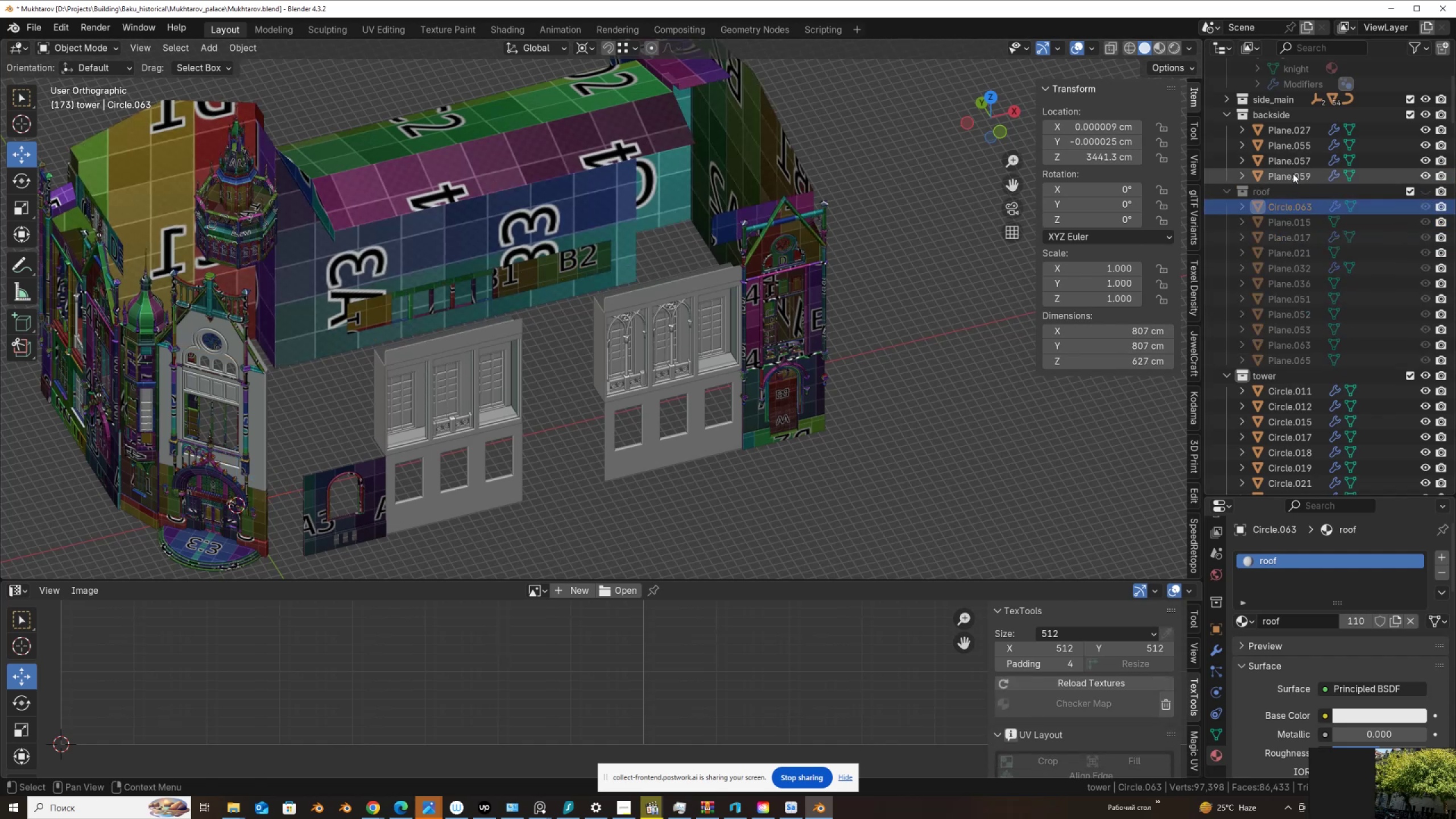 
left_click([1292, 177])
 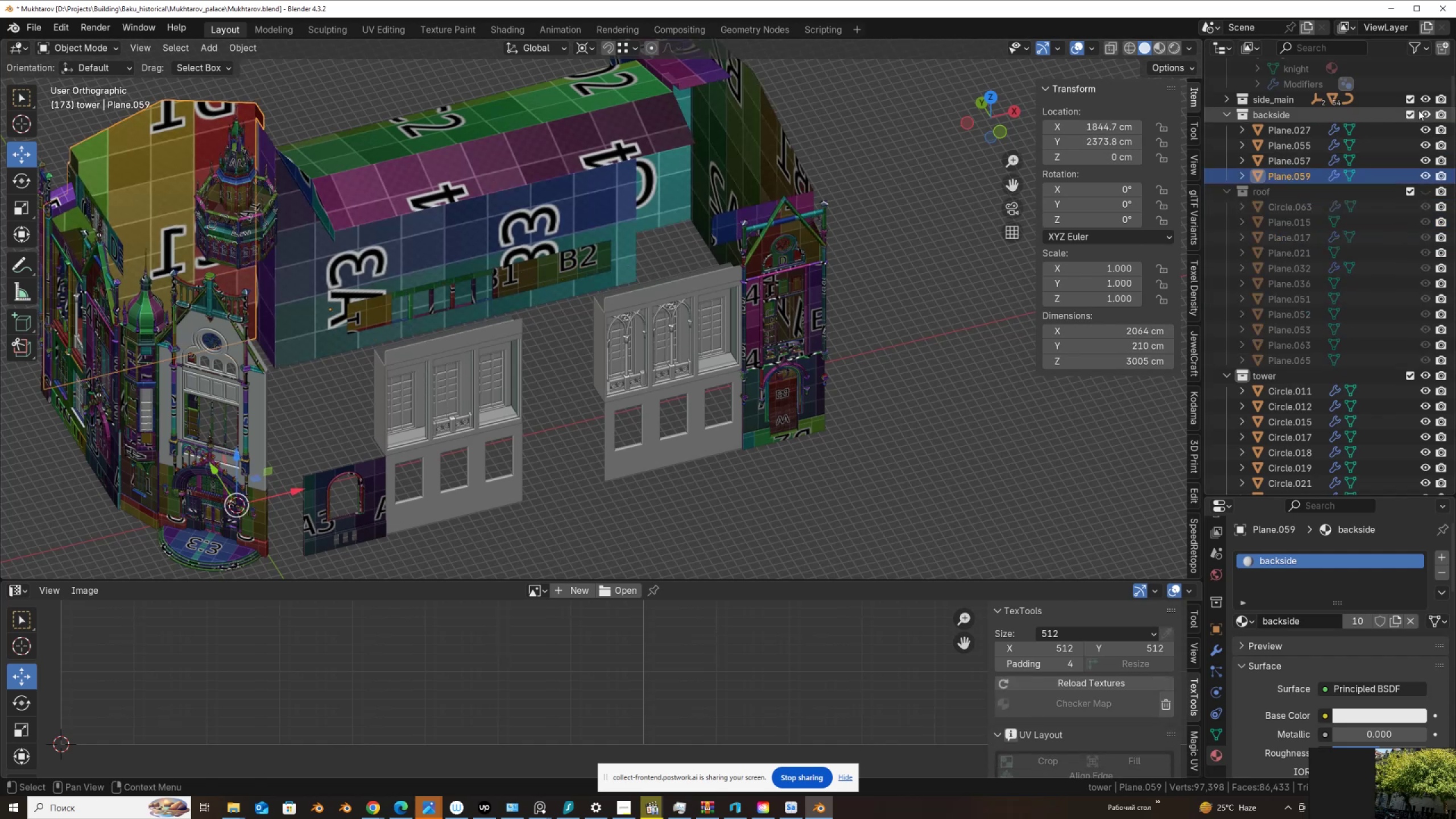 
left_click([1424, 113])
 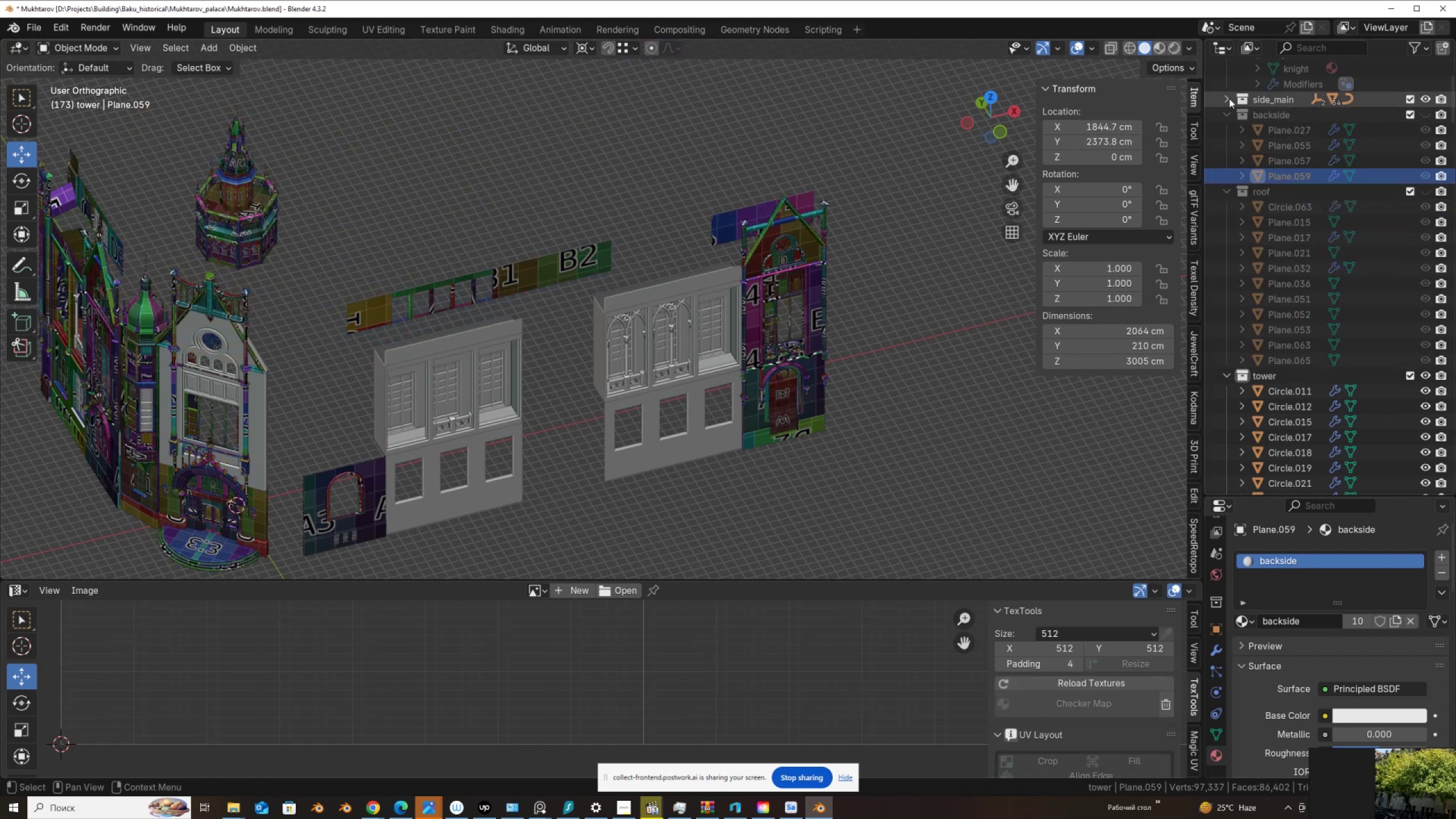 
left_click([1229, 98])
 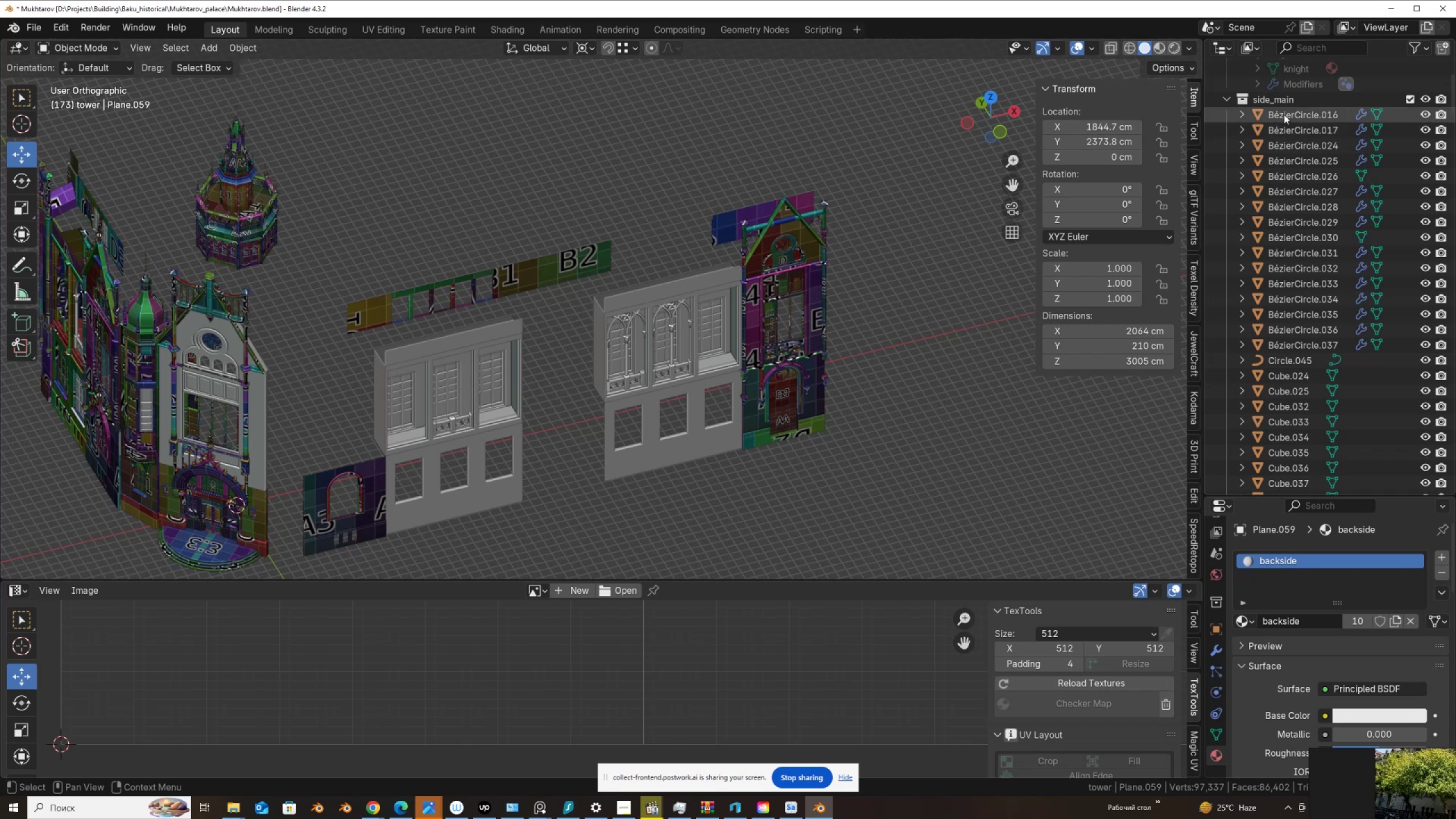 
left_click([1281, 100])
 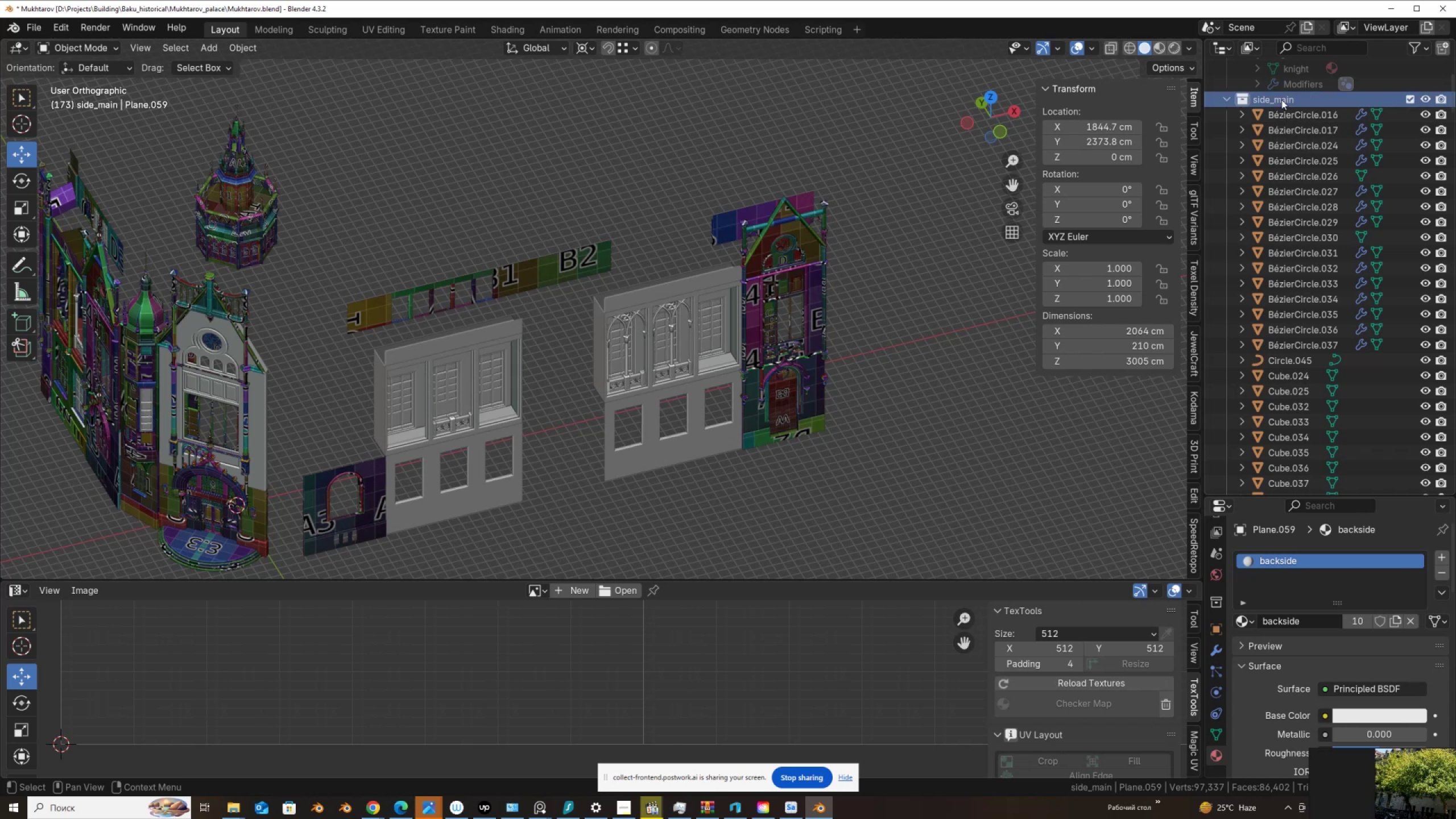 
right_click([1281, 100])
 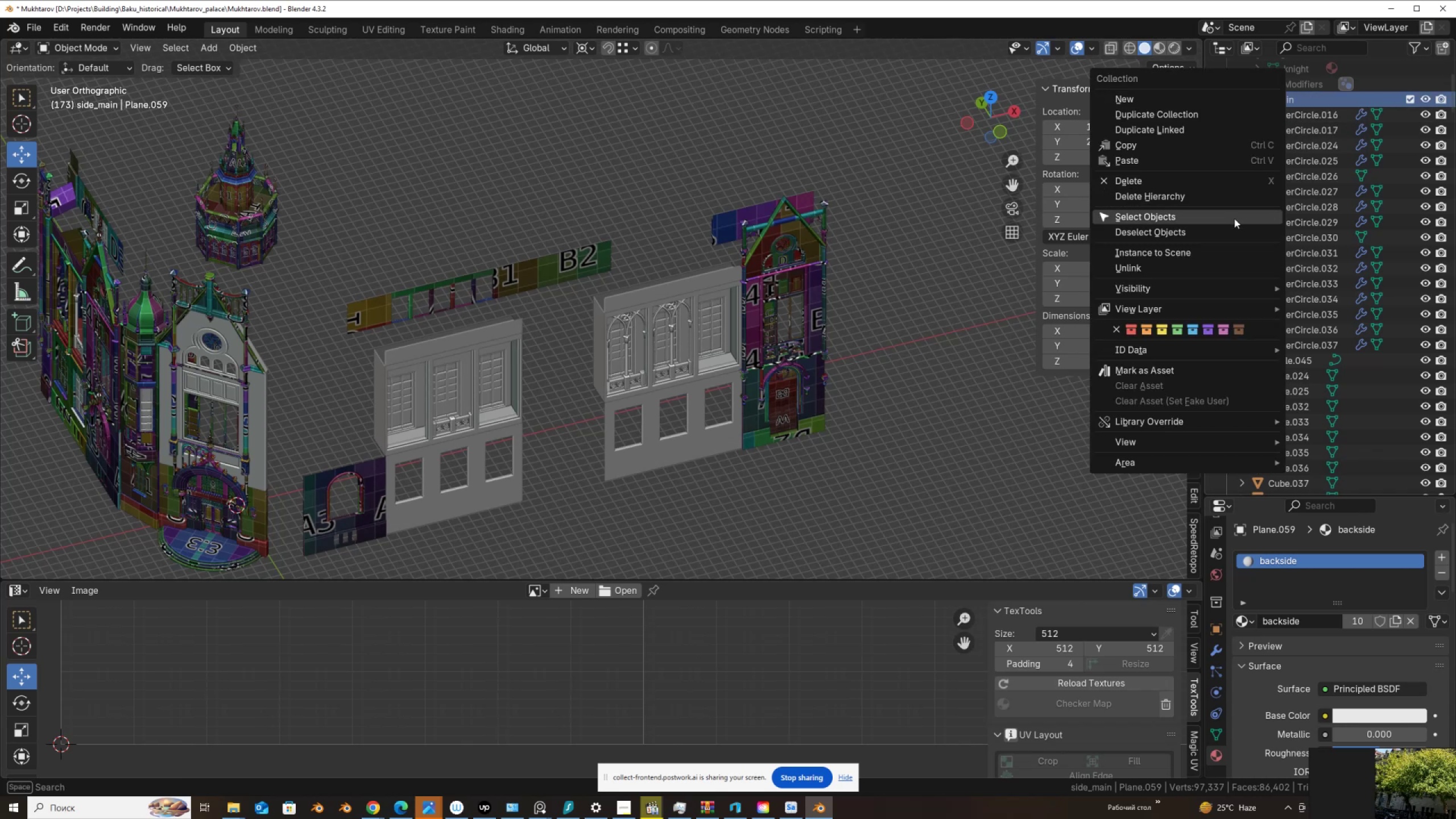 
left_click([1234, 218])
 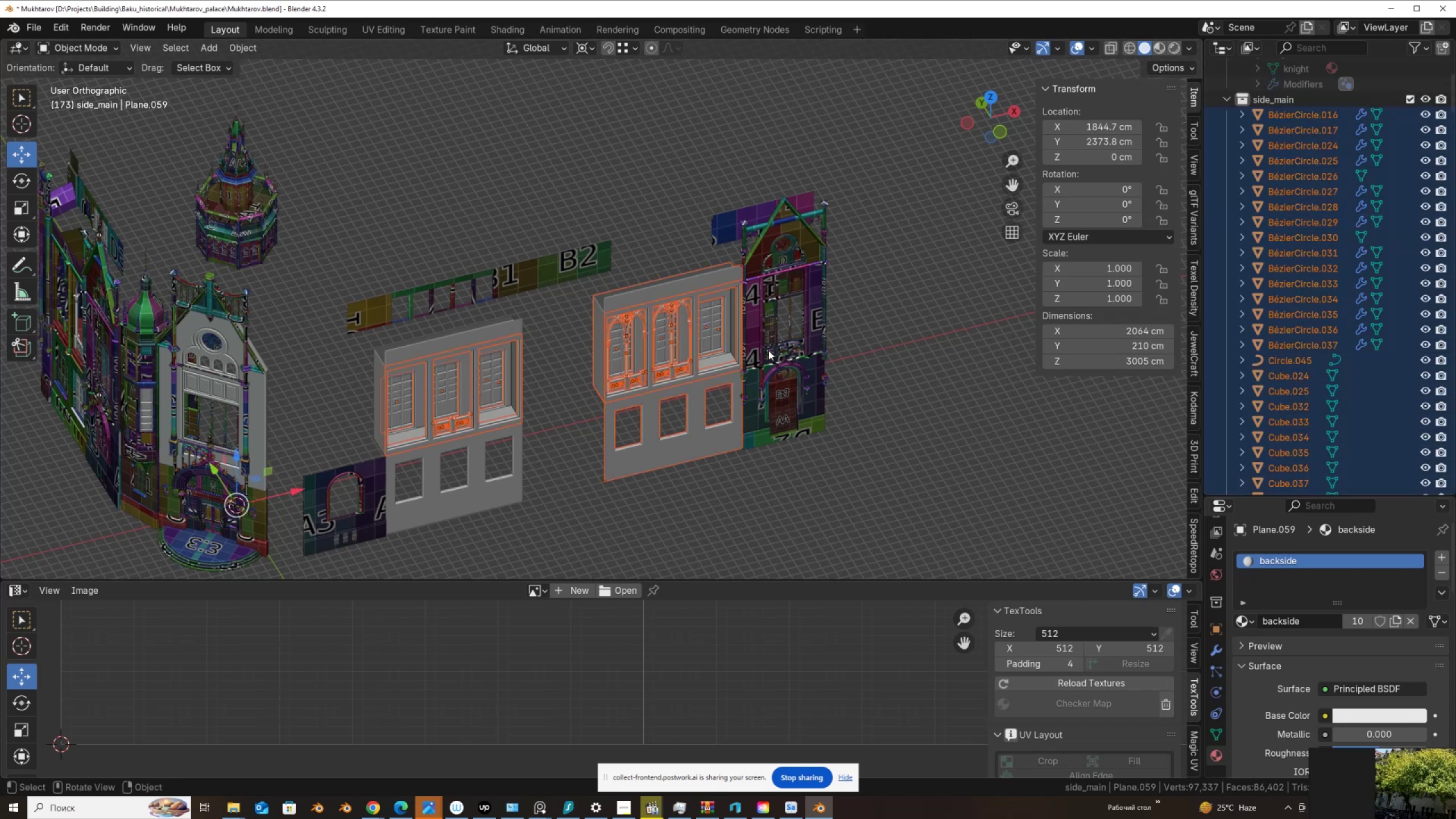 
key(Tab)
 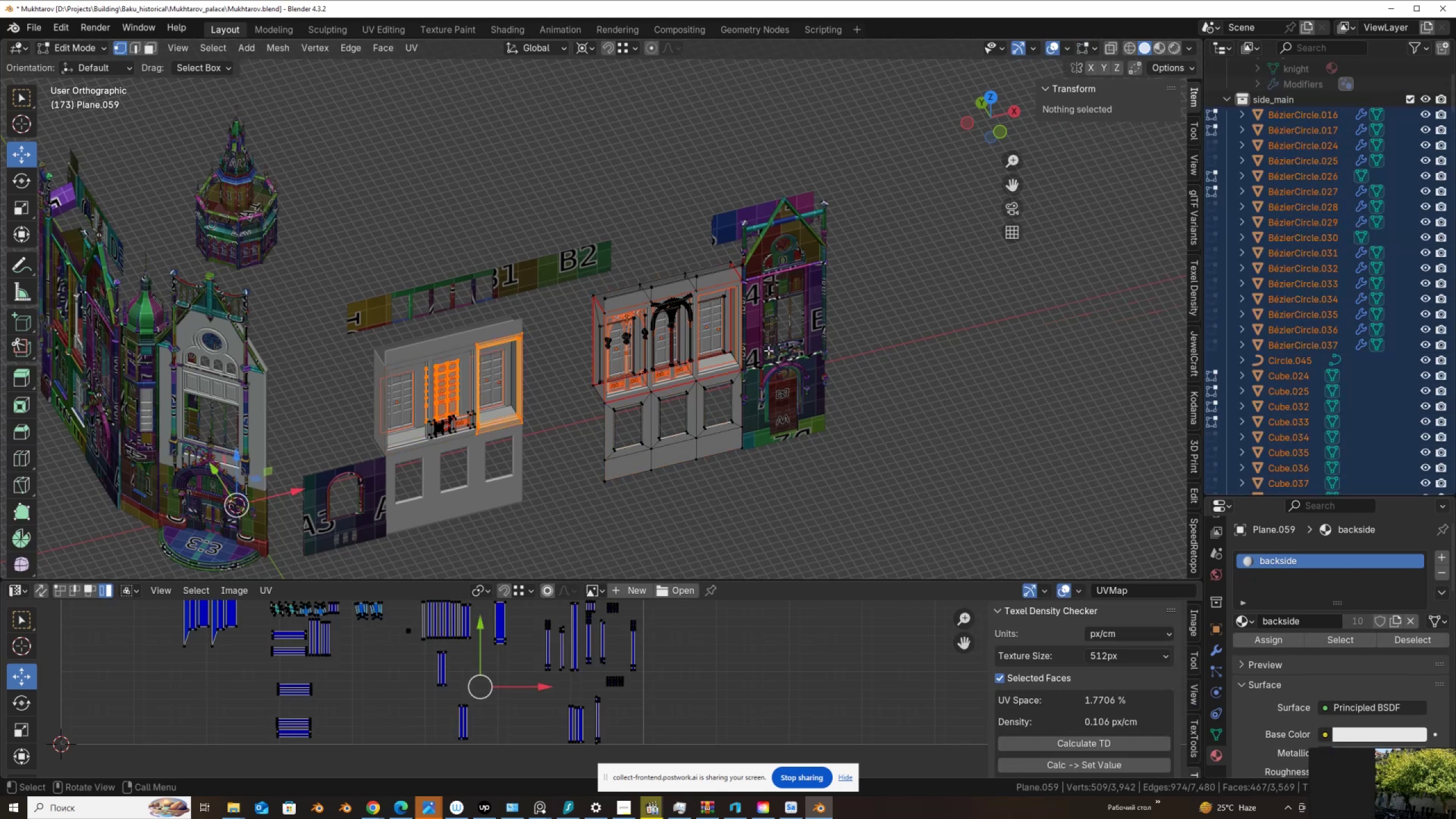 
key(A)
 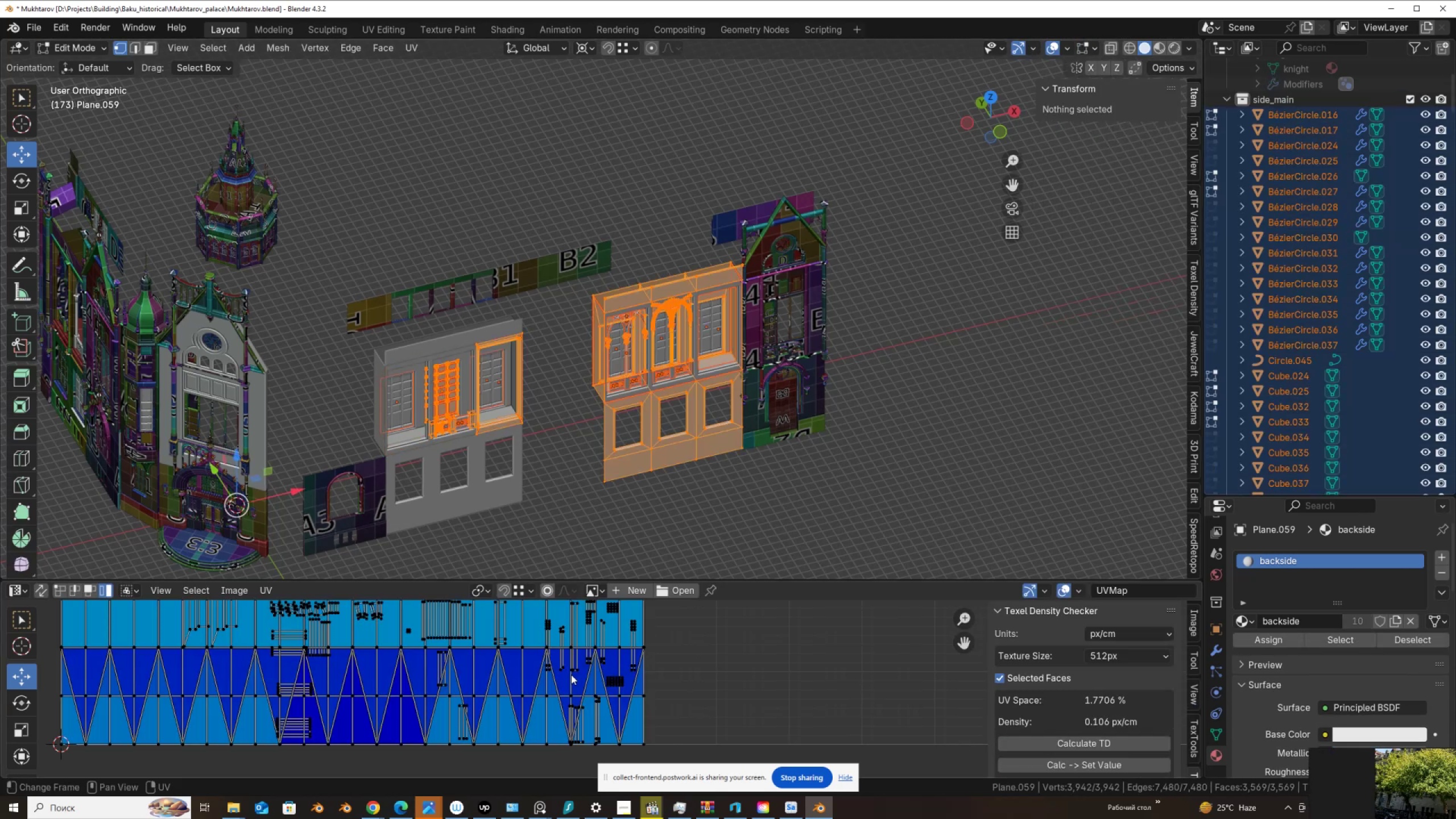 
scroll: coordinate [464, 647], scroll_direction: down, amount: 9.0
 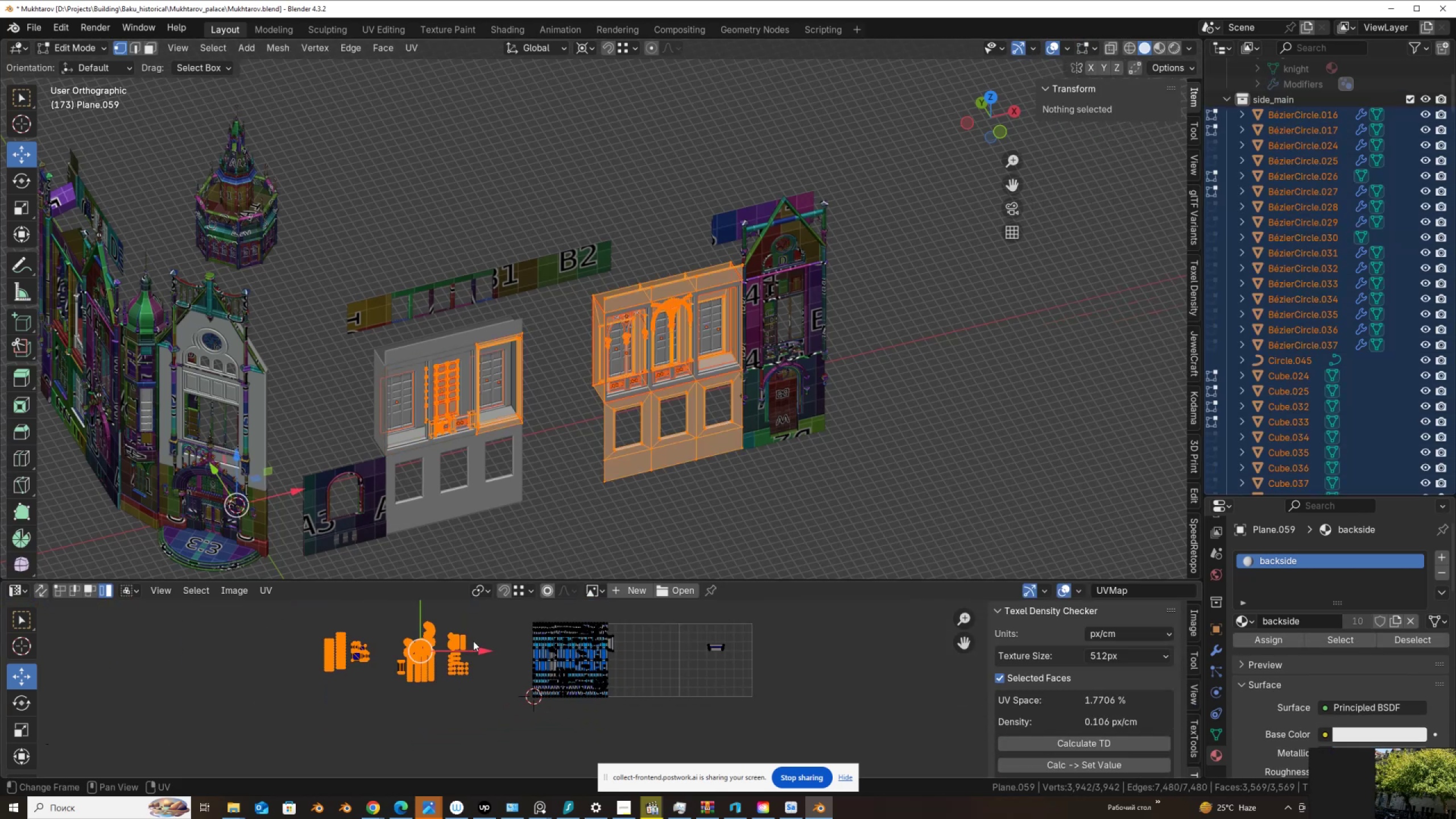 
scroll: coordinate [473, 641], scroll_direction: up, amount: 5.0
 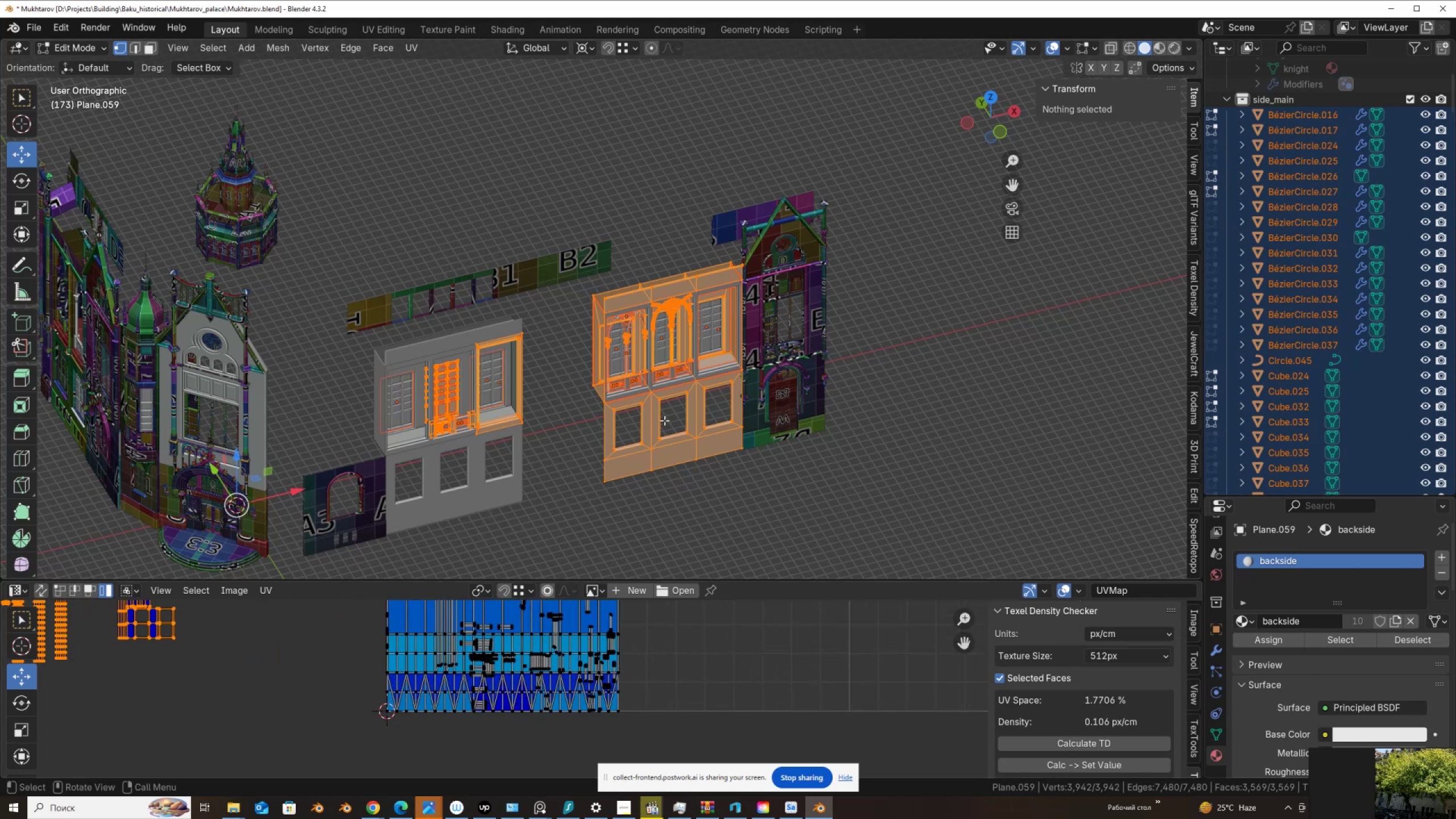 
scroll: coordinate [664, 420], scroll_direction: down, amount: 3.0
 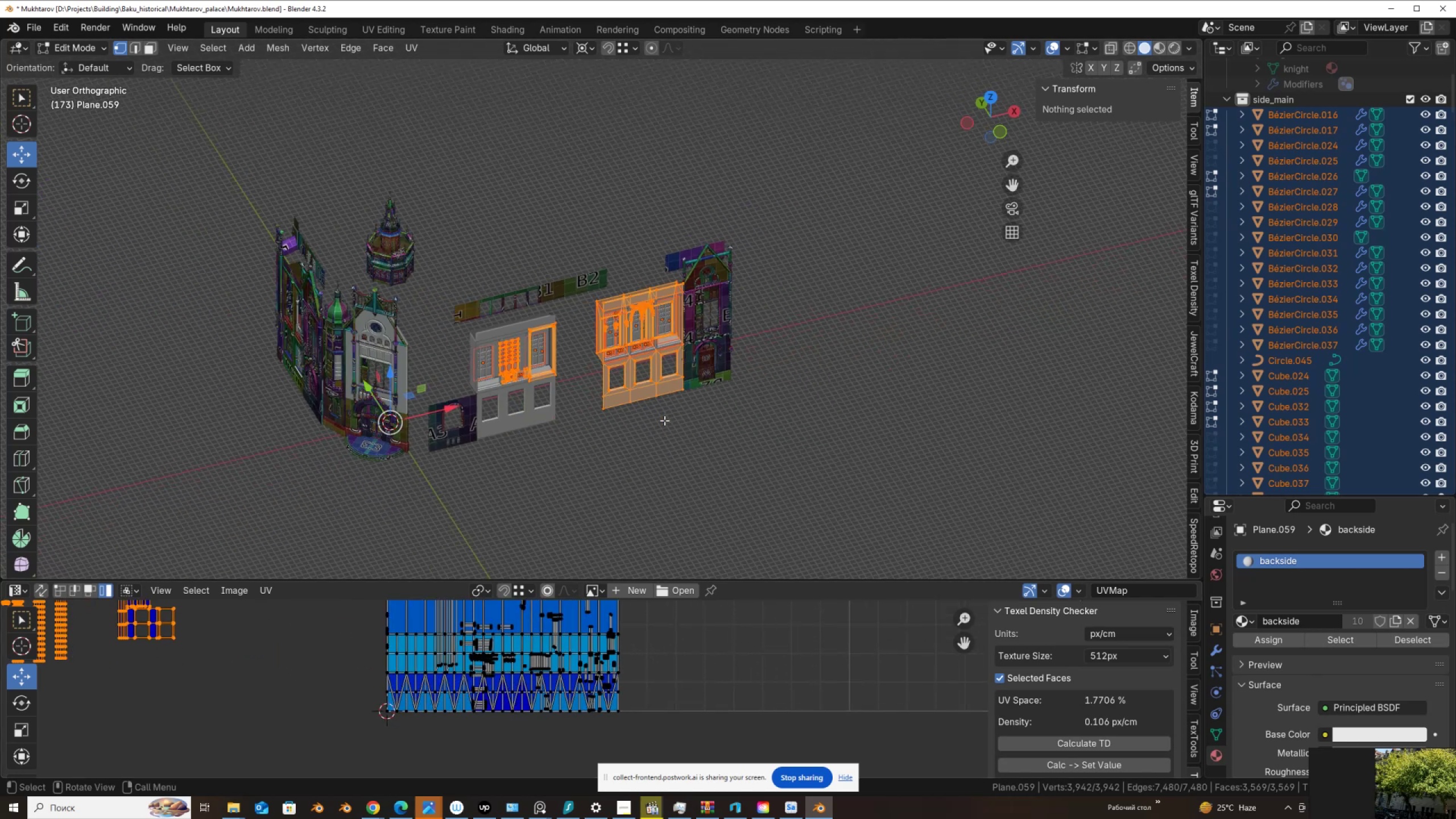 
scroll: coordinate [664, 420], scroll_direction: up, amount: 4.0
 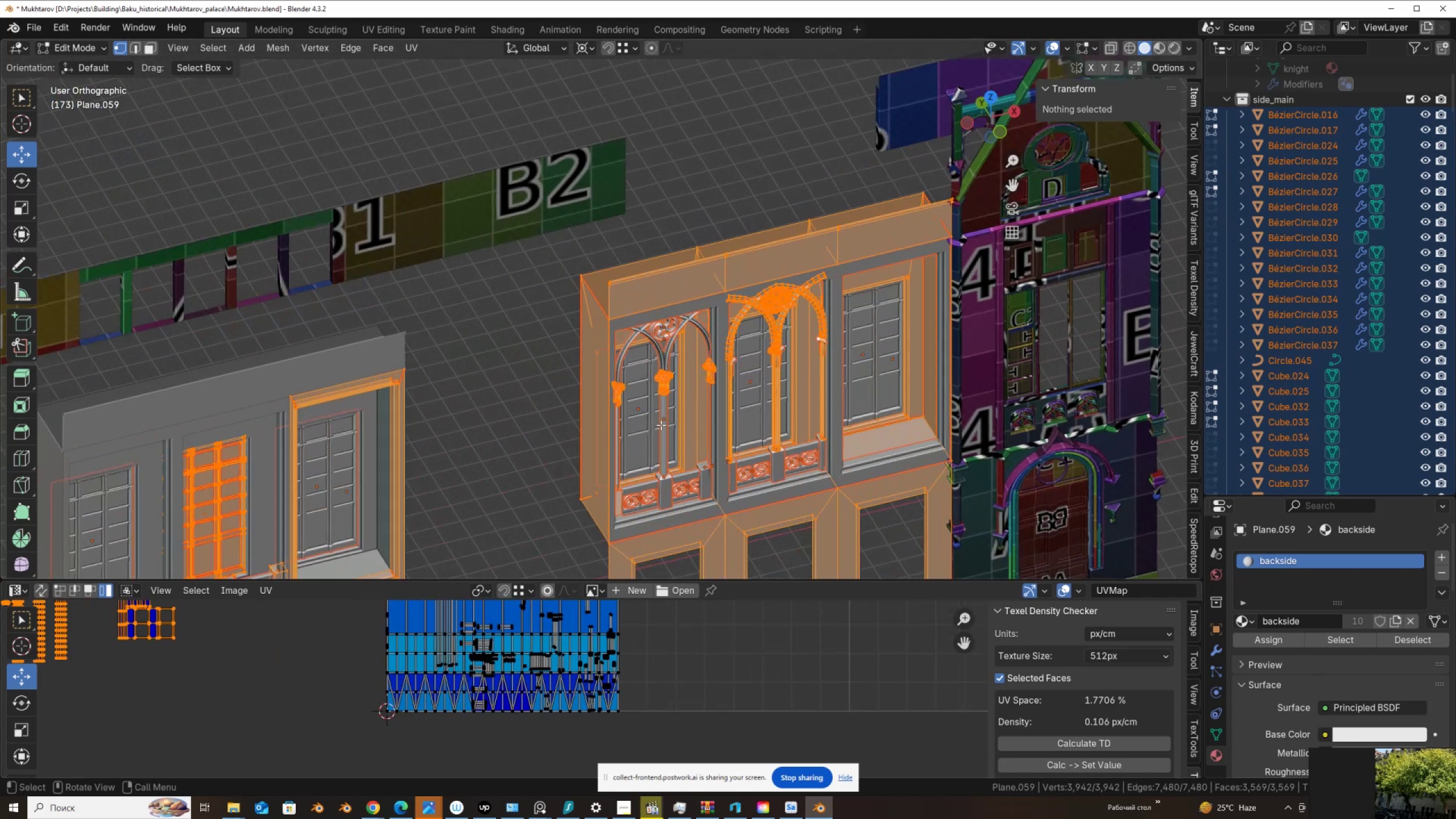 
key(Tab)
 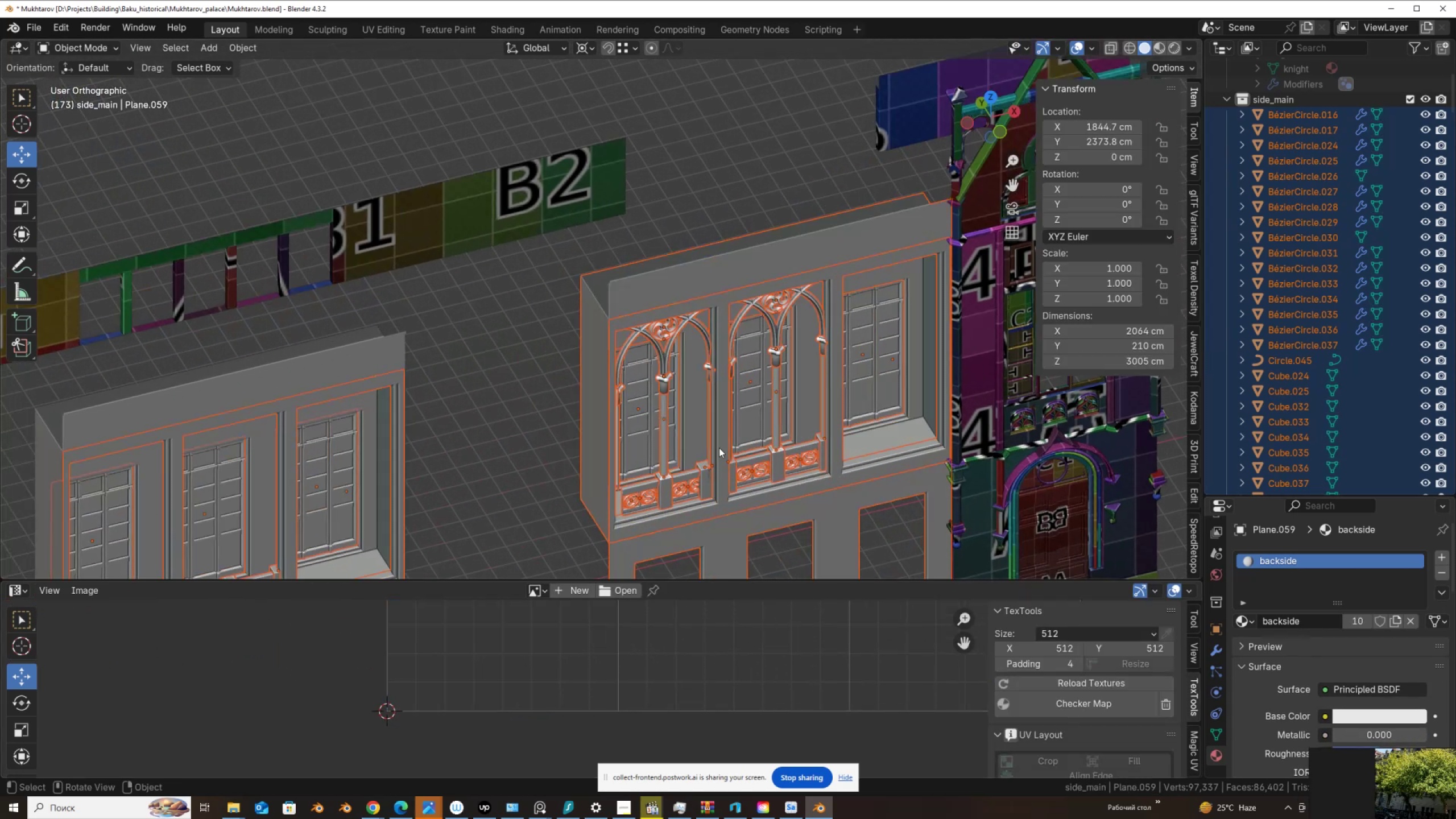 
scroll: coordinate [820, 451], scroll_direction: up, amount: 2.0
 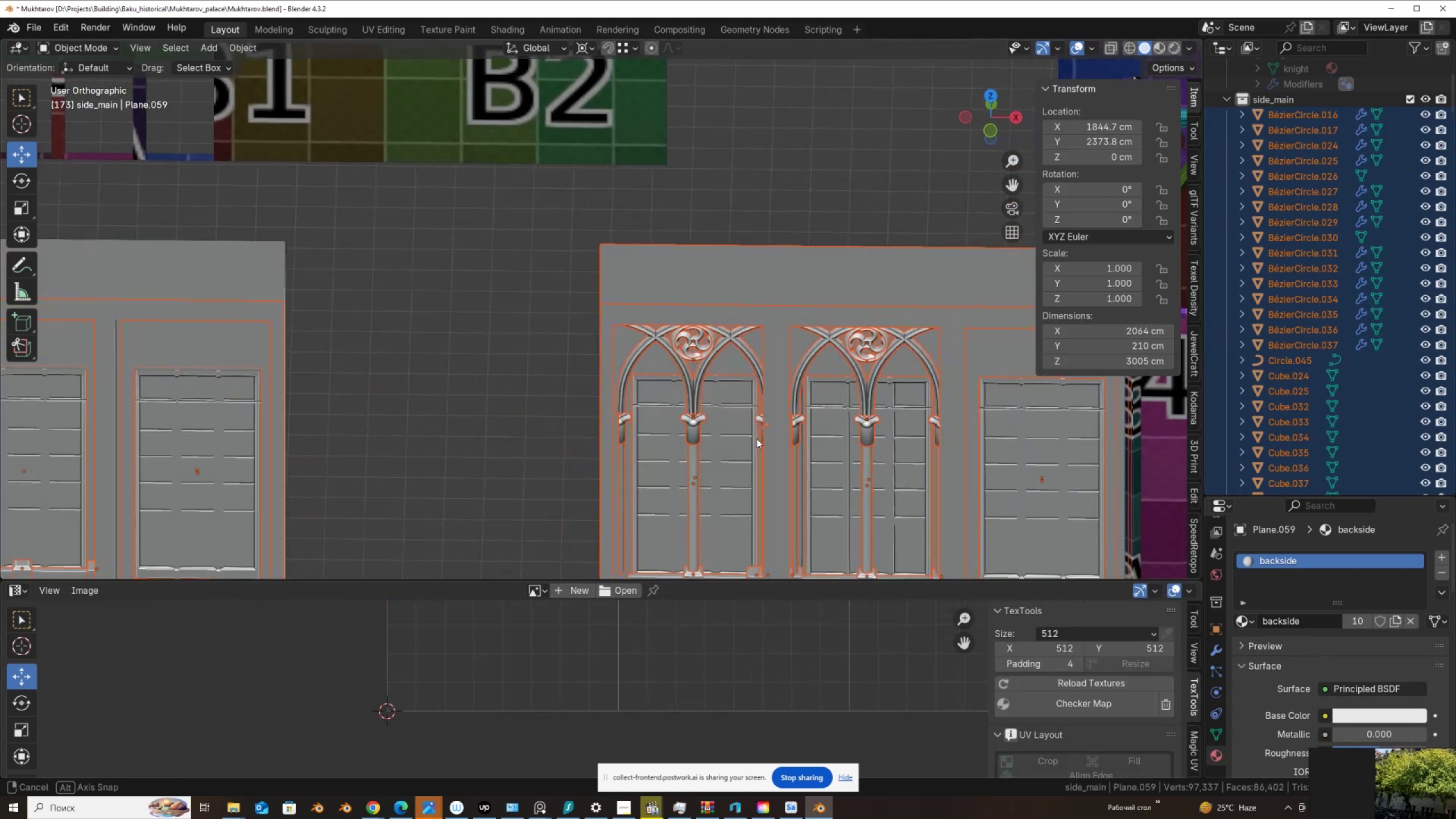 
scroll: coordinate [683, 421], scroll_direction: down, amount: 6.0
 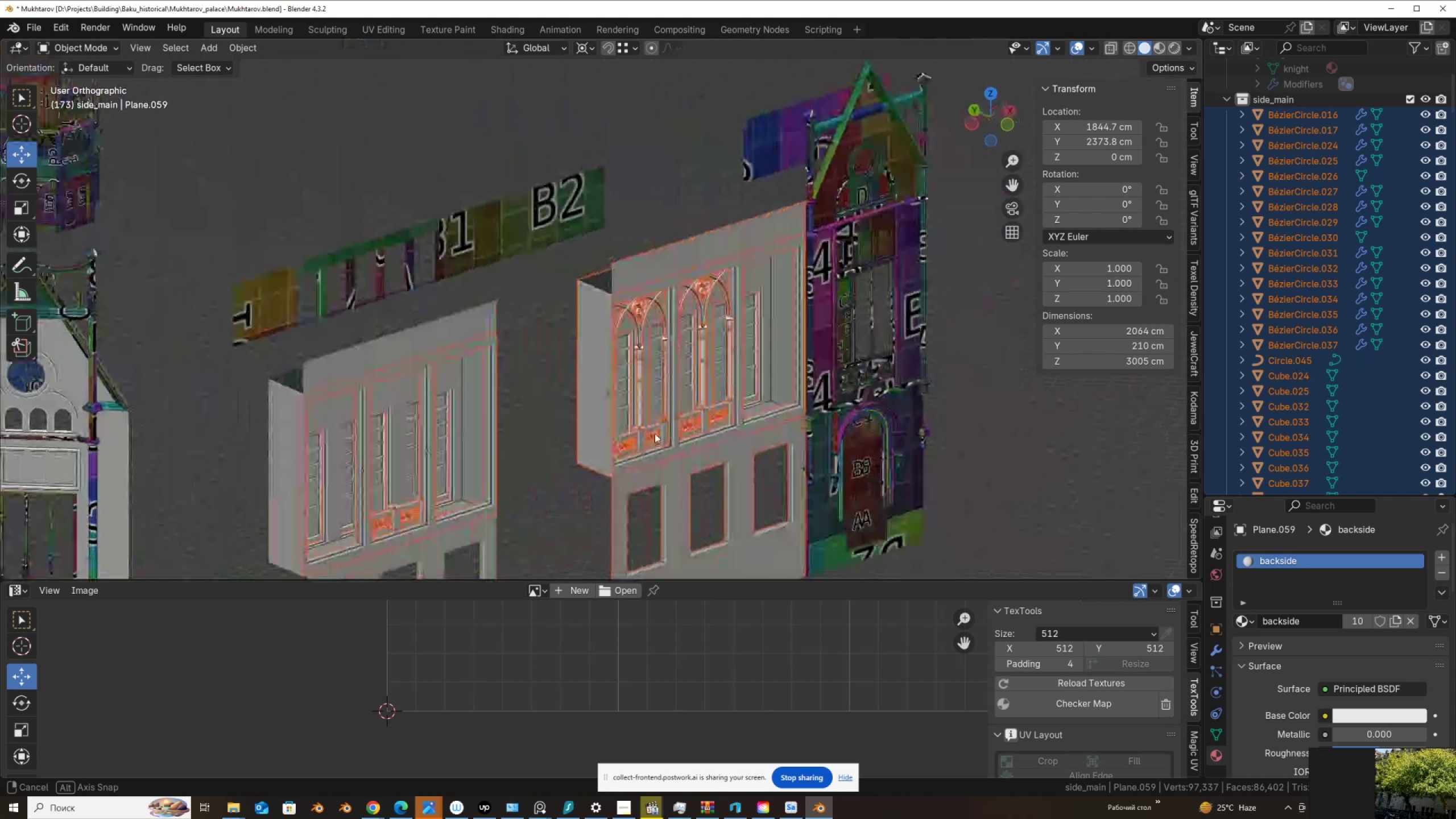 
scroll: coordinate [718, 375], scroll_direction: up, amount: 5.0
 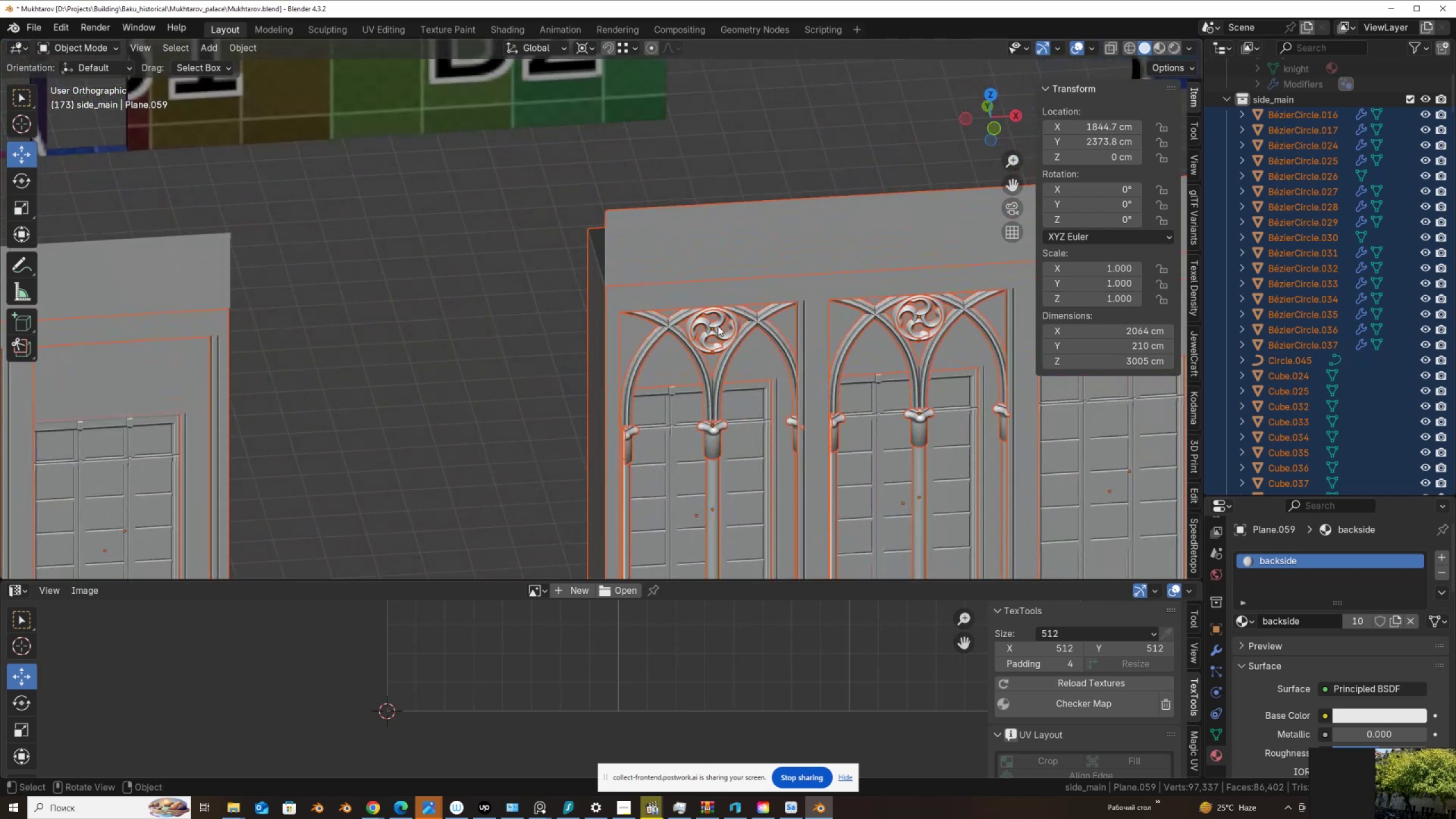 
left_click([718, 326])
 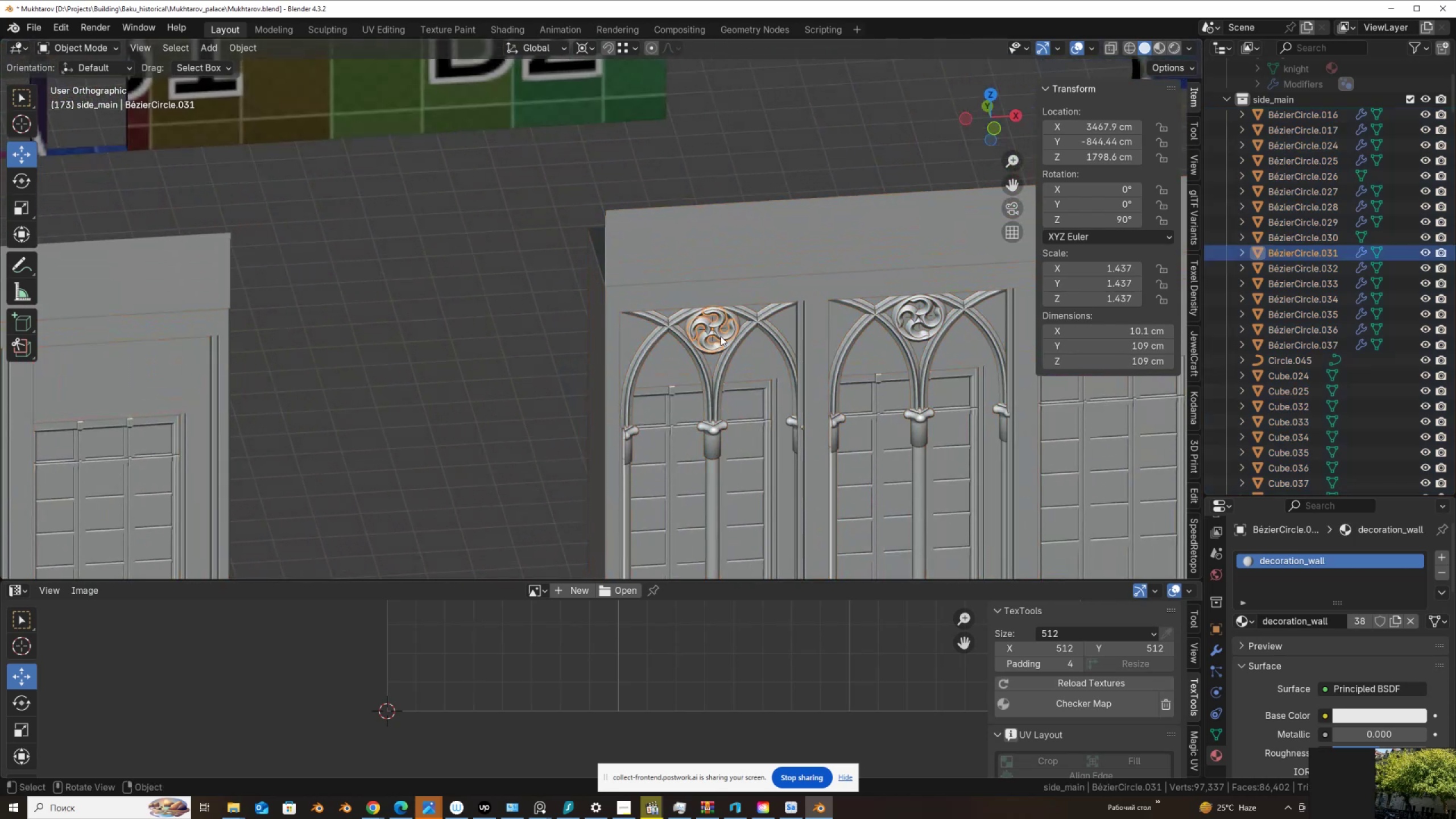 
key(Delete)
 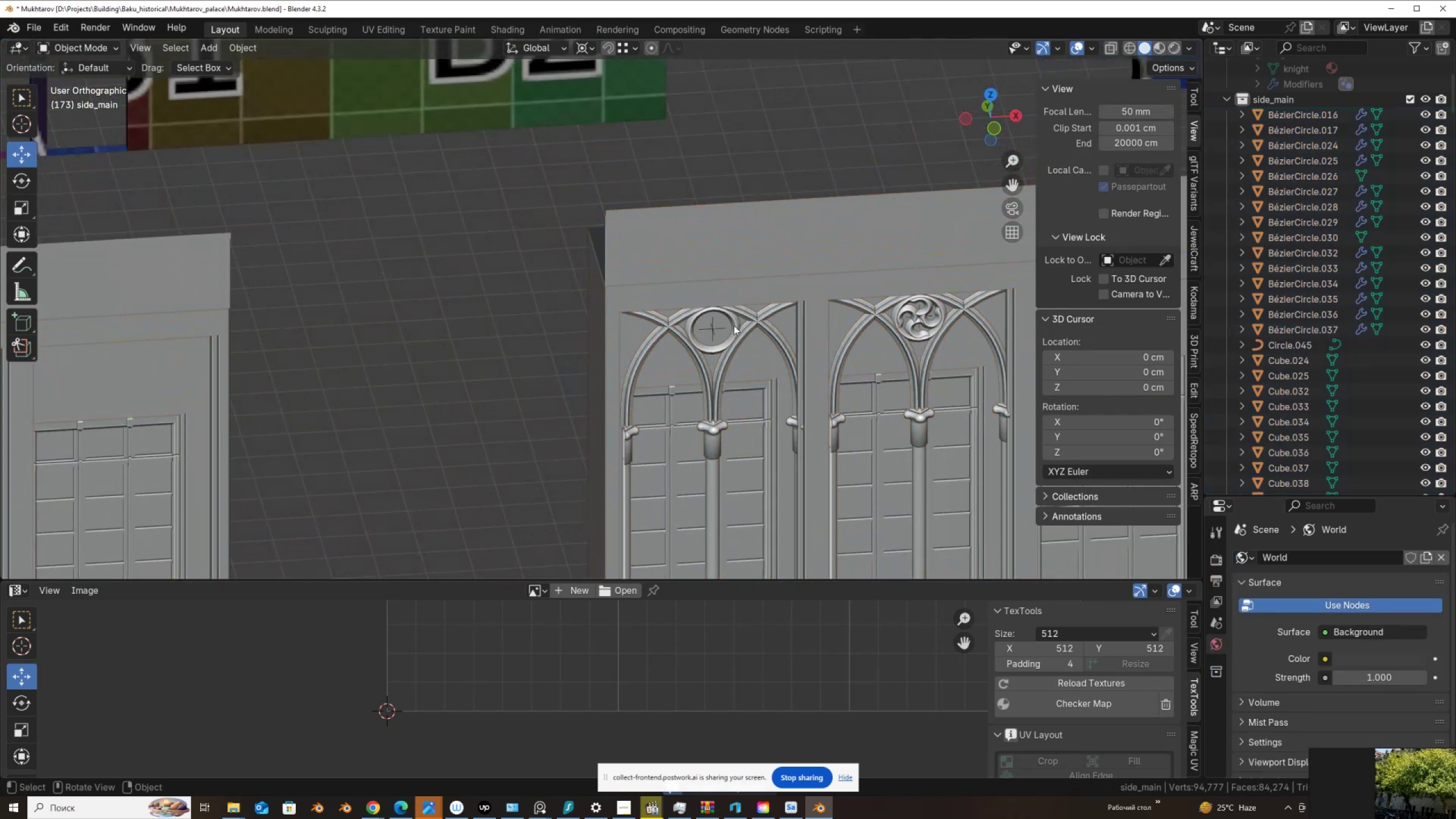 
left_click([735, 325])
 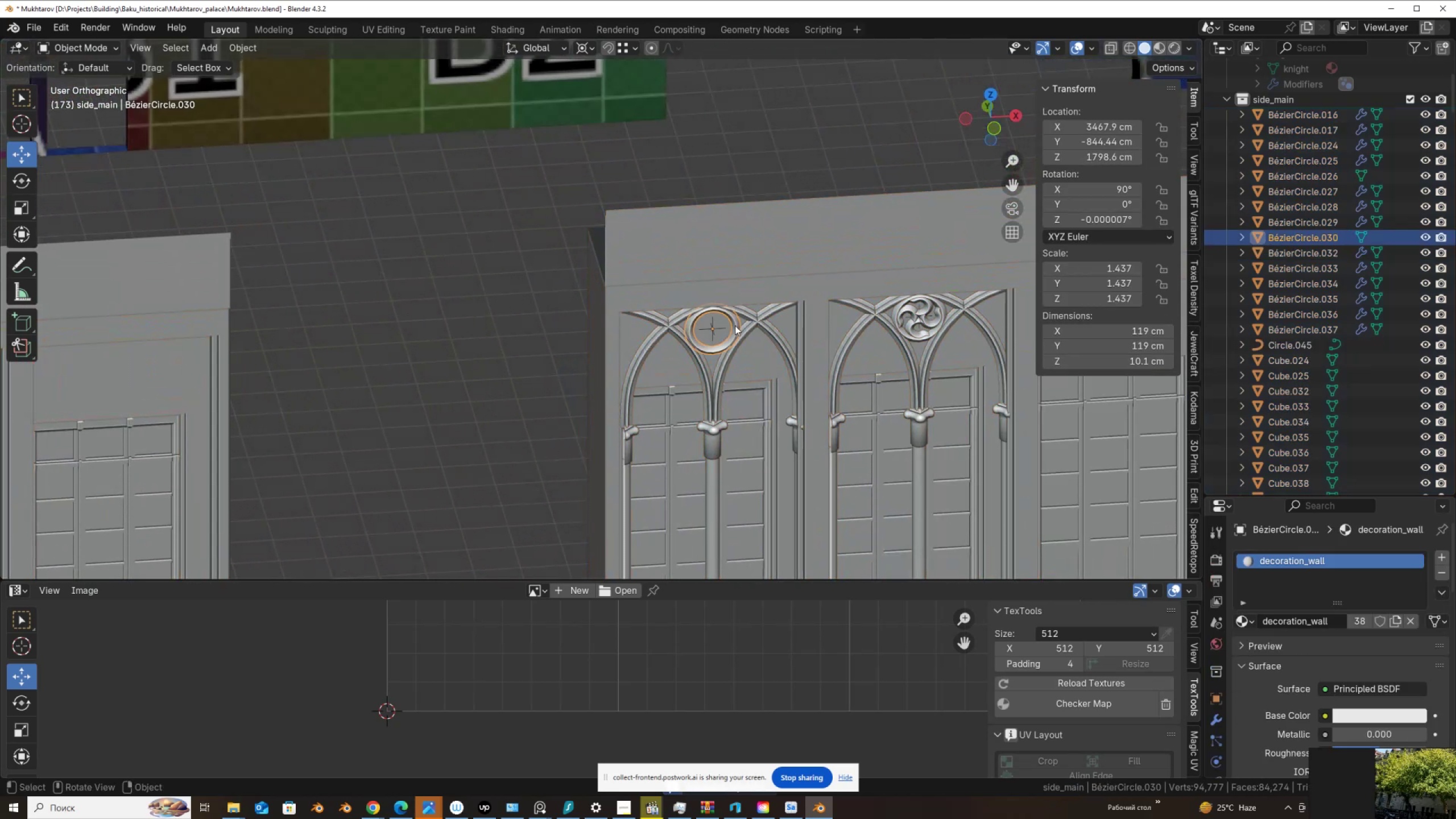 
key(Delete)
 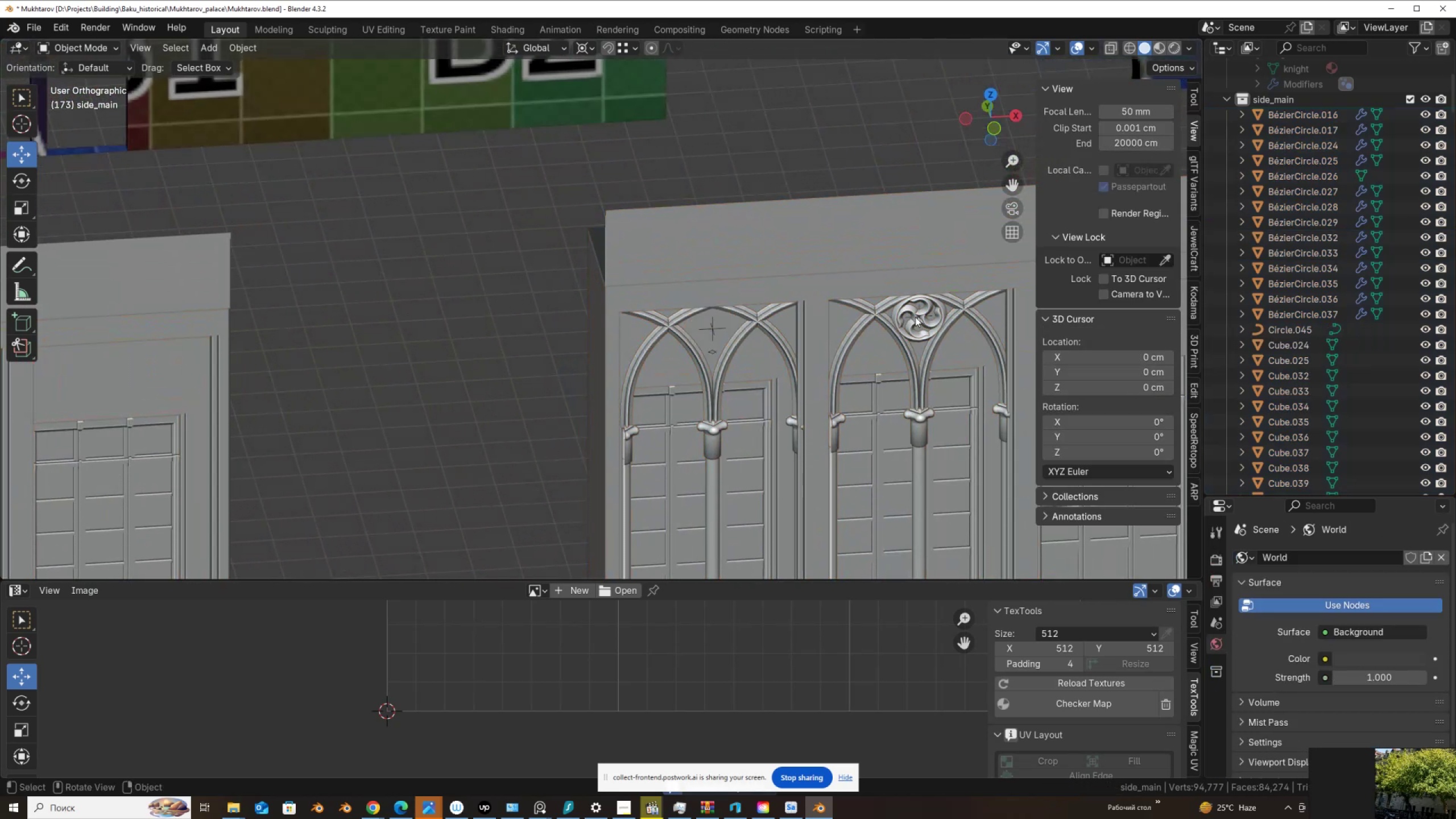 
left_click([916, 316])
 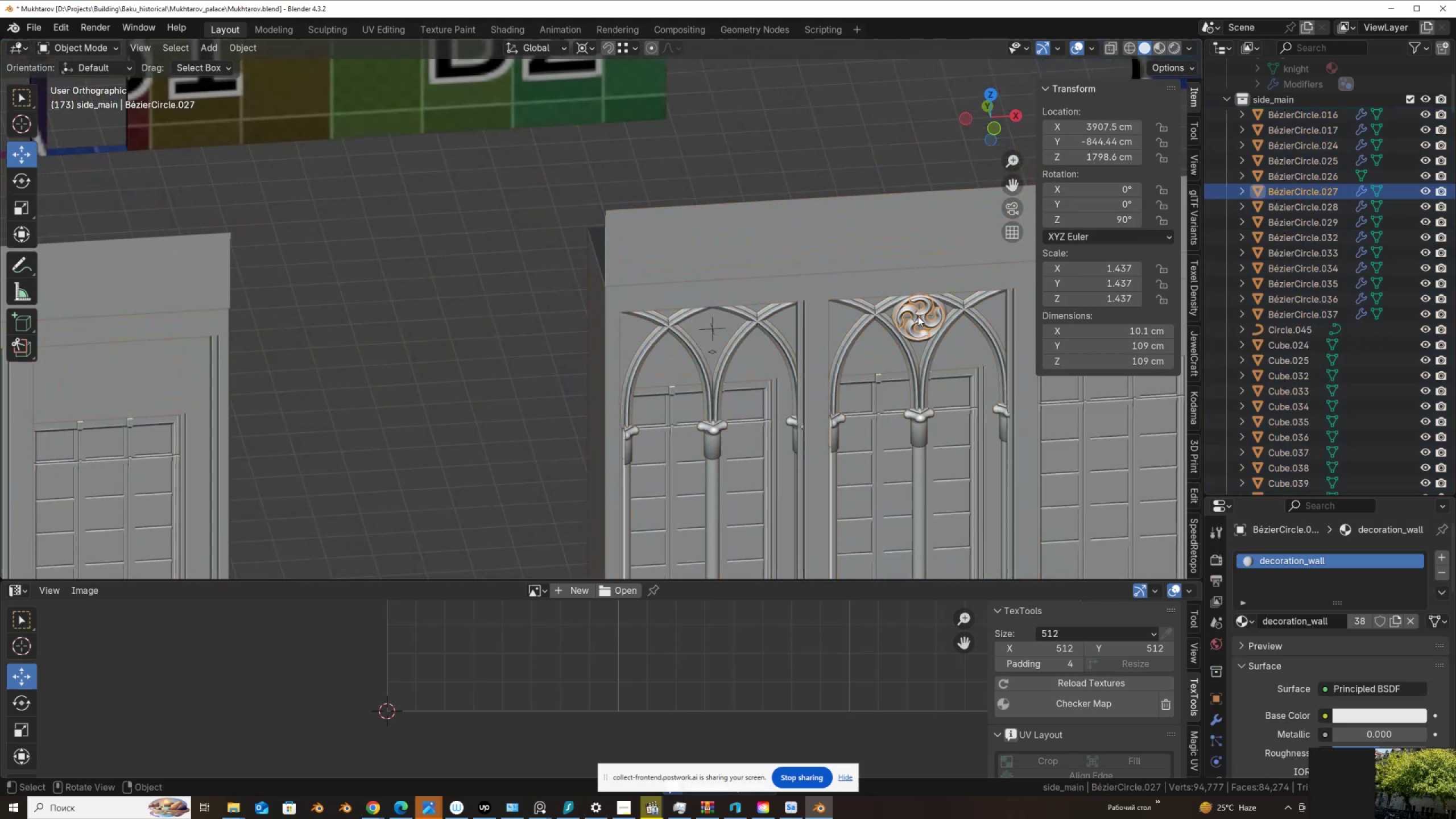 
key(Delete)
 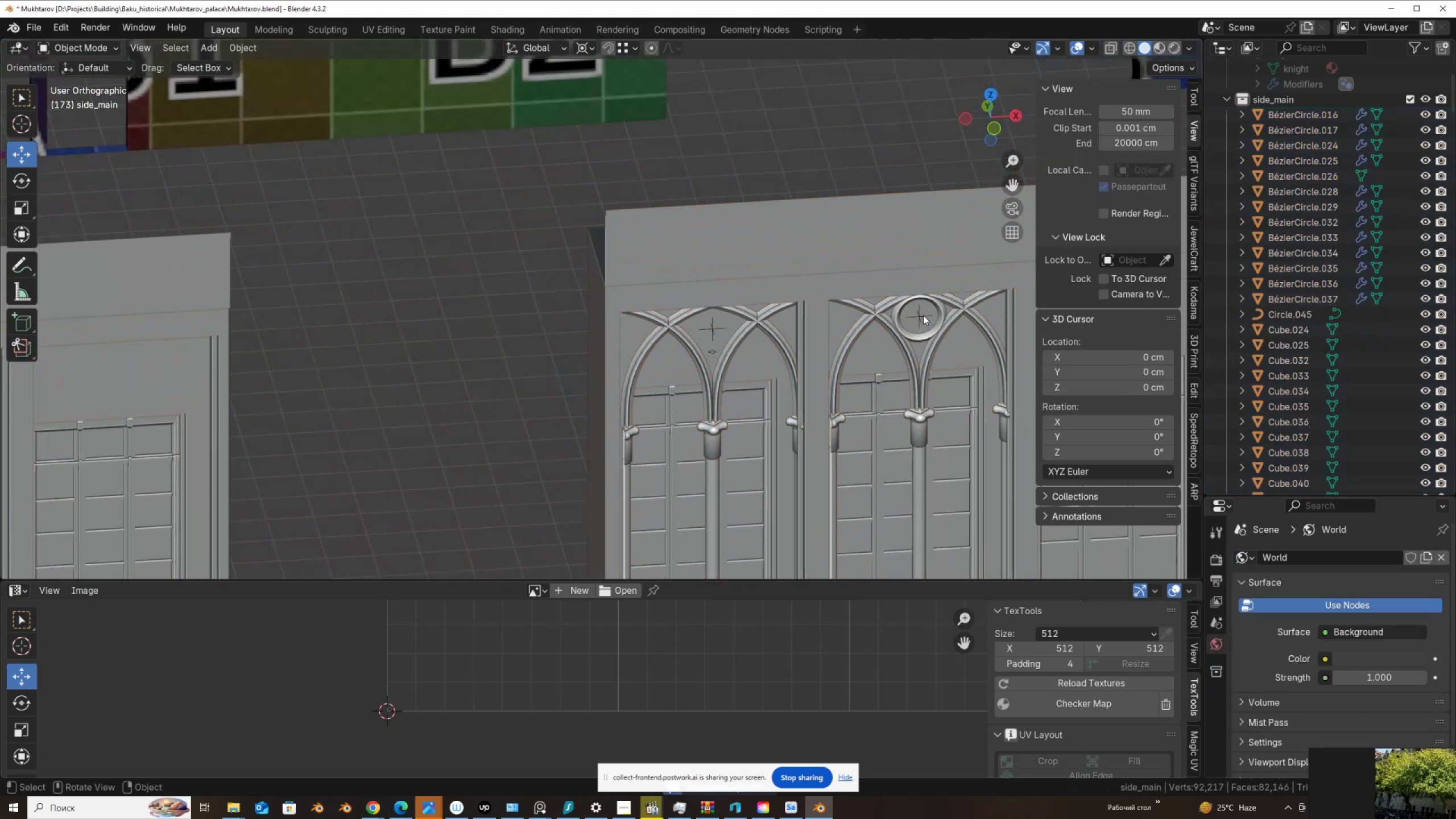 
left_click([923, 315])
 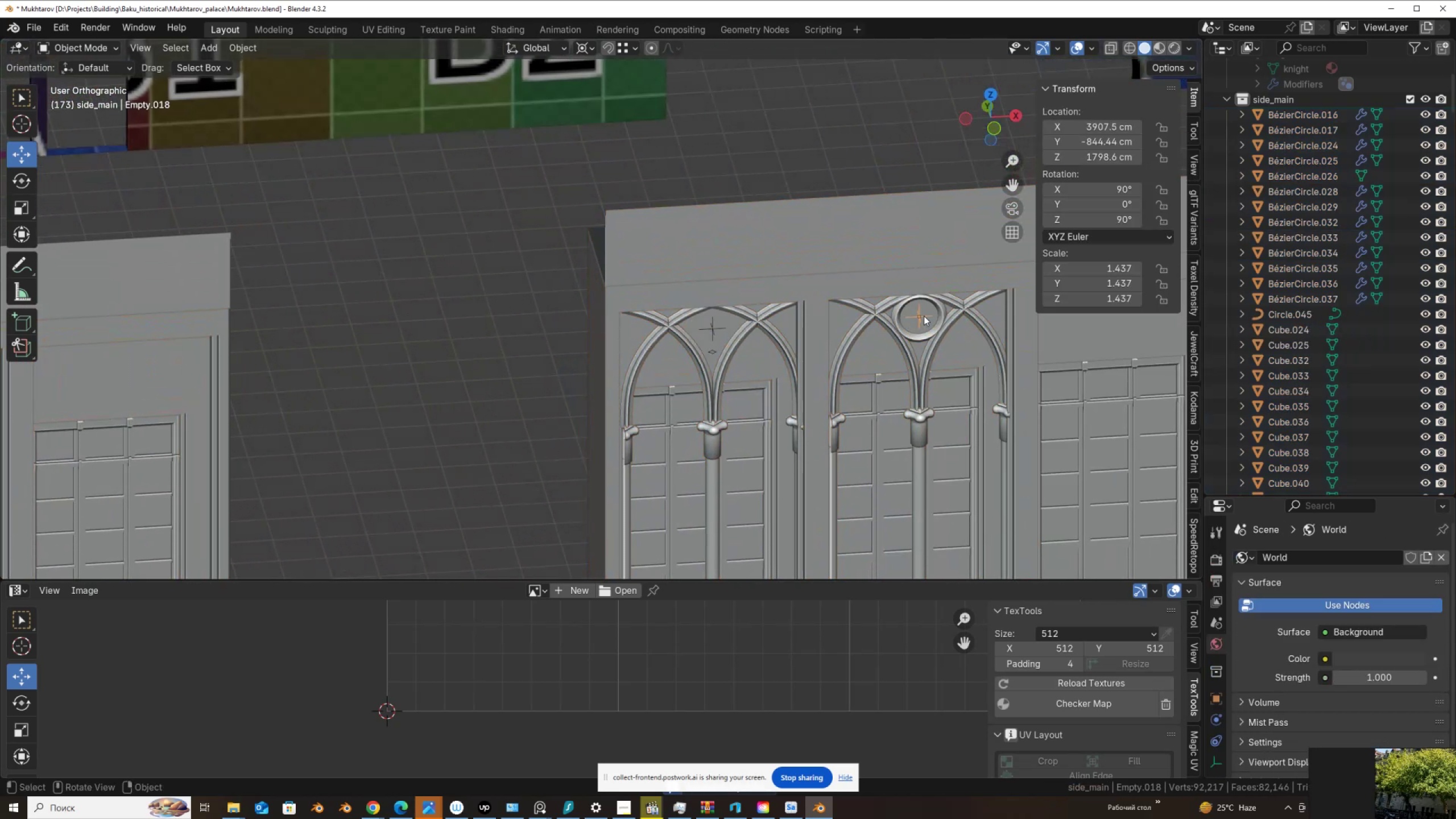 
key(Delete)
 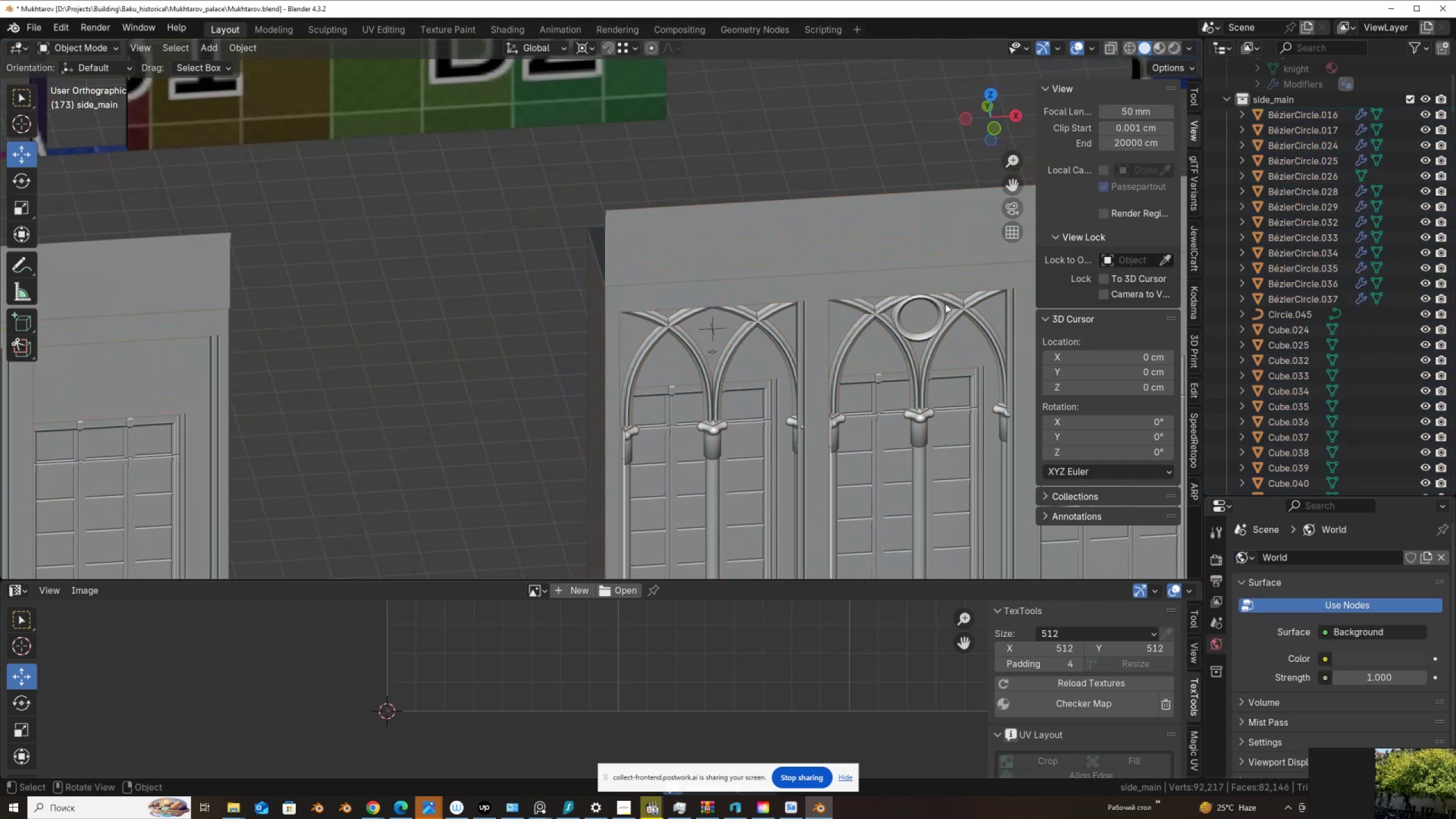 
left_click([946, 304])
 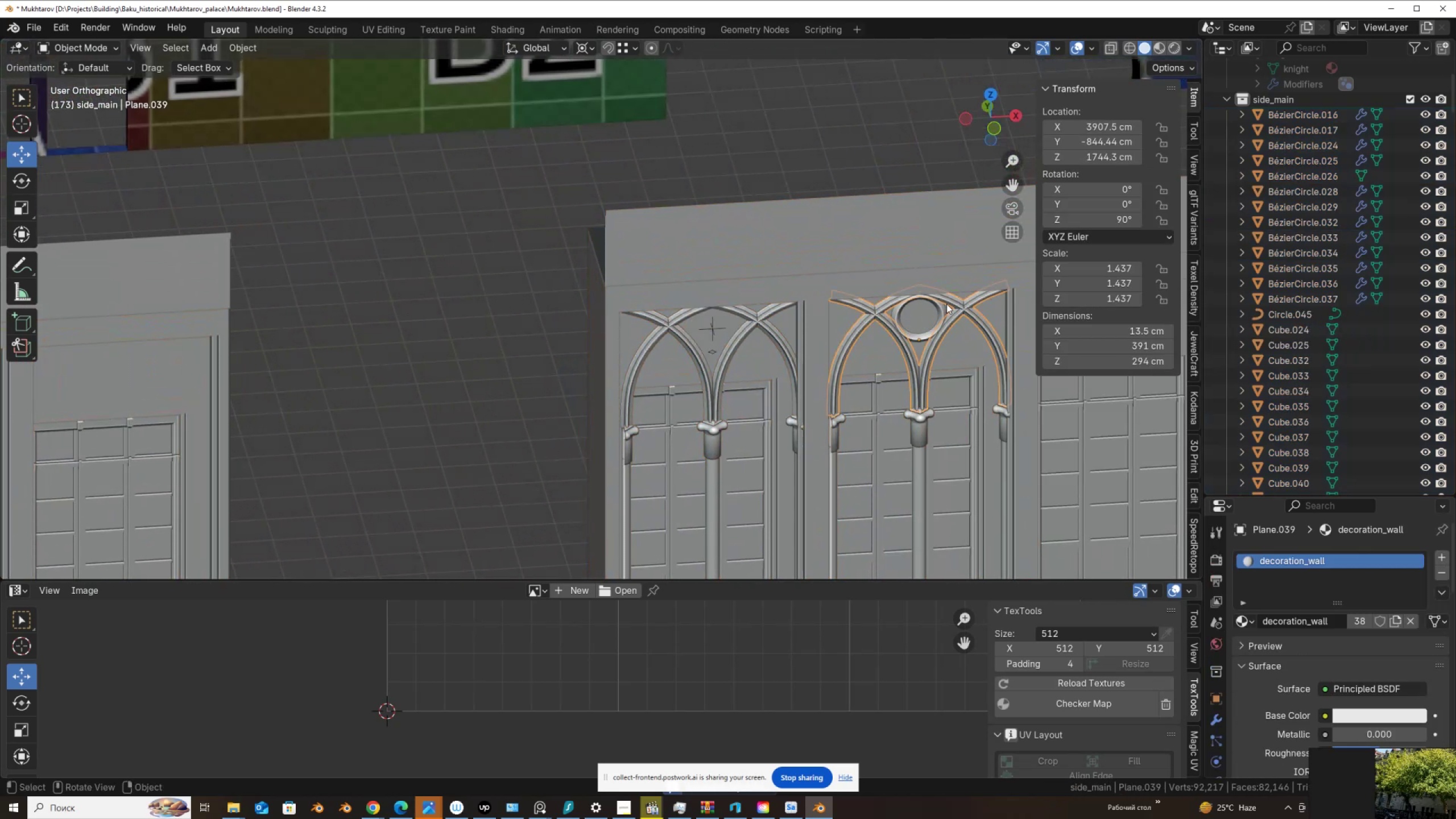 
key(Delete)
 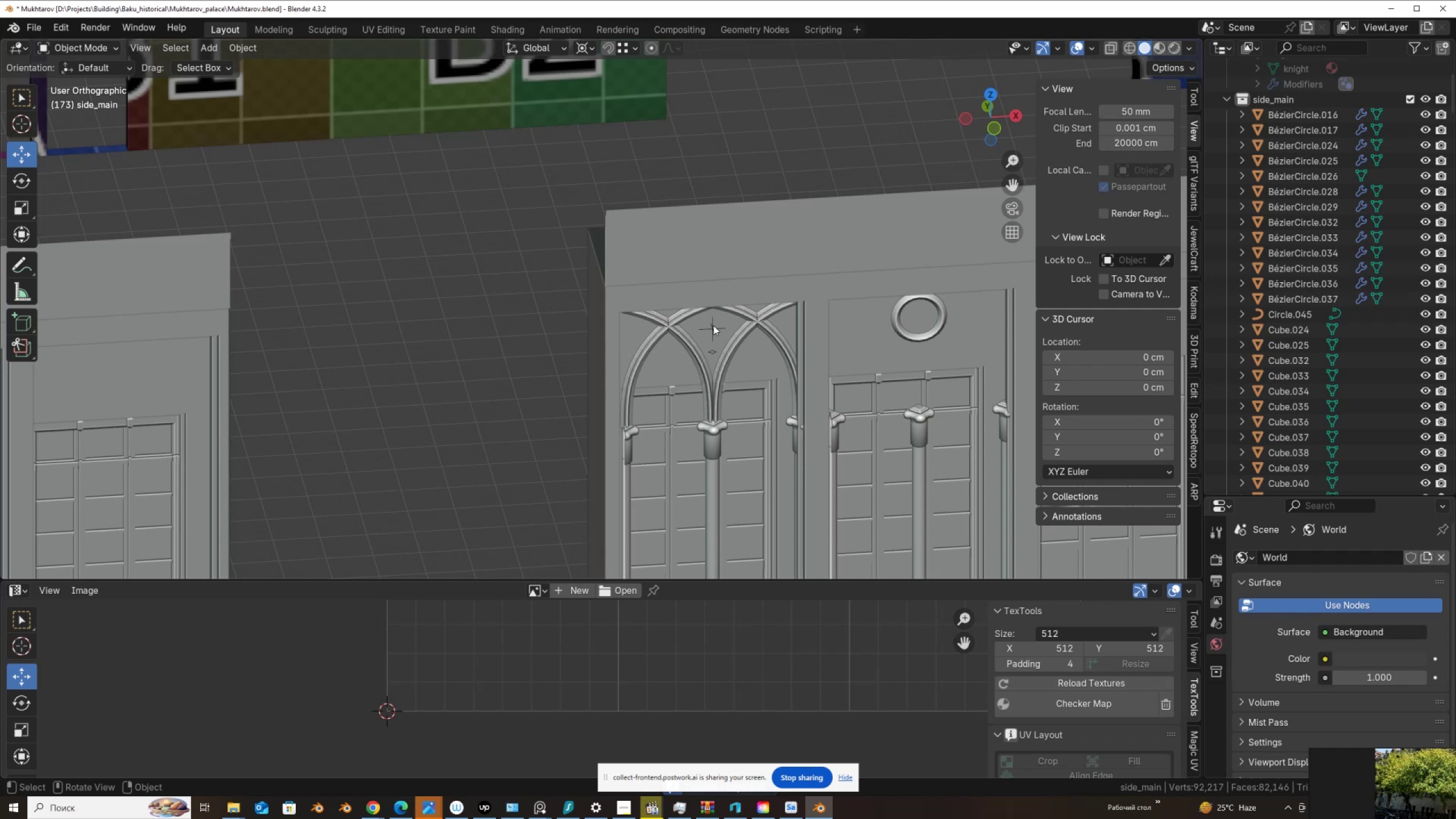 
left_click([716, 329])
 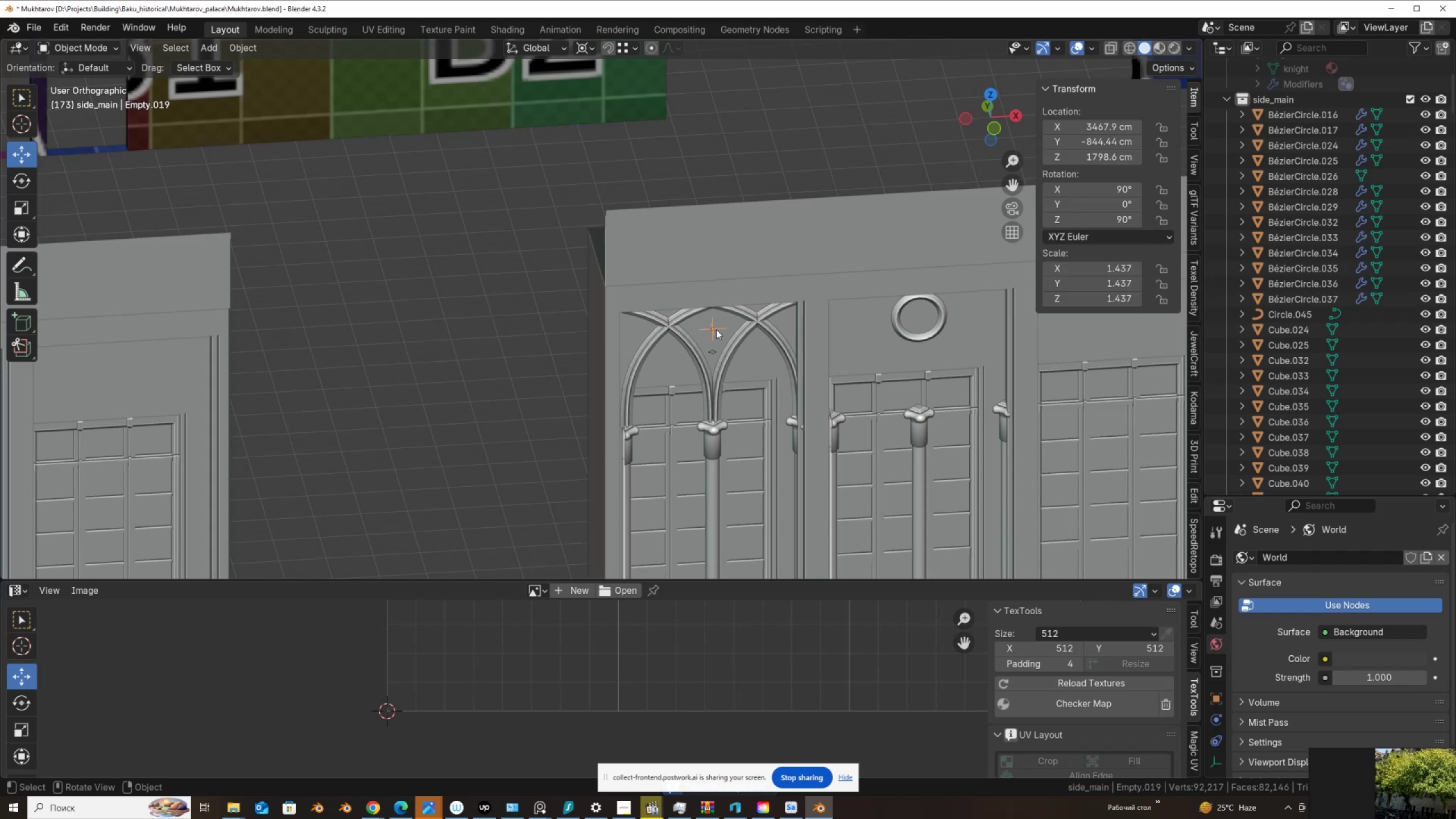 
key(Delete)
 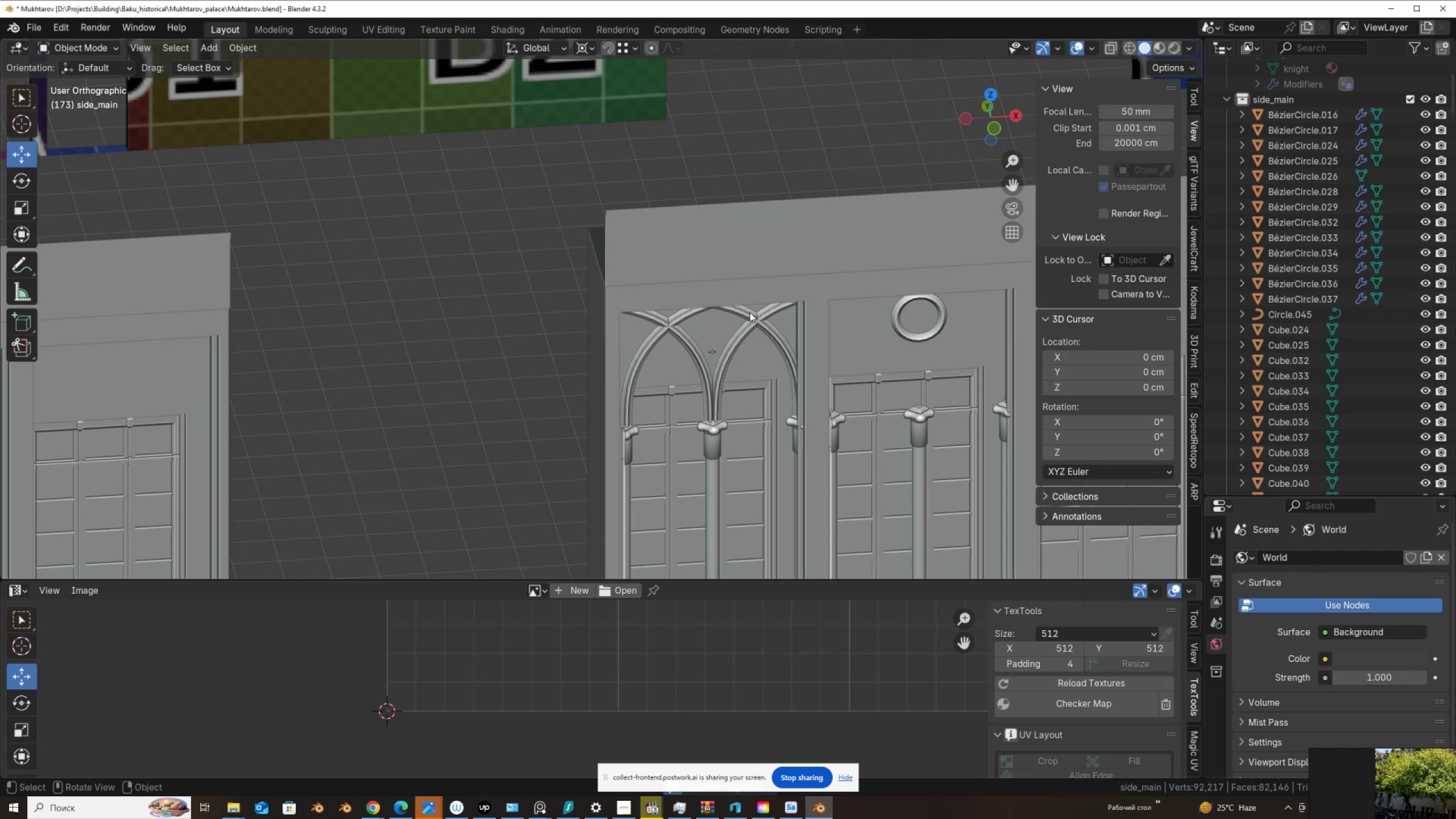 
left_click([750, 312])
 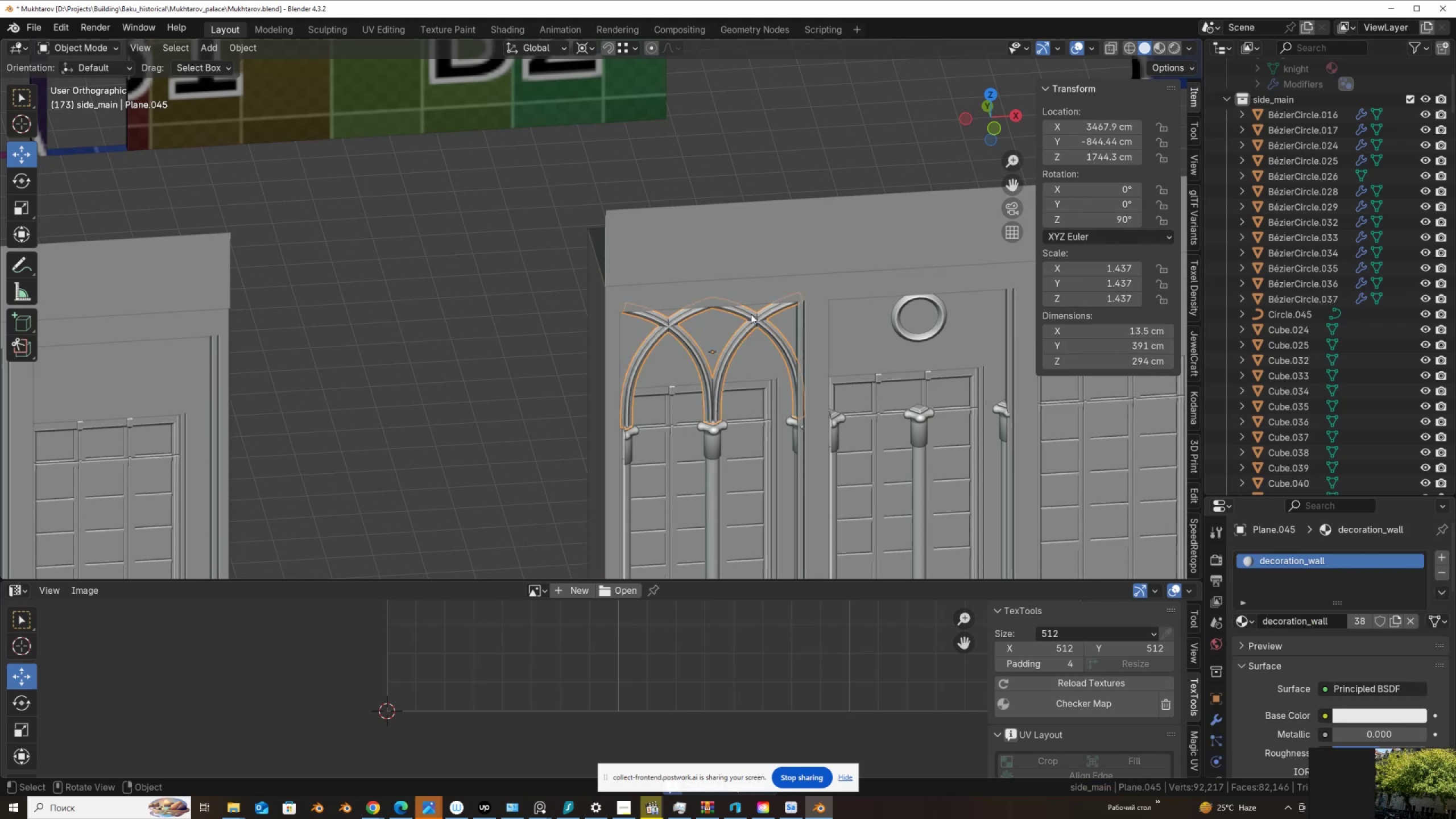 
key(Delete)
 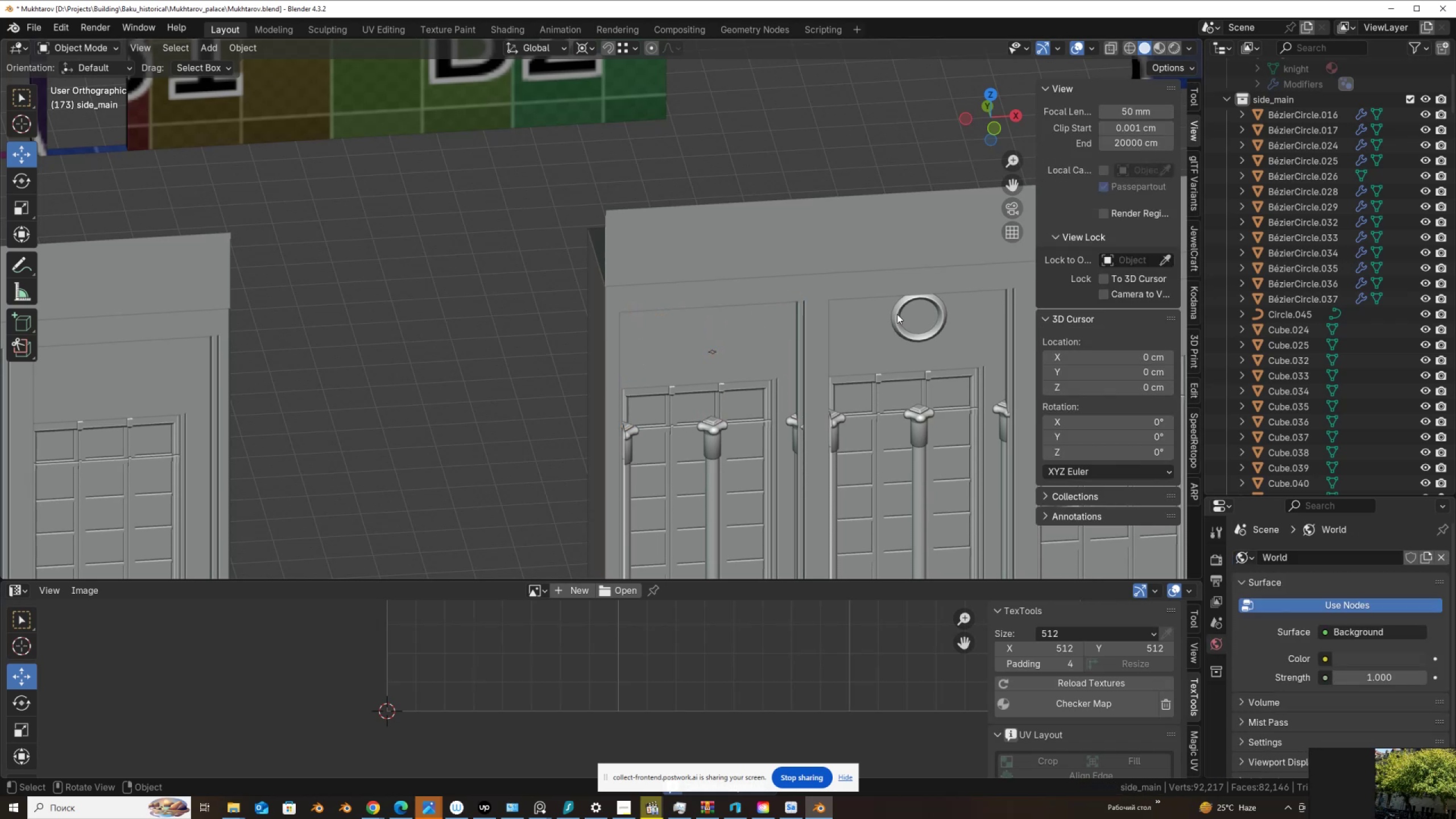 
left_click([897, 314])
 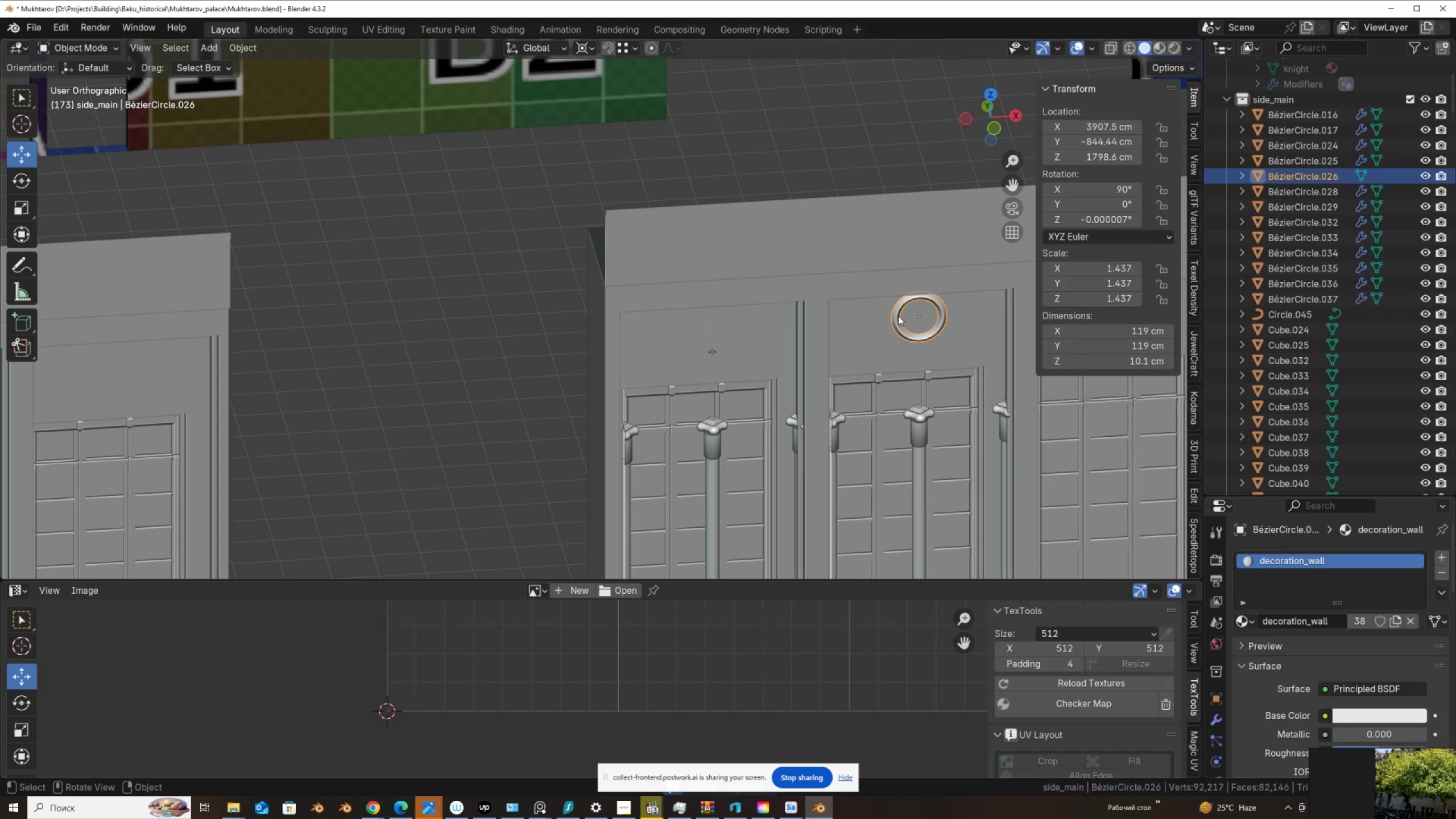 
key(Delete)
 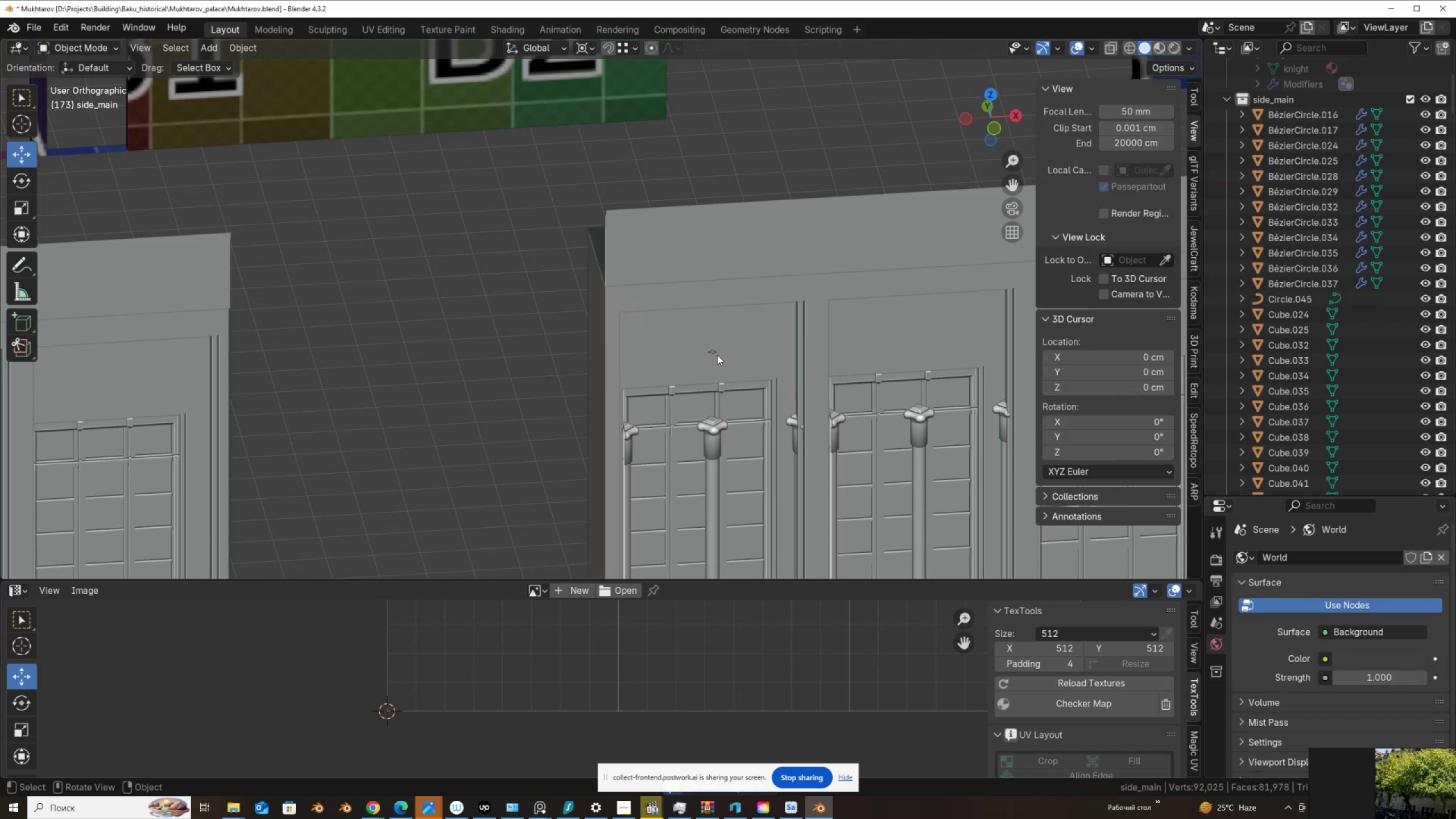 
left_click([715, 350])
 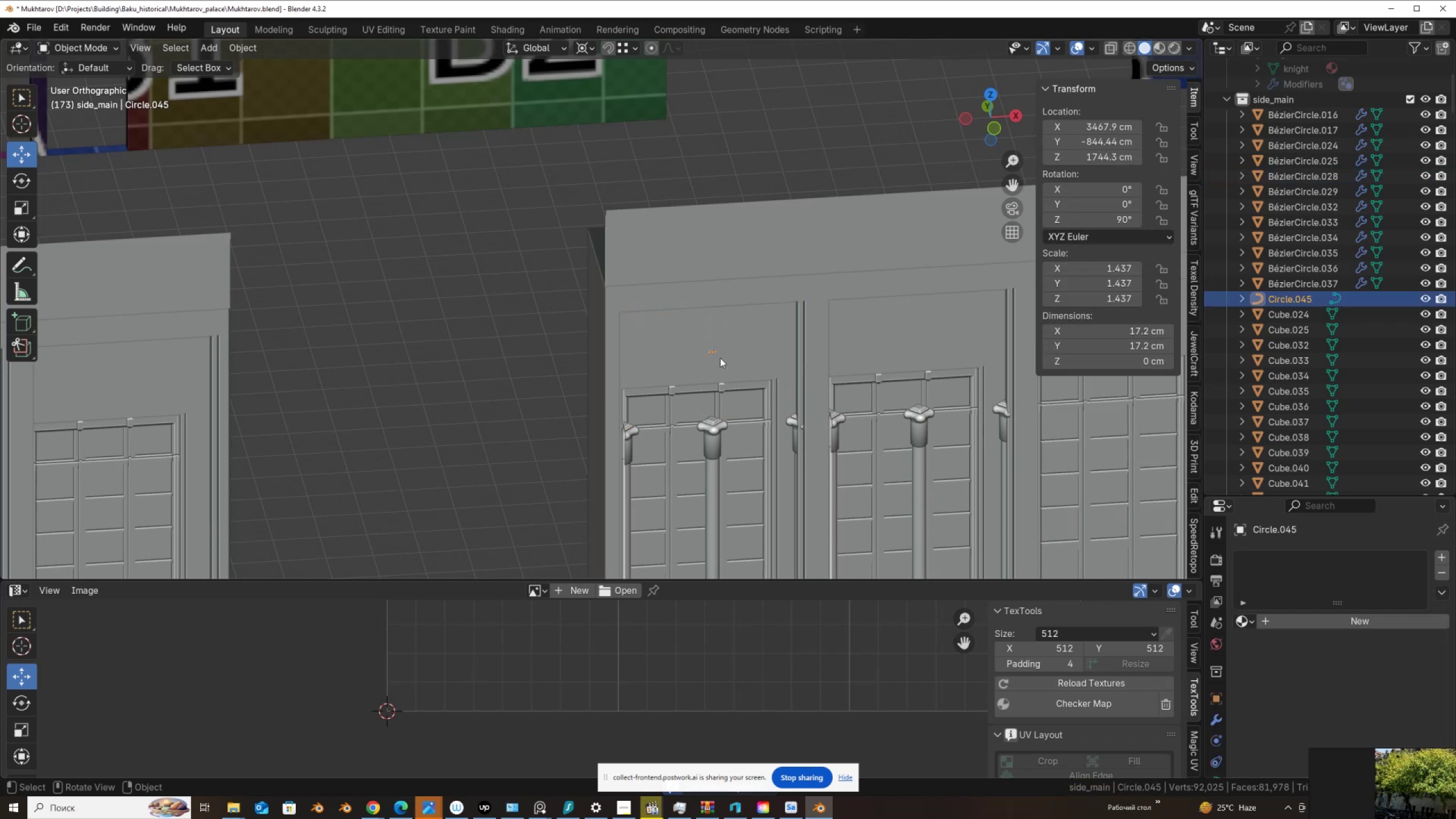 
key(Delete)
 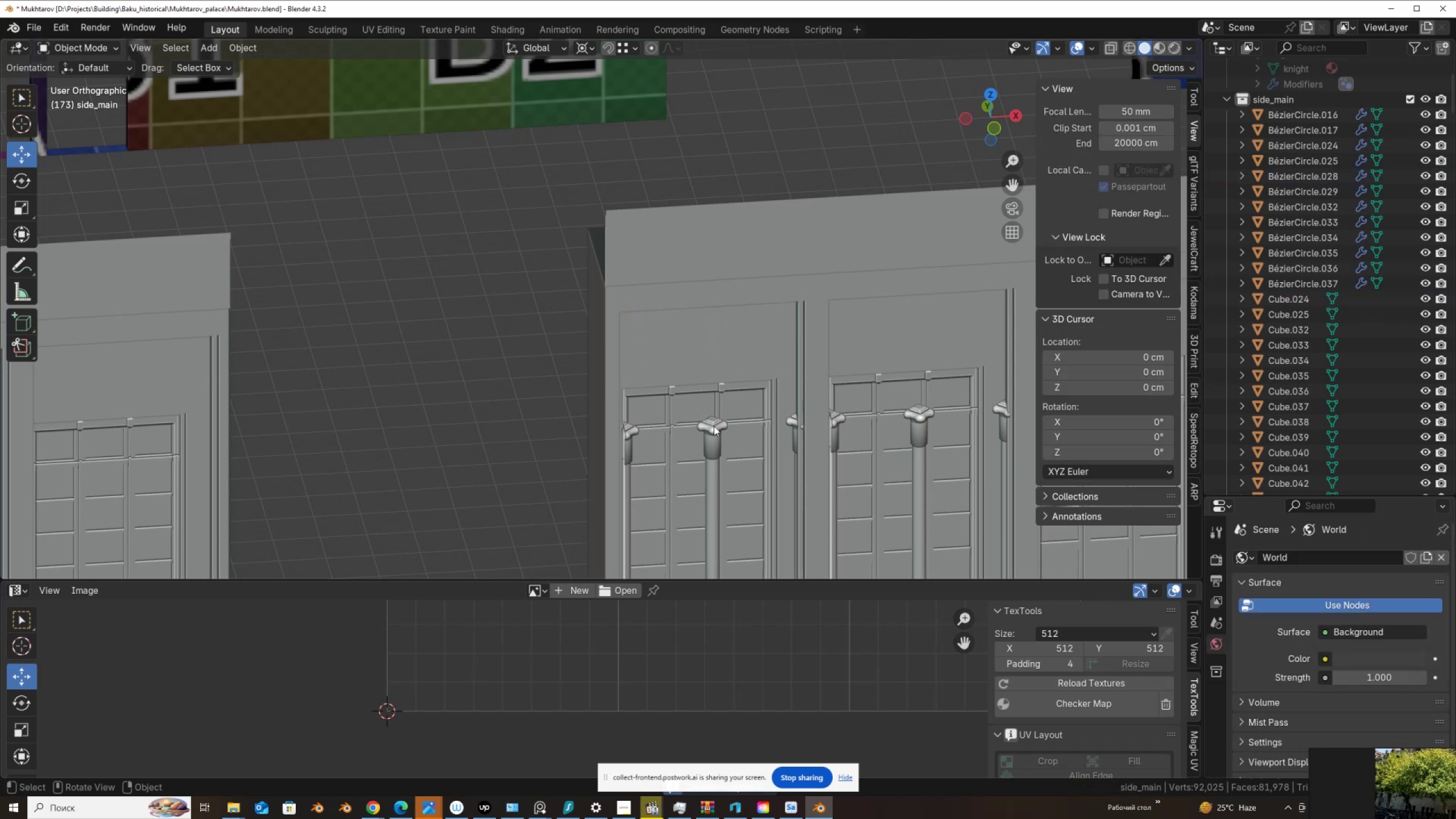 
left_click([709, 427])
 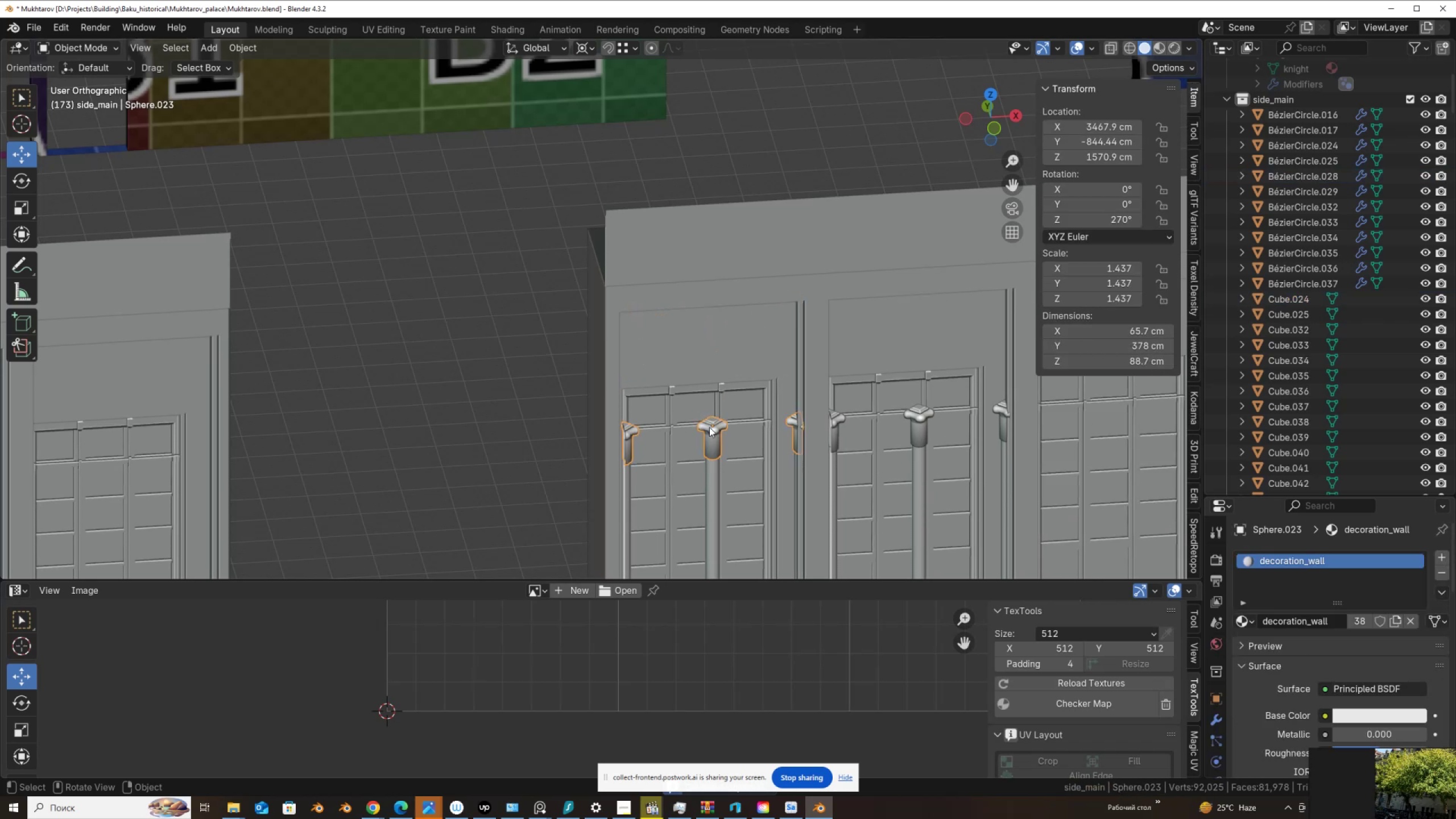 
key(Delete)
 